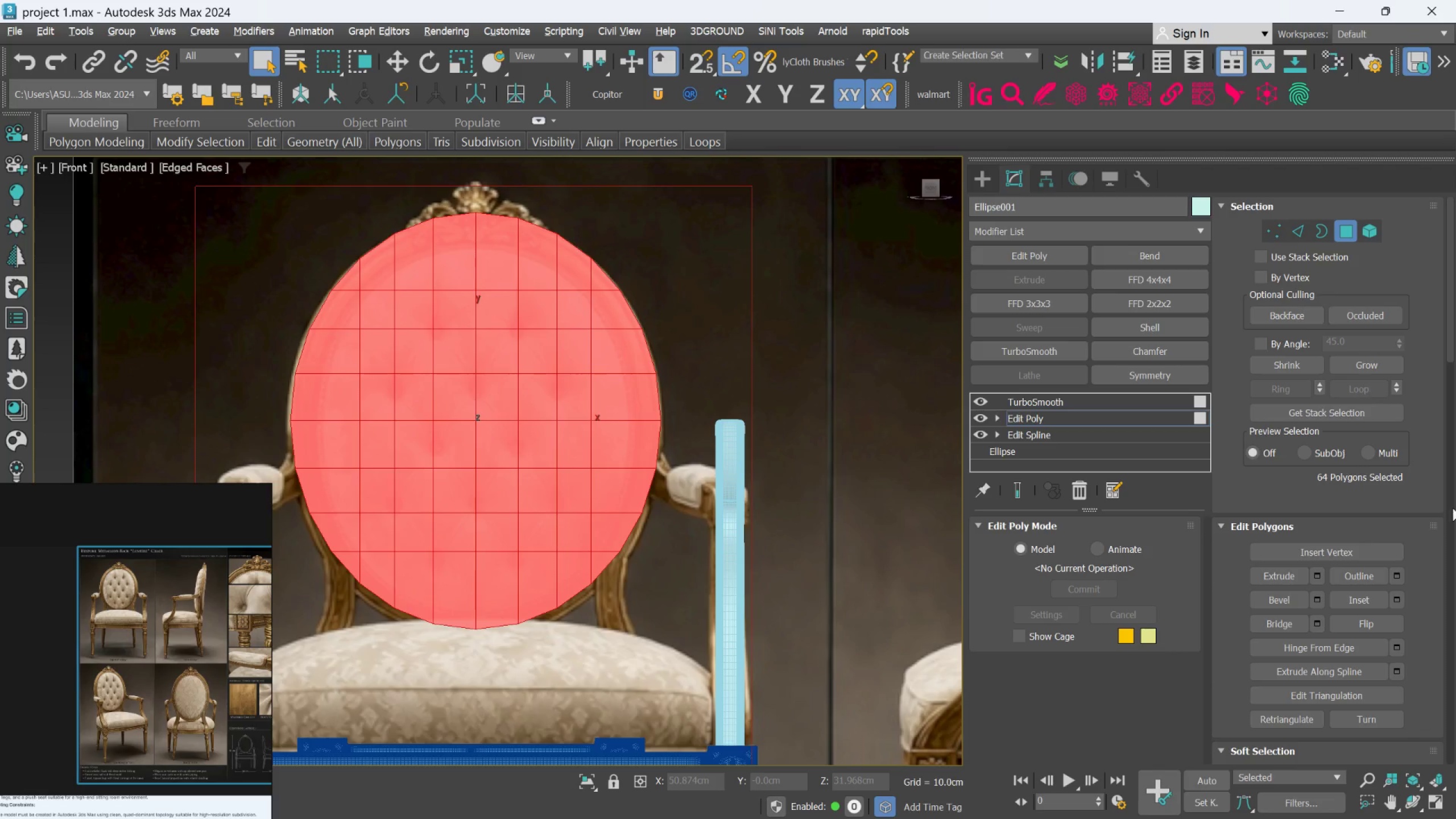 
left_click([1402, 606])
 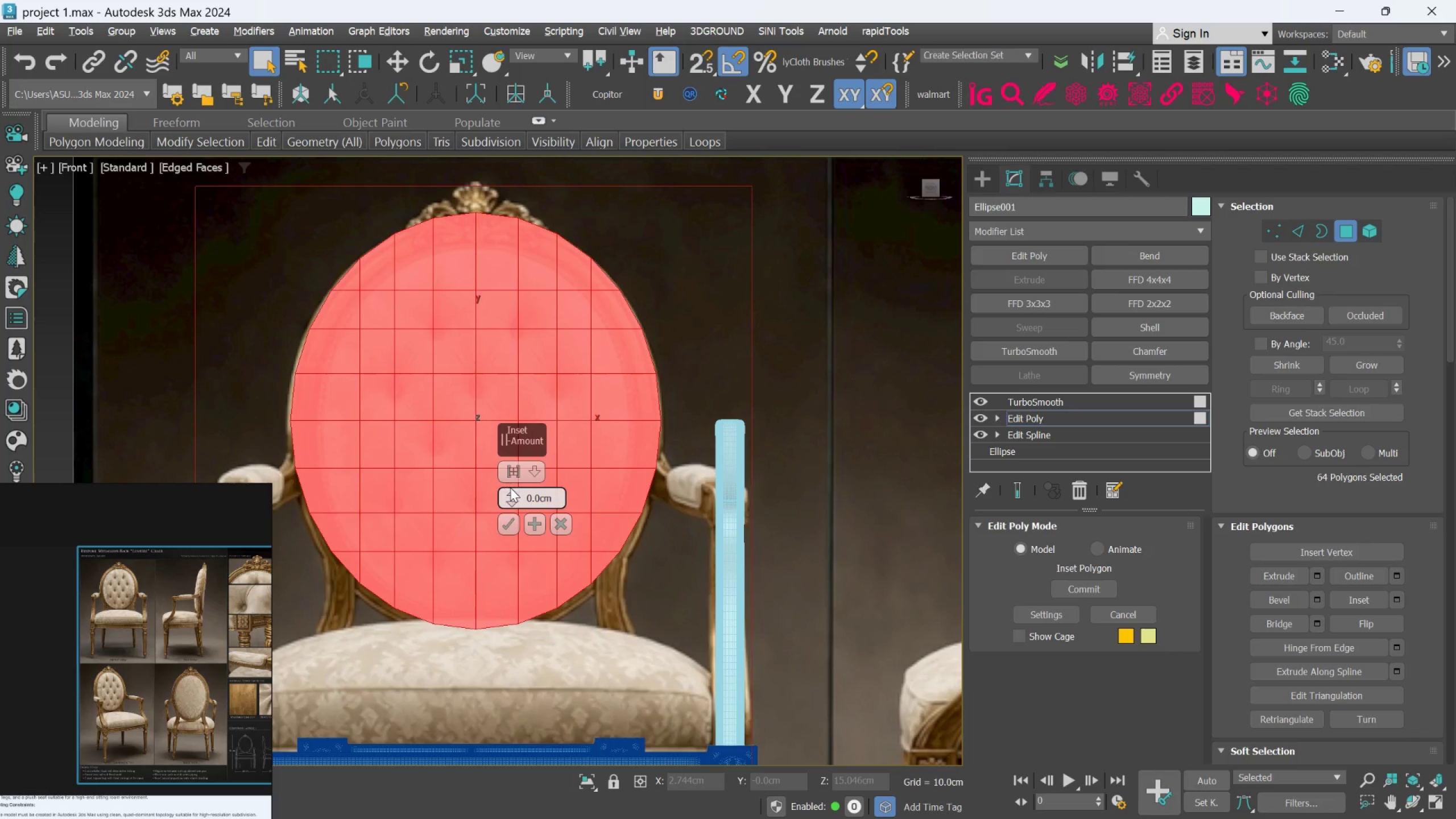 
left_click_drag(start_coordinate=[512, 489], to_coordinate=[531, 464])
 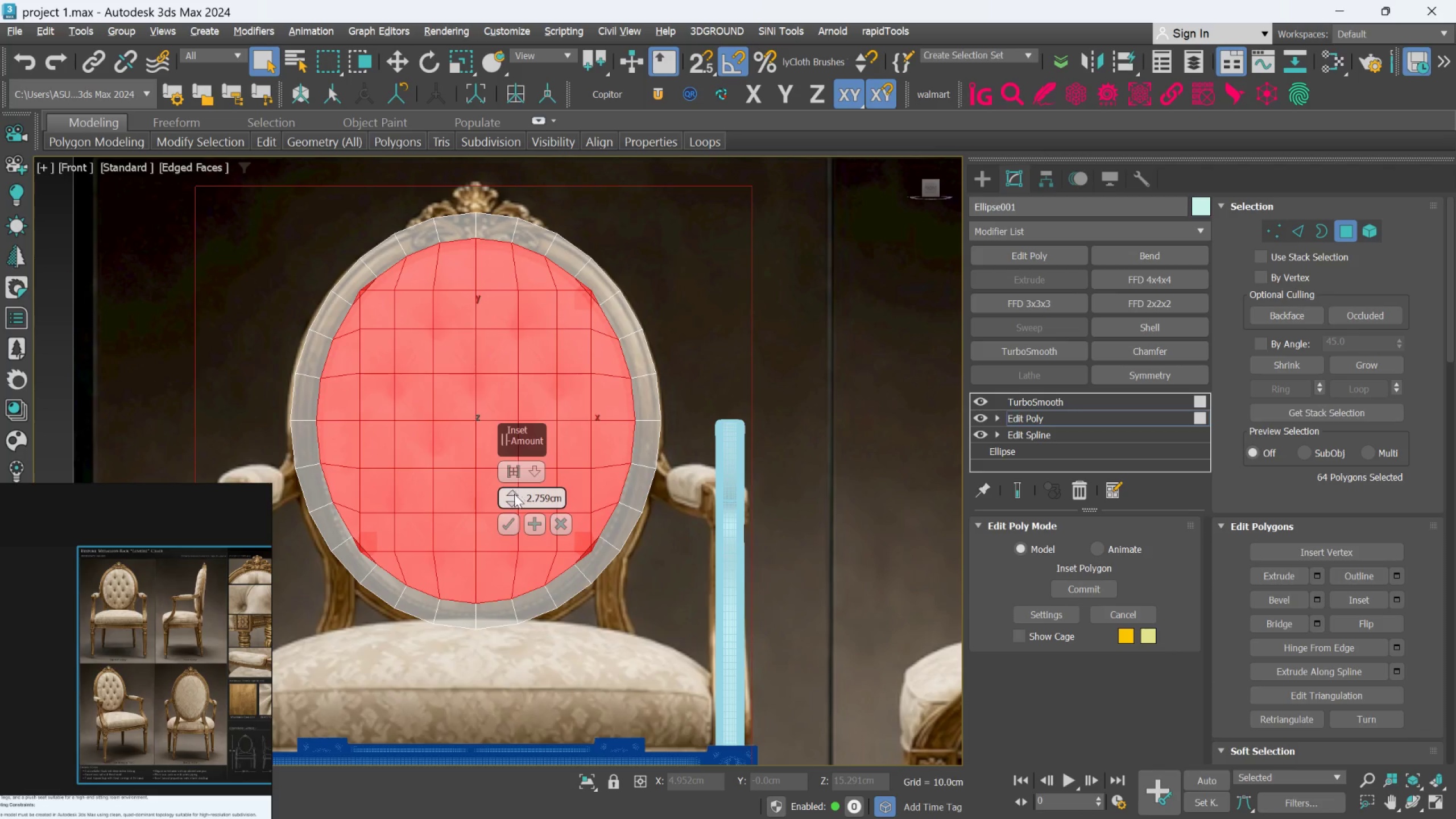 
left_click_drag(start_coordinate=[514, 497], to_coordinate=[516, 508])
 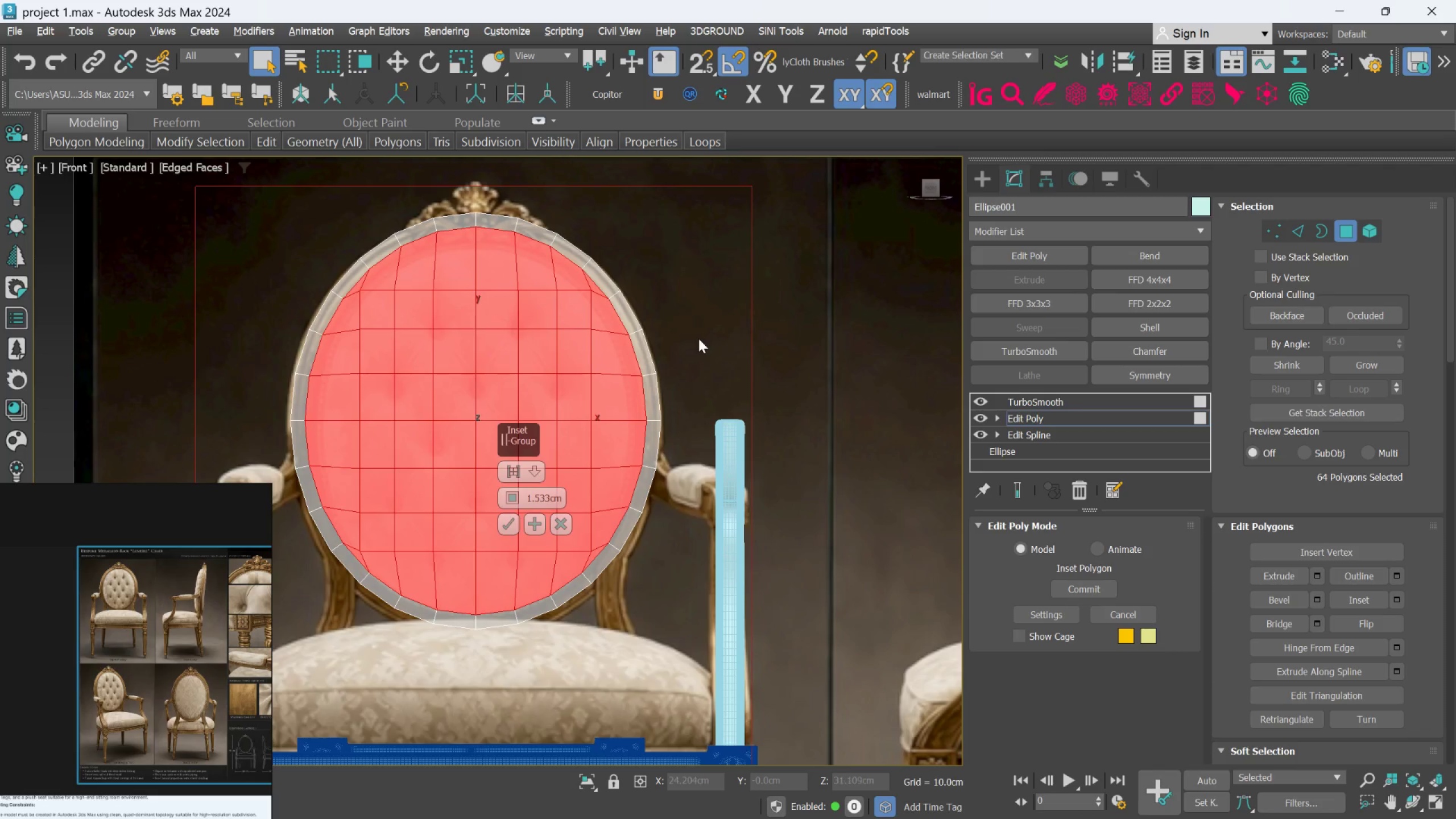 
scroll: coordinate [698, 338], scroll_direction: down, amount: 1.0
 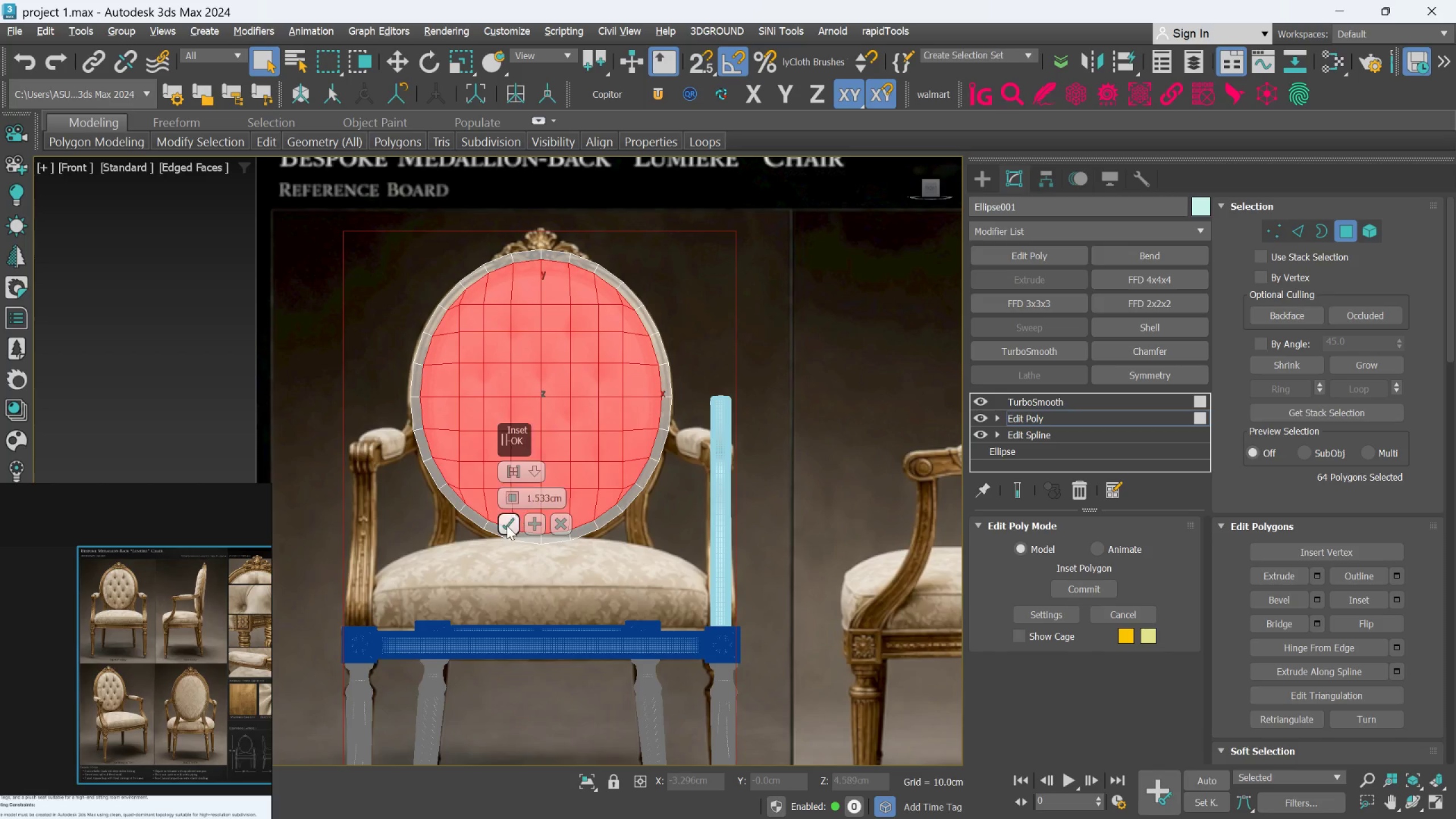 
left_click([510, 526])
 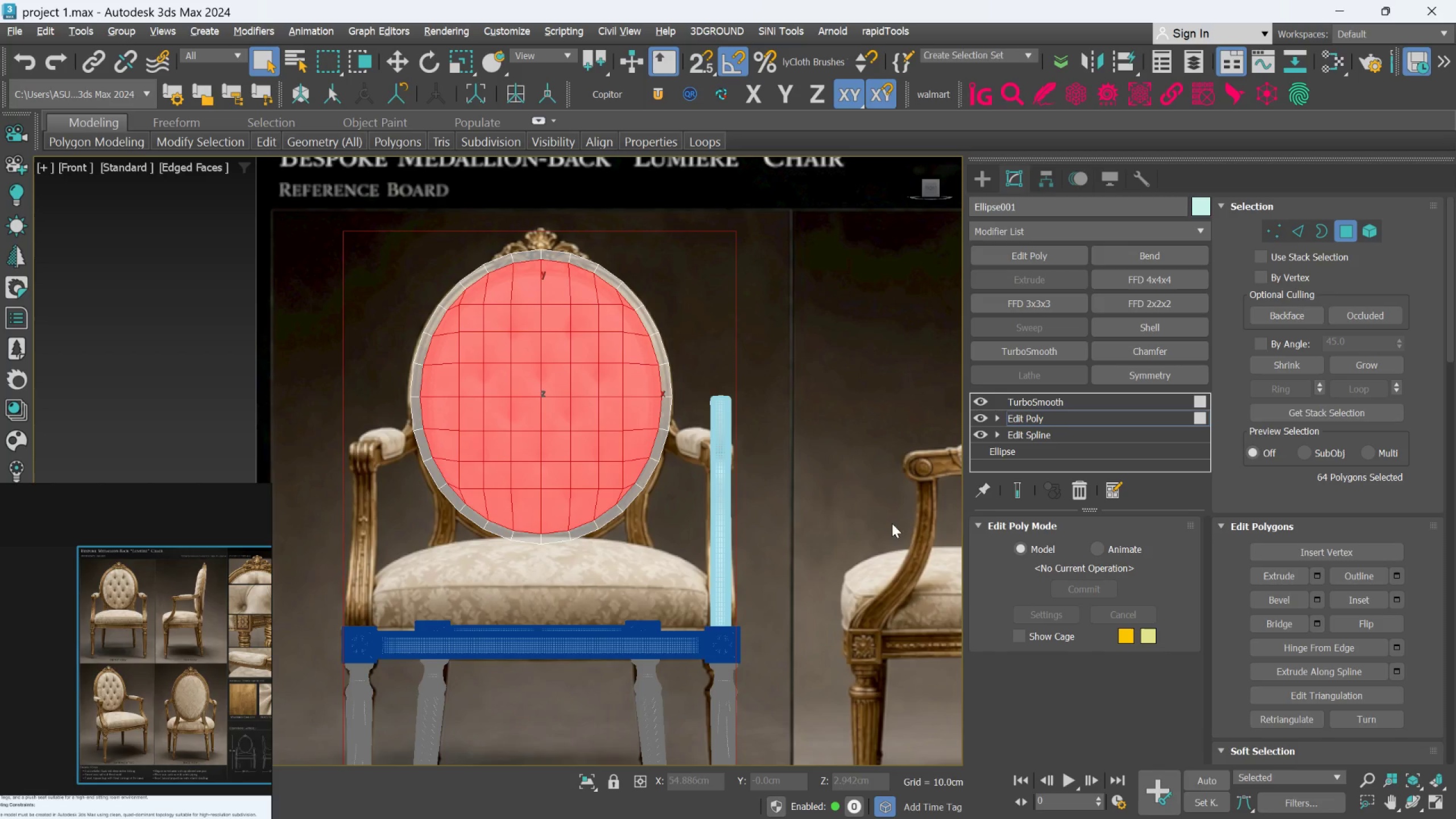 
scroll: coordinate [535, 338], scroll_direction: up, amount: 1.0
 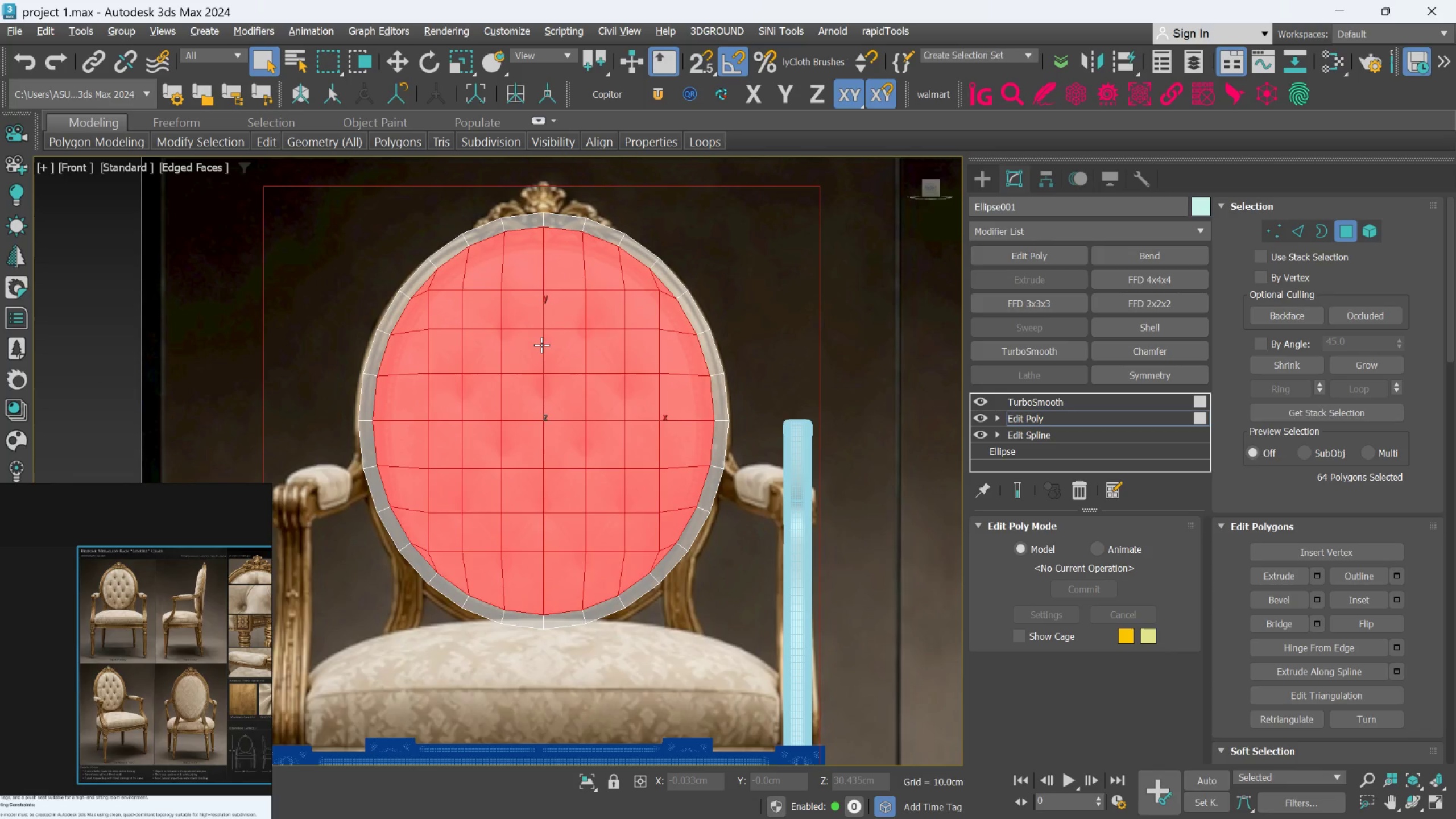 
wait(8.73)
 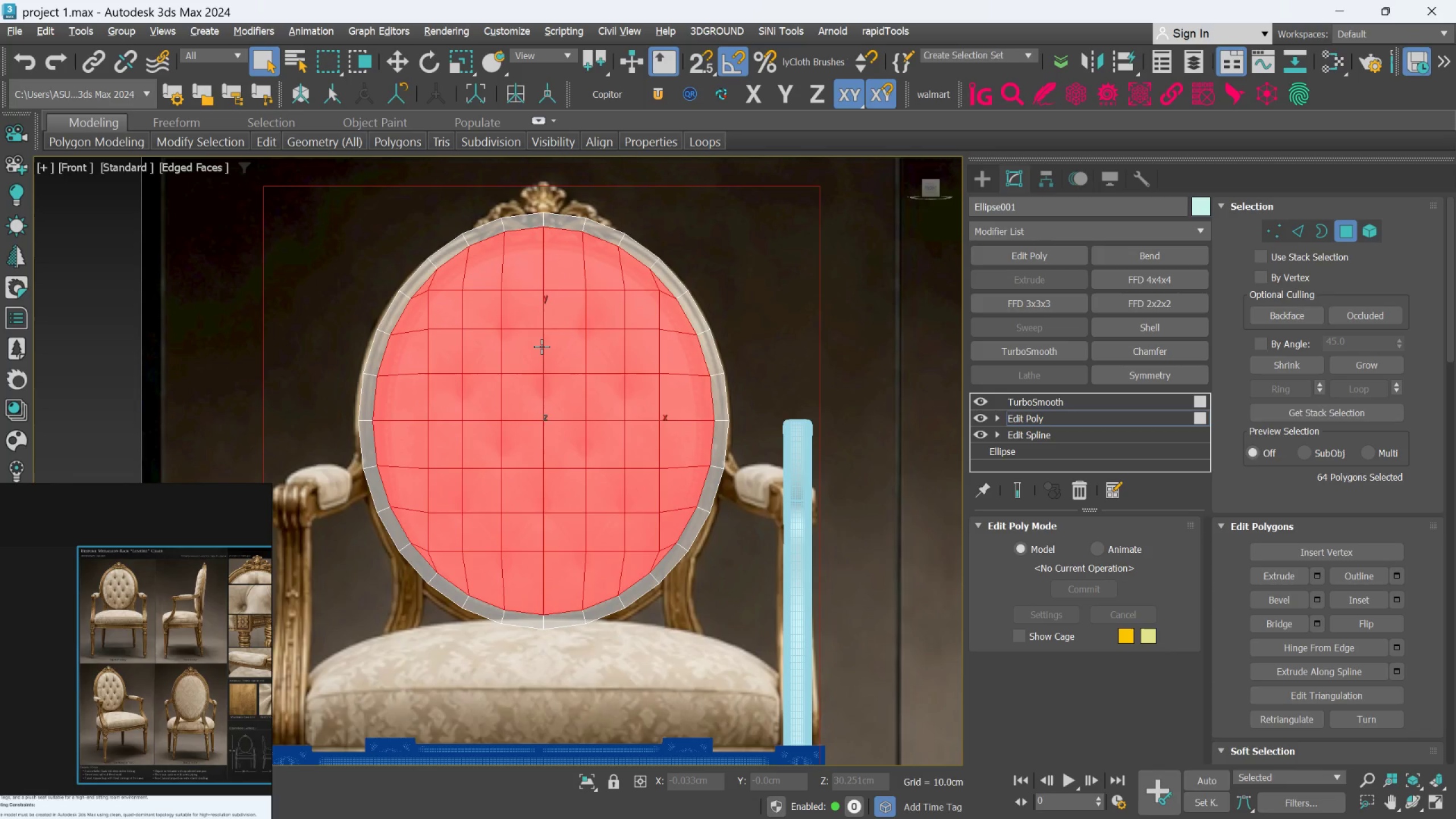 
key(Control+Z)
 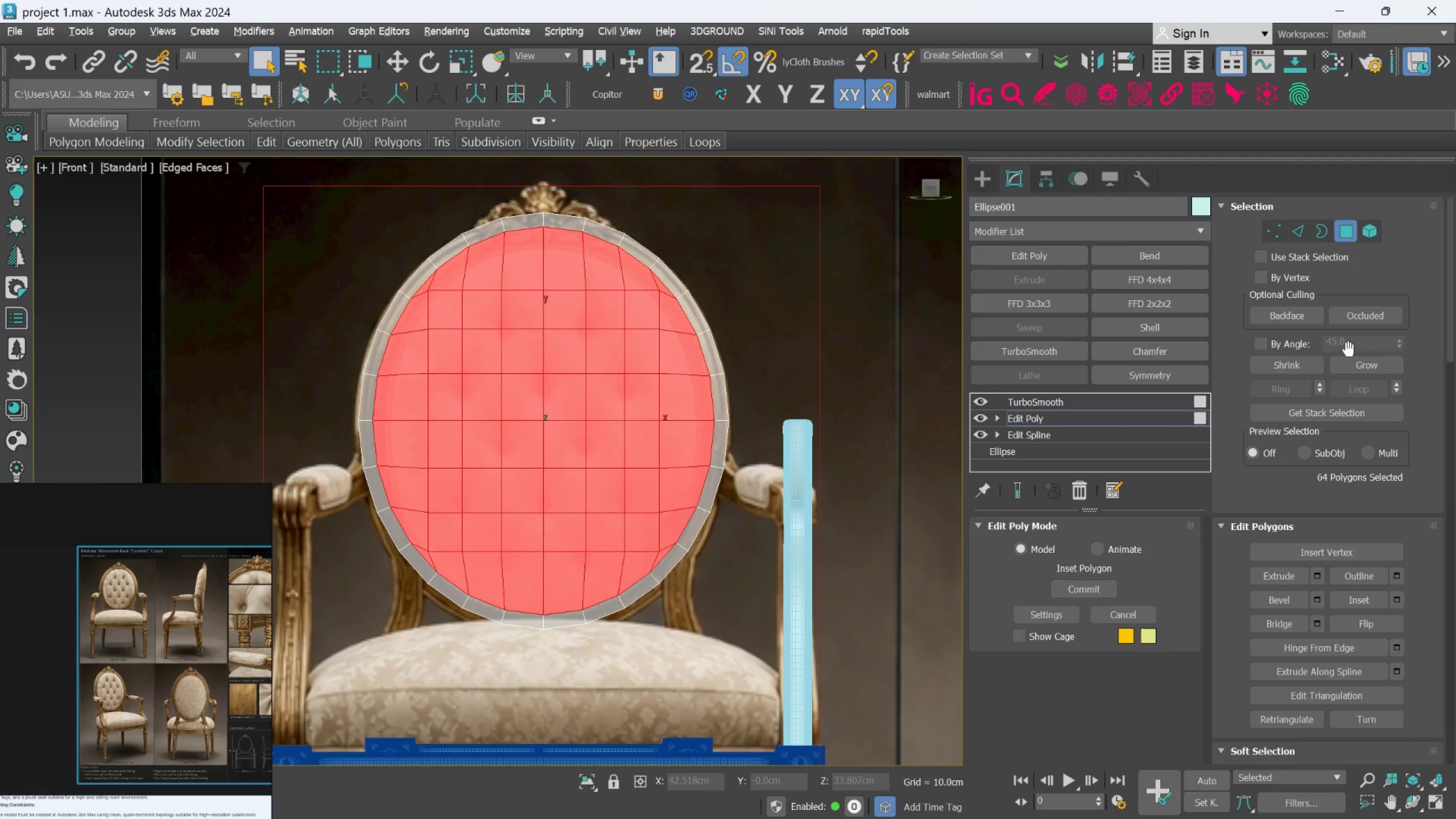 
key(Control+Z)
 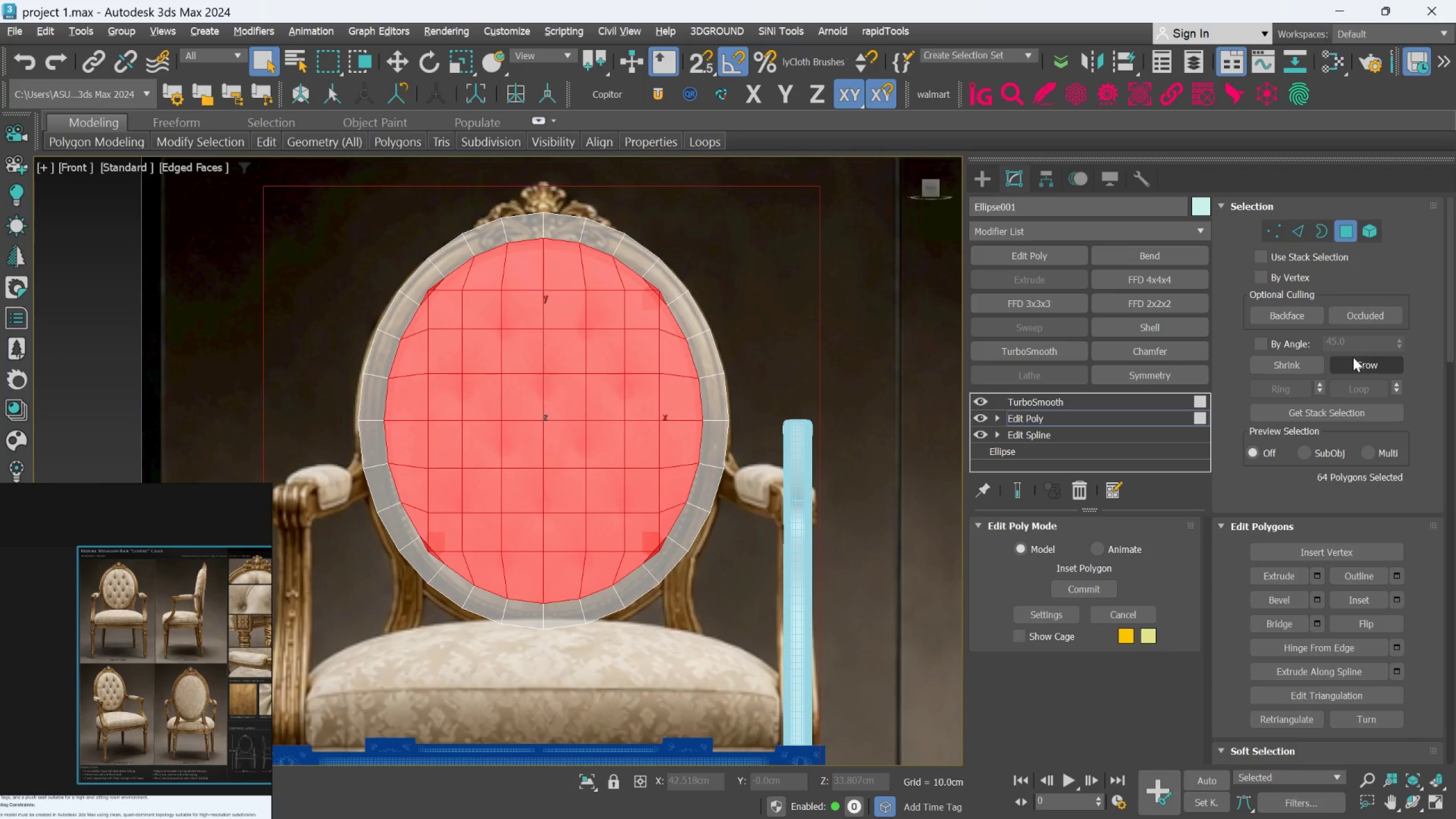 
key(Control+Z)
 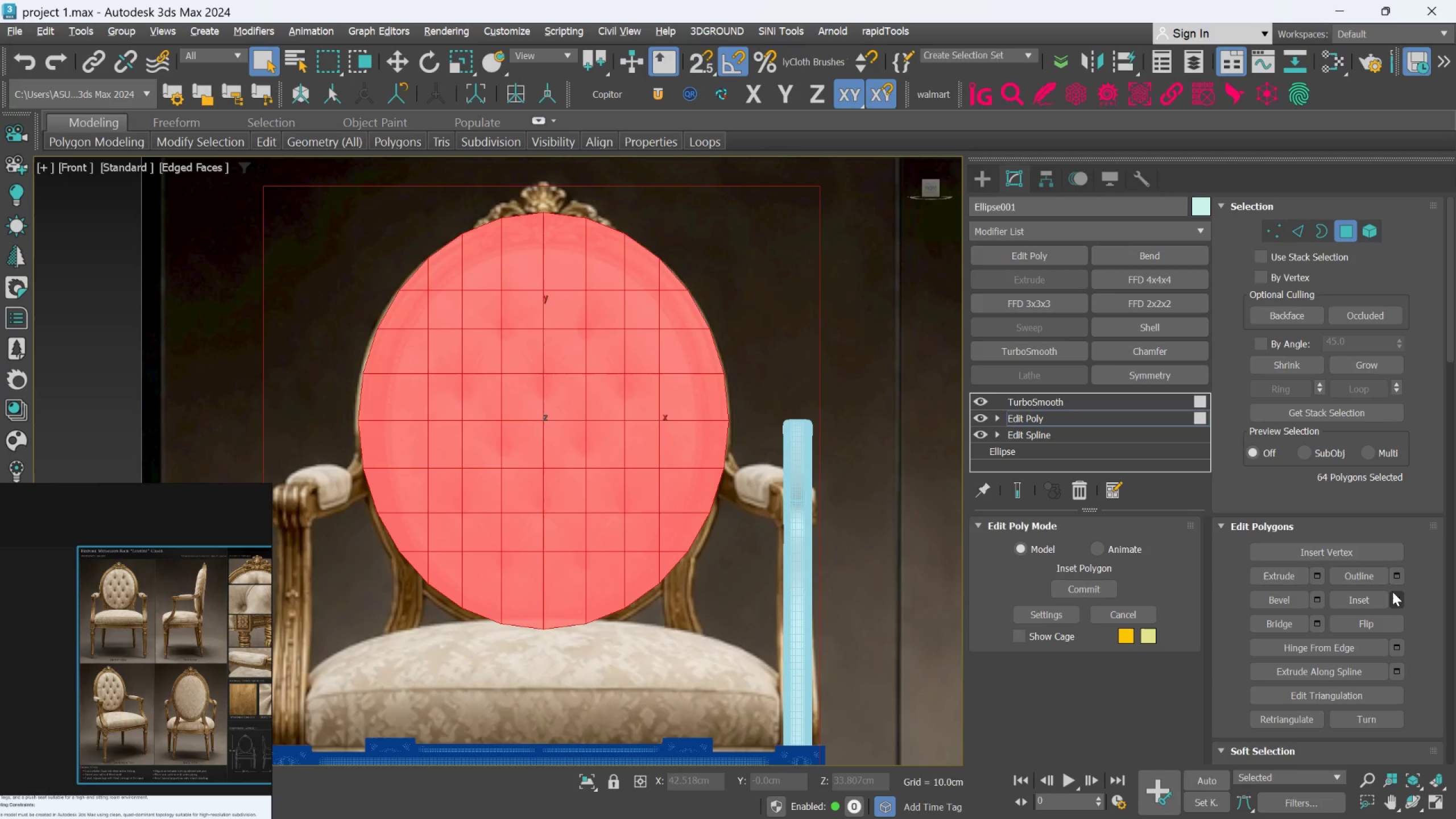 
left_click([1392, 595])
 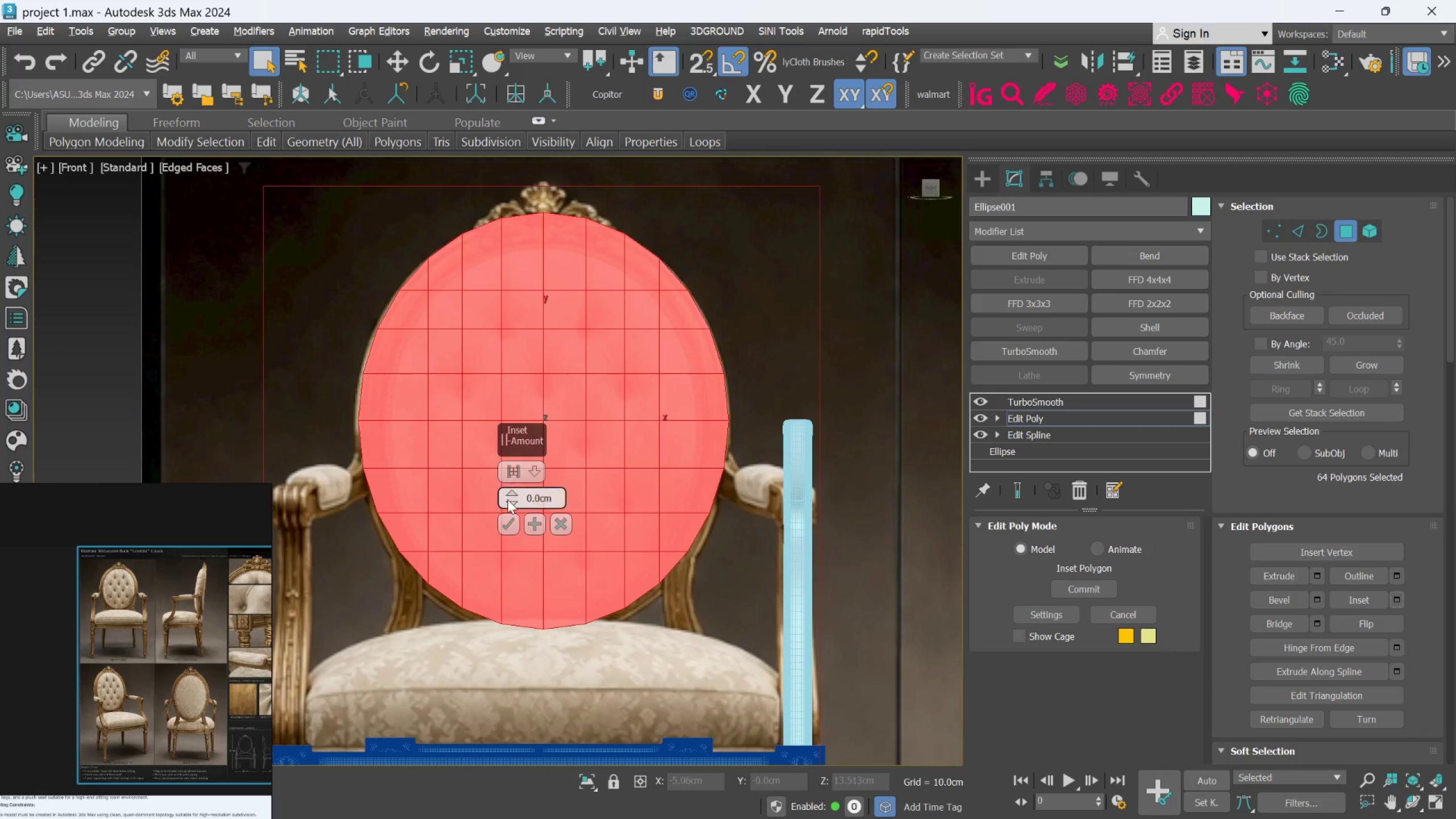 
left_click_drag(start_coordinate=[510, 495], to_coordinate=[510, 478])
 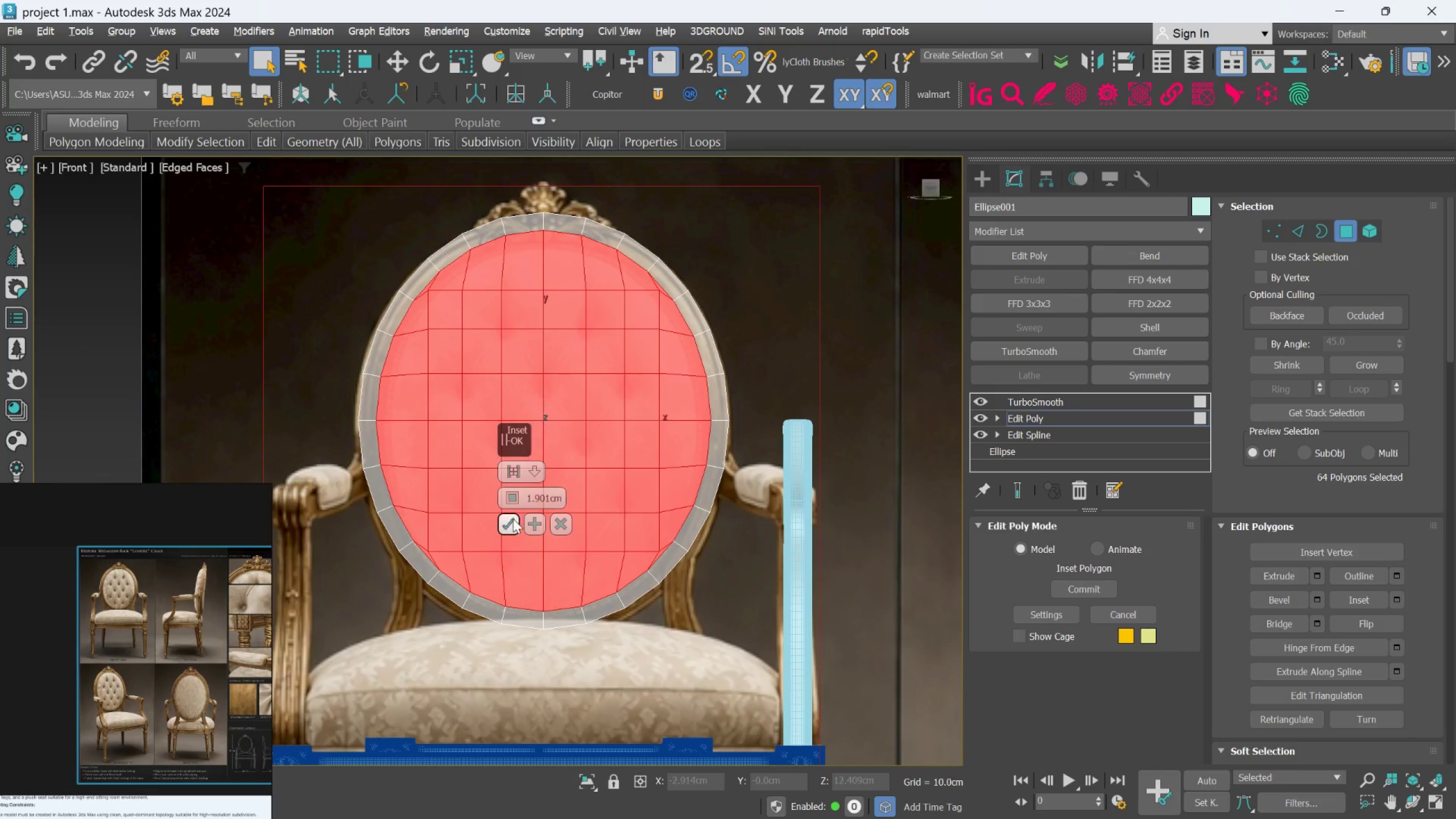 
left_click([512, 521])
 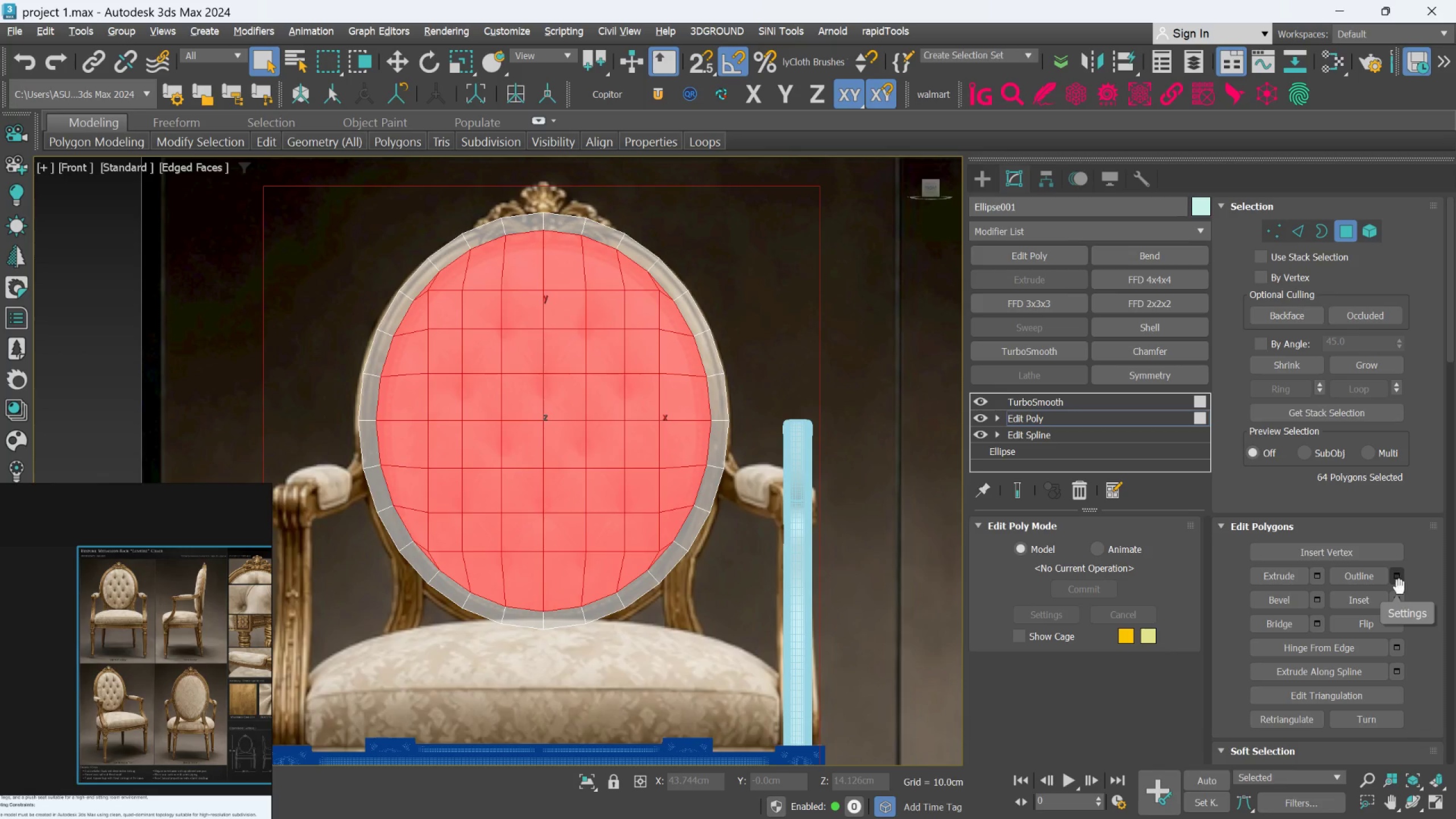 
scroll: coordinate [1349, 647], scroll_direction: down, amount: 4.0
 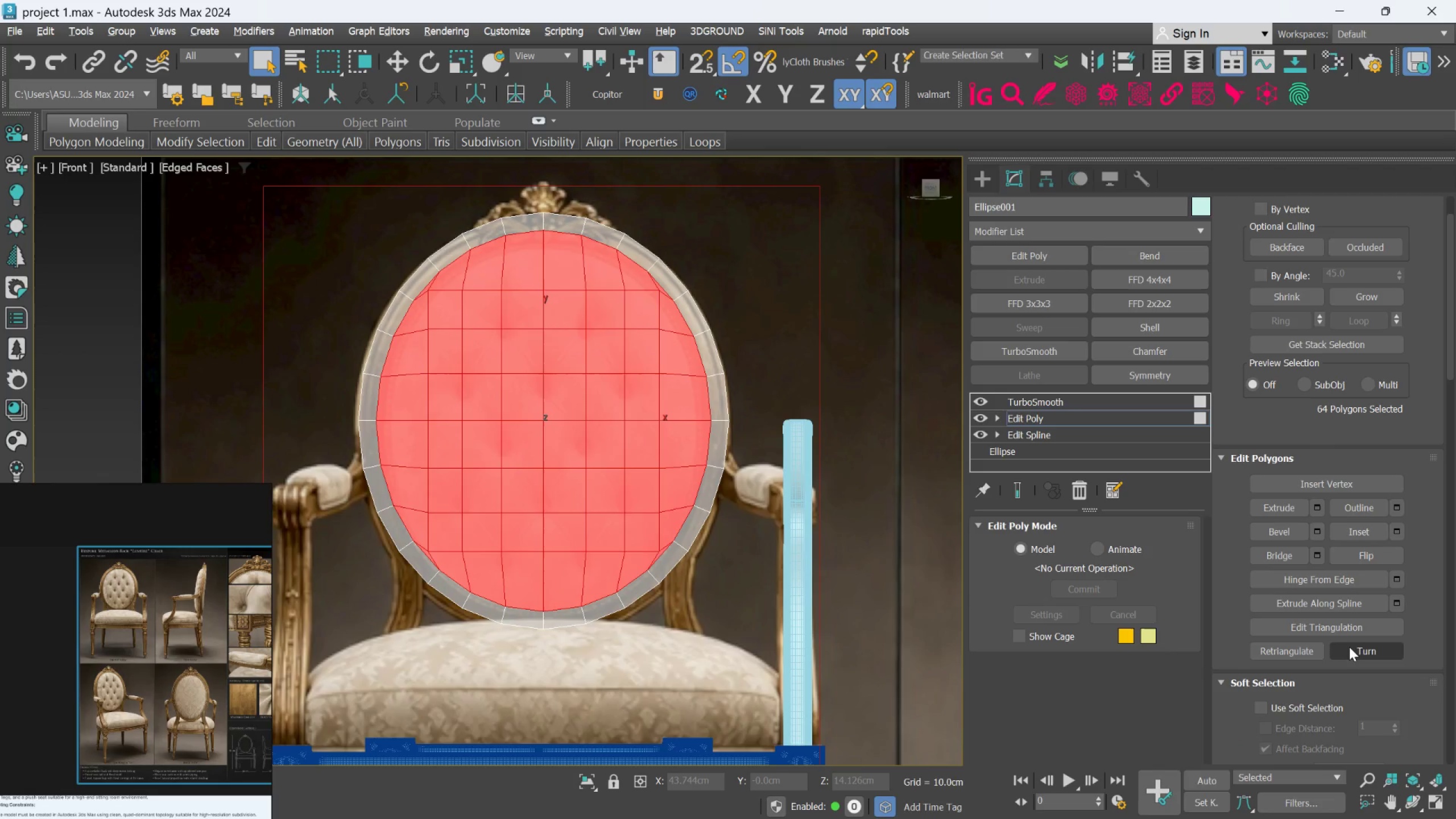 
scroll: coordinate [1350, 656], scroll_direction: up, amount: 1.0
 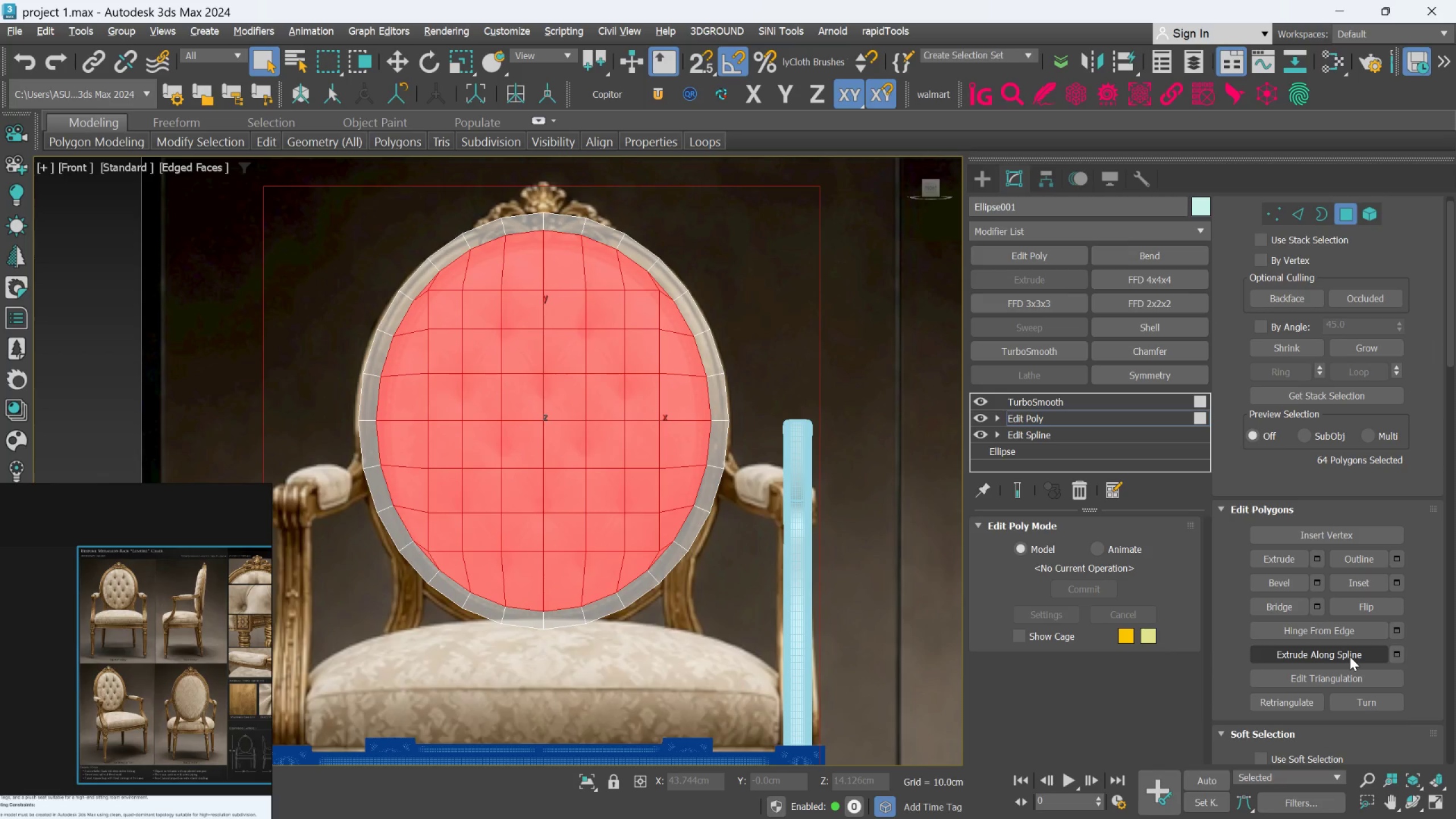 
scroll: coordinate [1383, 534], scroll_direction: down, amount: 48.0
 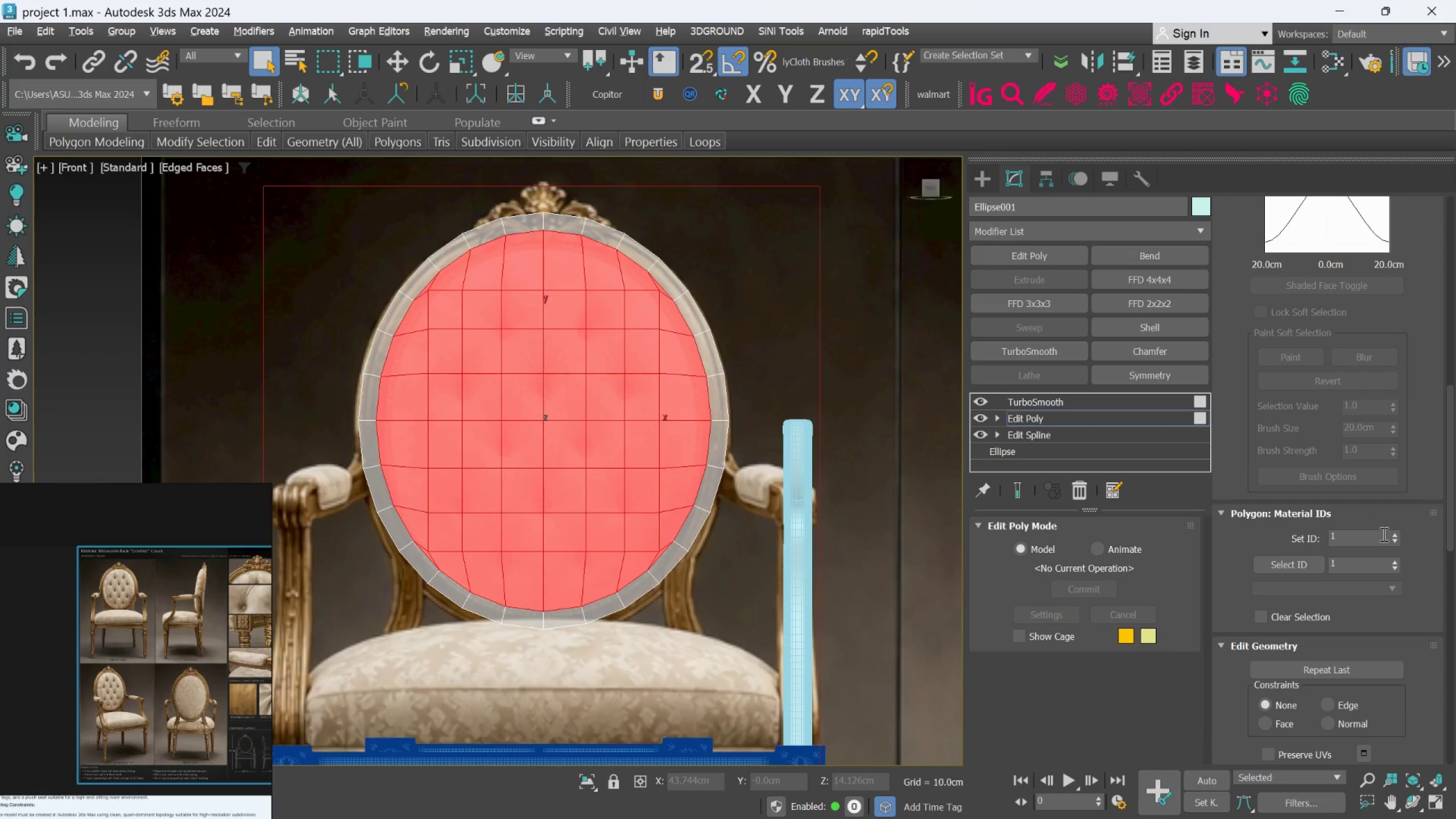 
scroll: coordinate [1374, 388], scroll_direction: up, amount: 42.0
 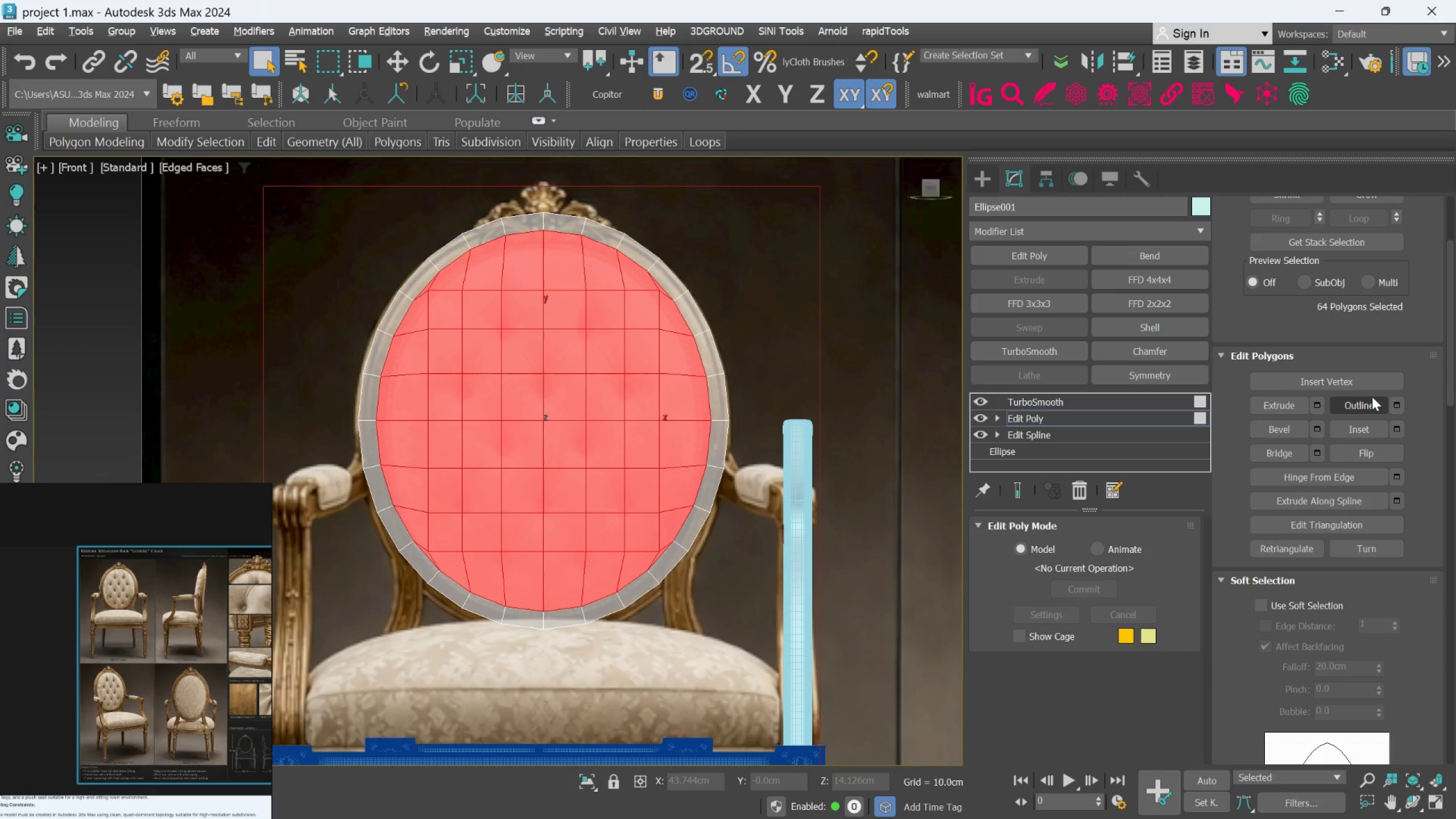 
scroll: coordinate [1376, 480], scroll_direction: down, amount: 39.0
 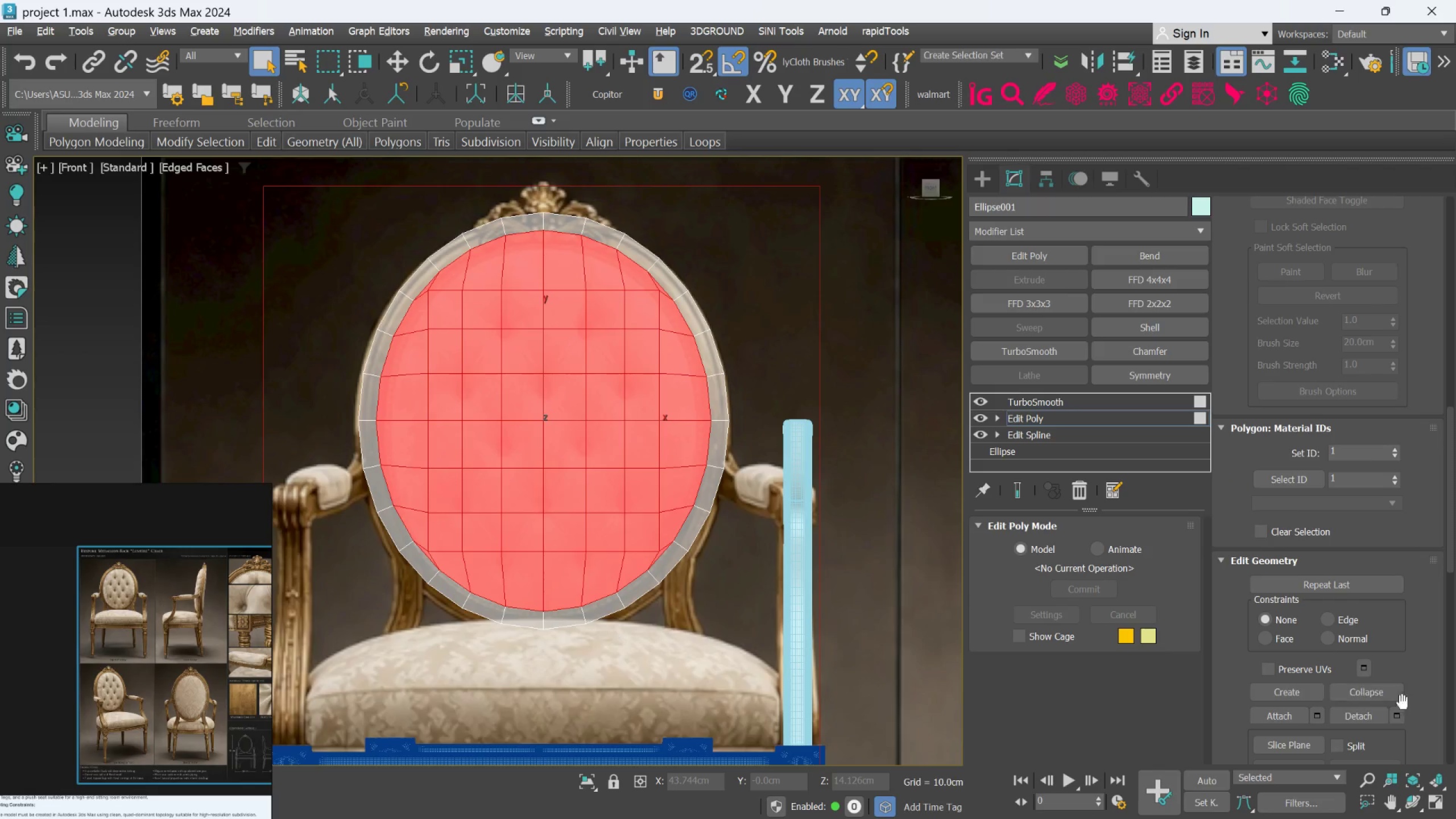 
left_click([1397, 712])
 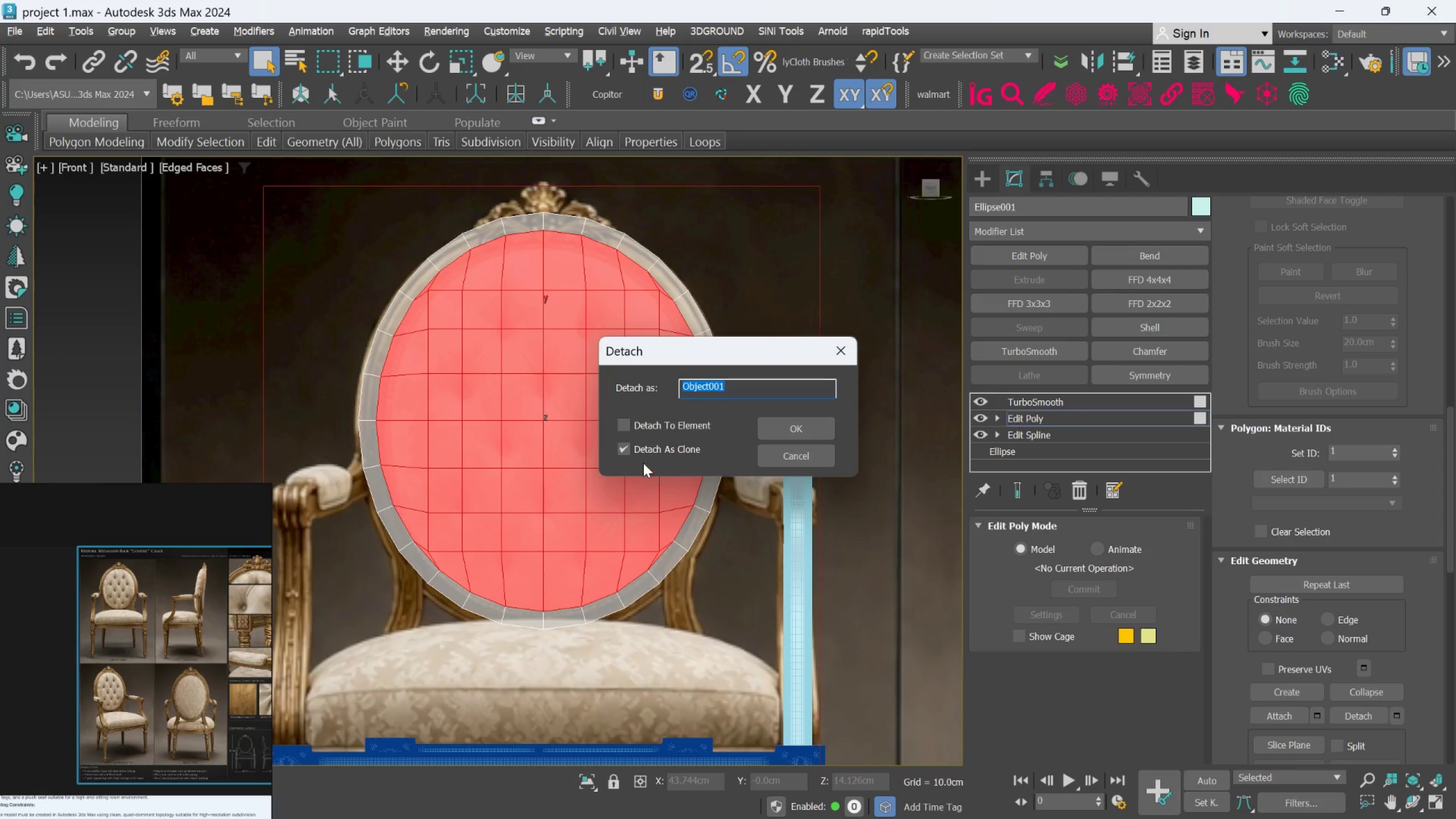 
left_click([626, 451])
 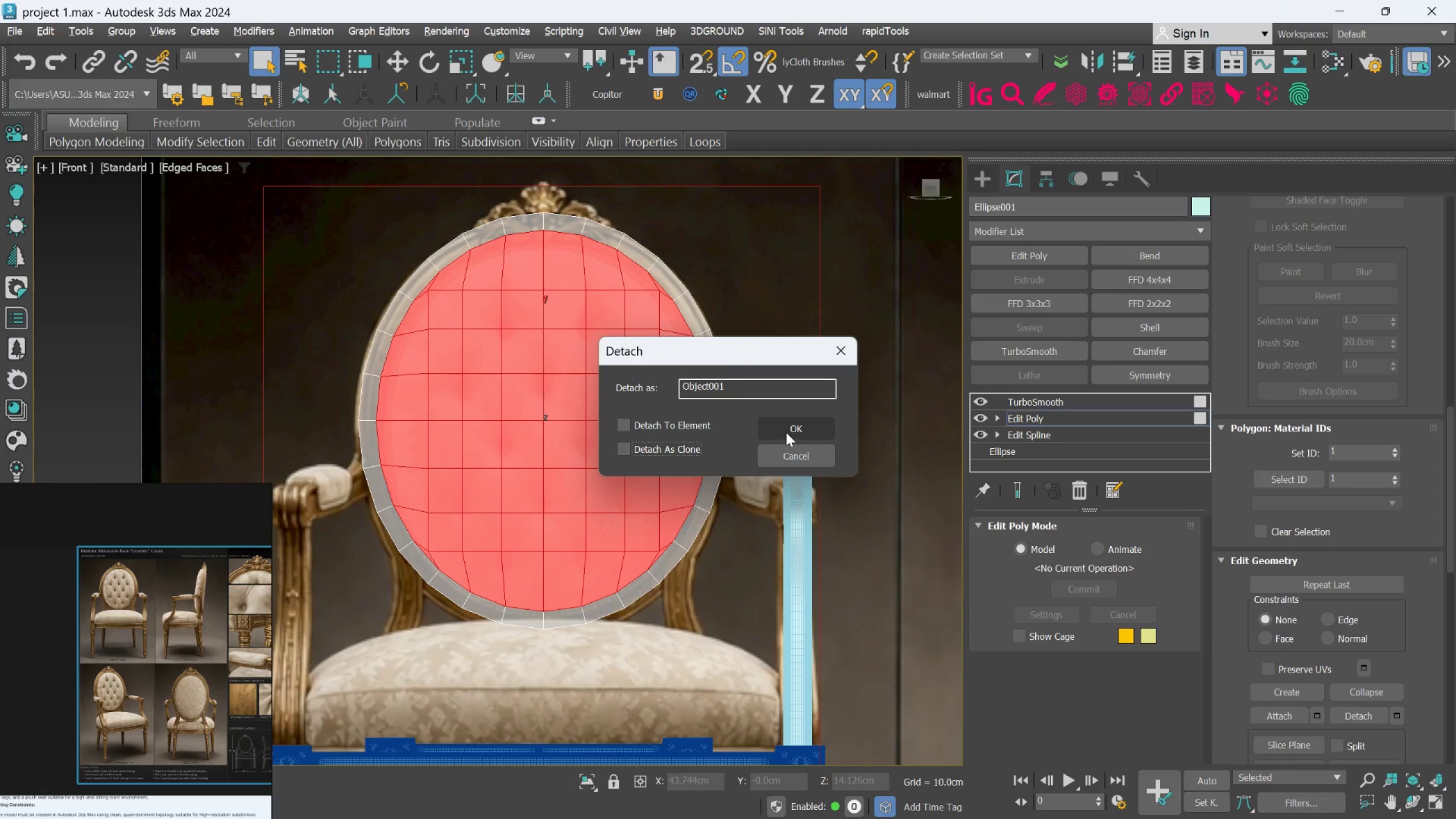 
left_click([789, 430])
 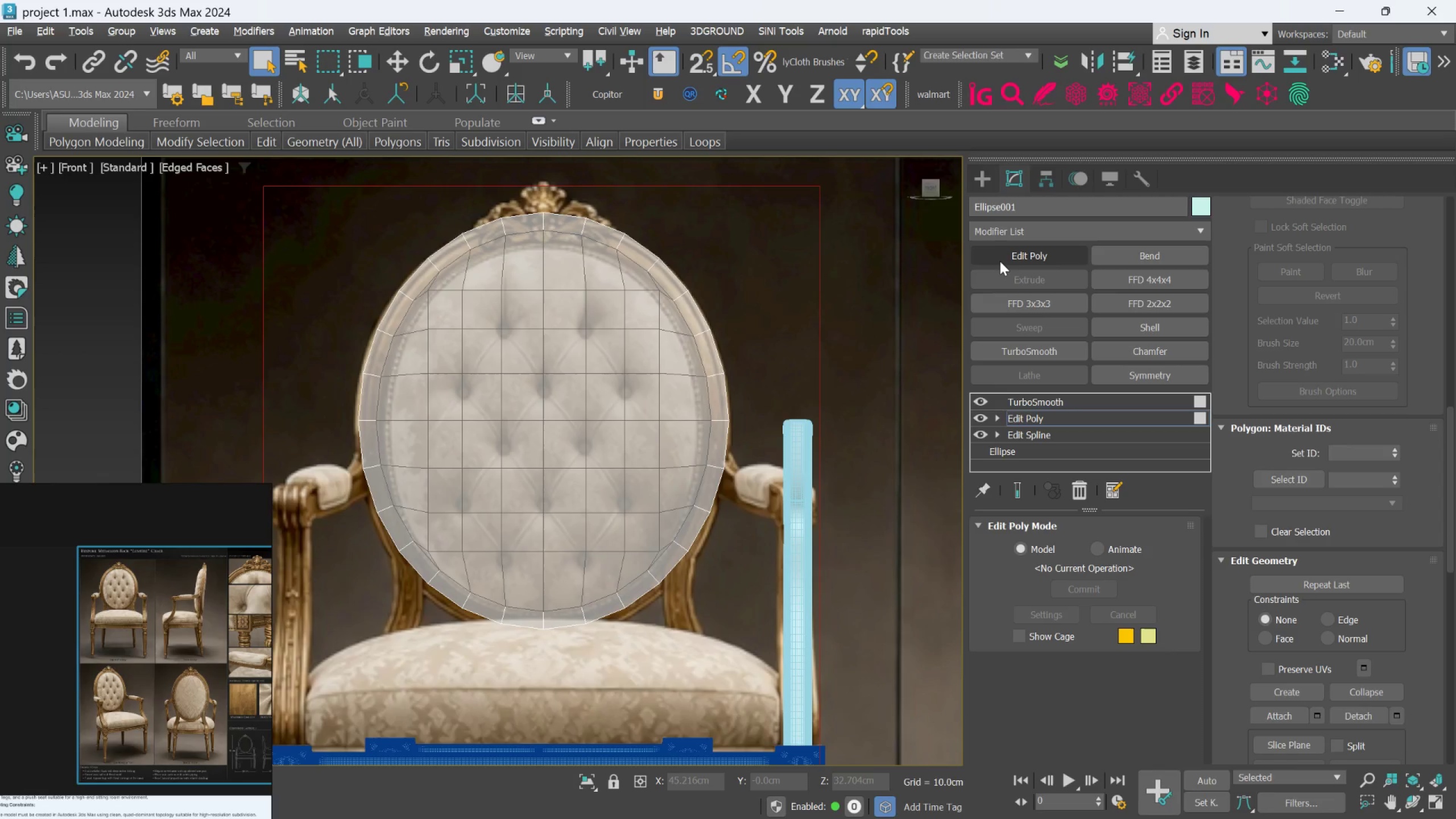 
key(Alt+X)
 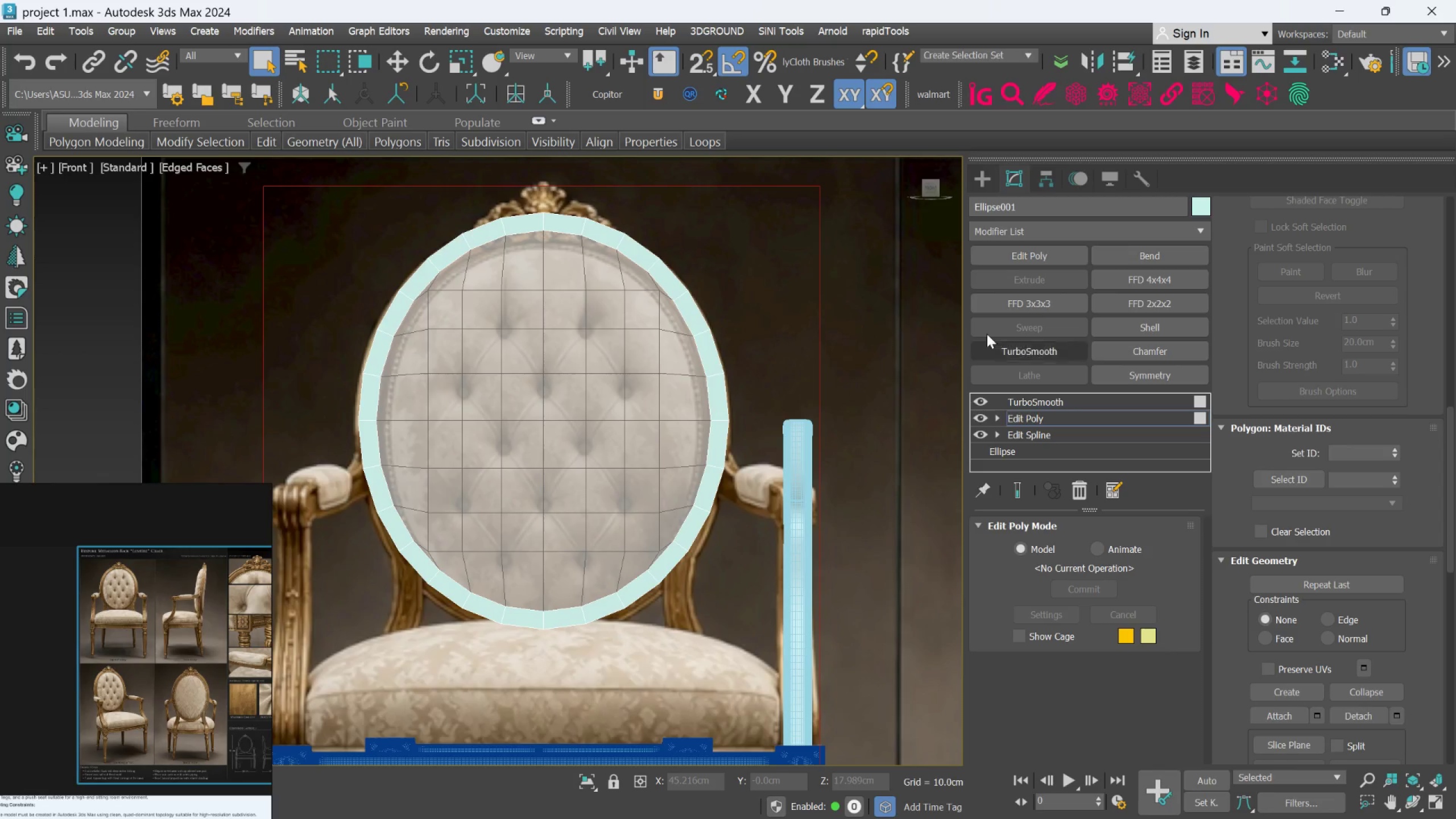 
left_click([992, 184])
 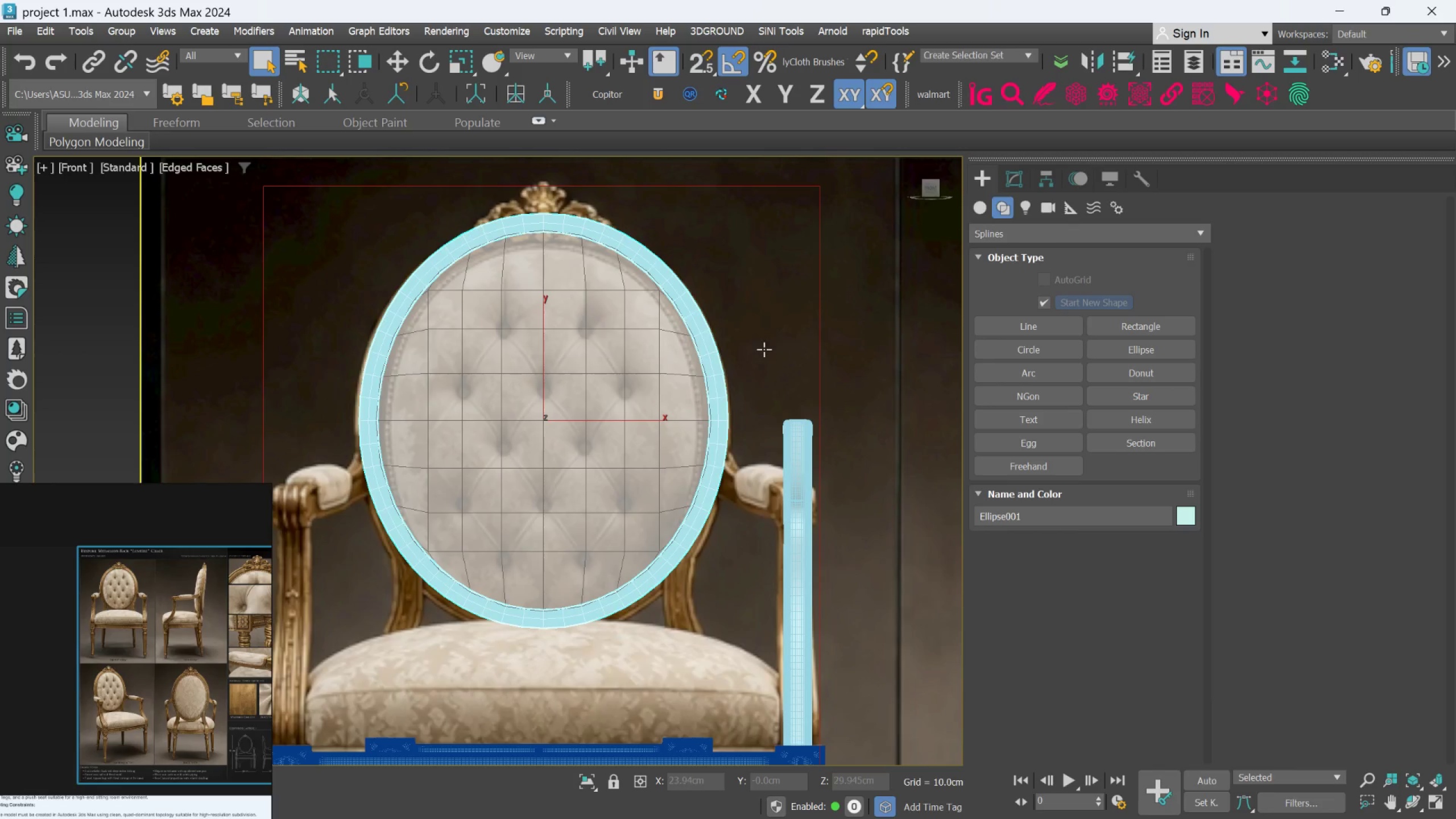 
hold_key(key=AltLeft, duration=0.67)
 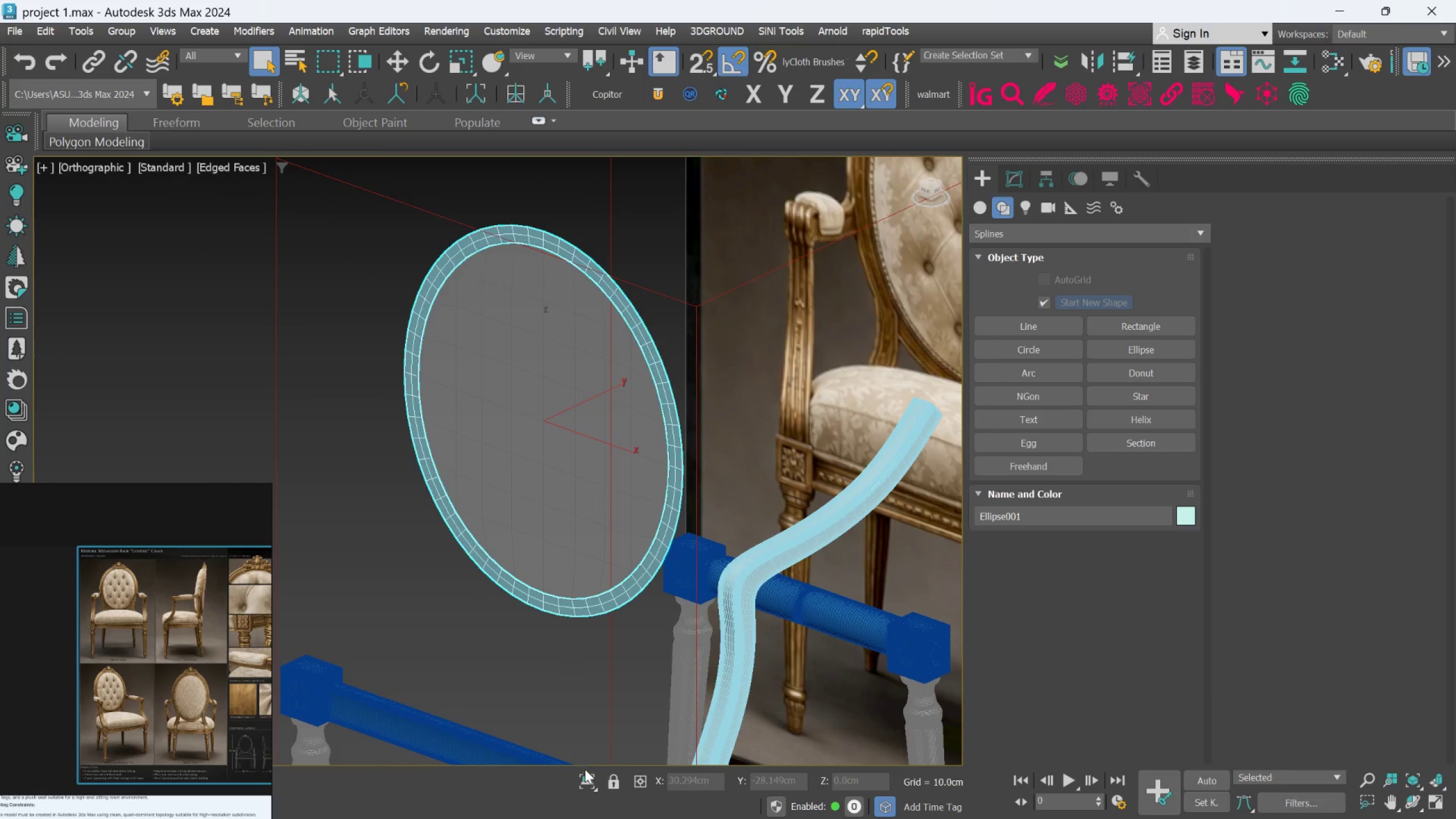 
left_click([586, 772])
 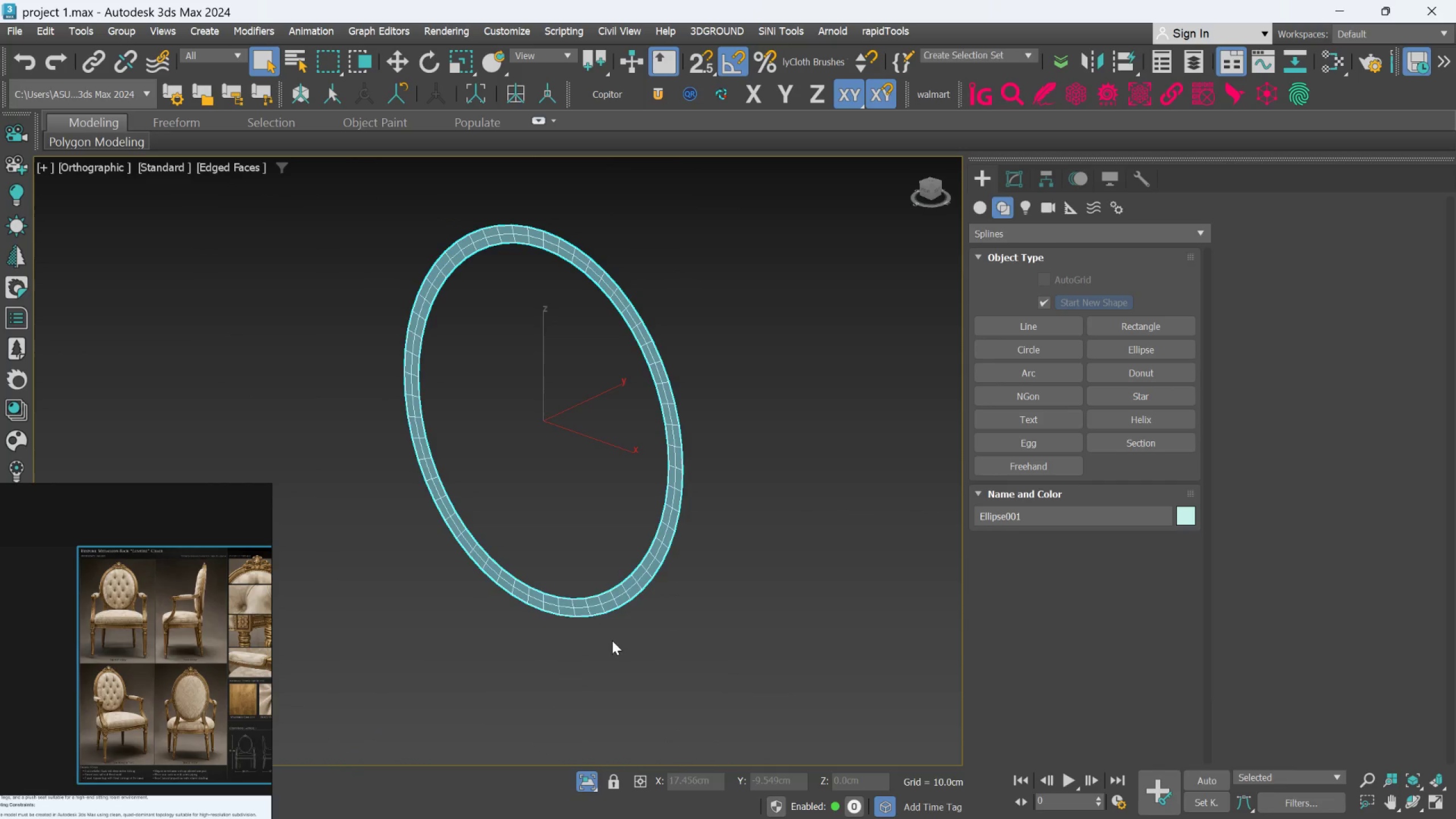 
hold_key(key=AltLeft, duration=0.64)
 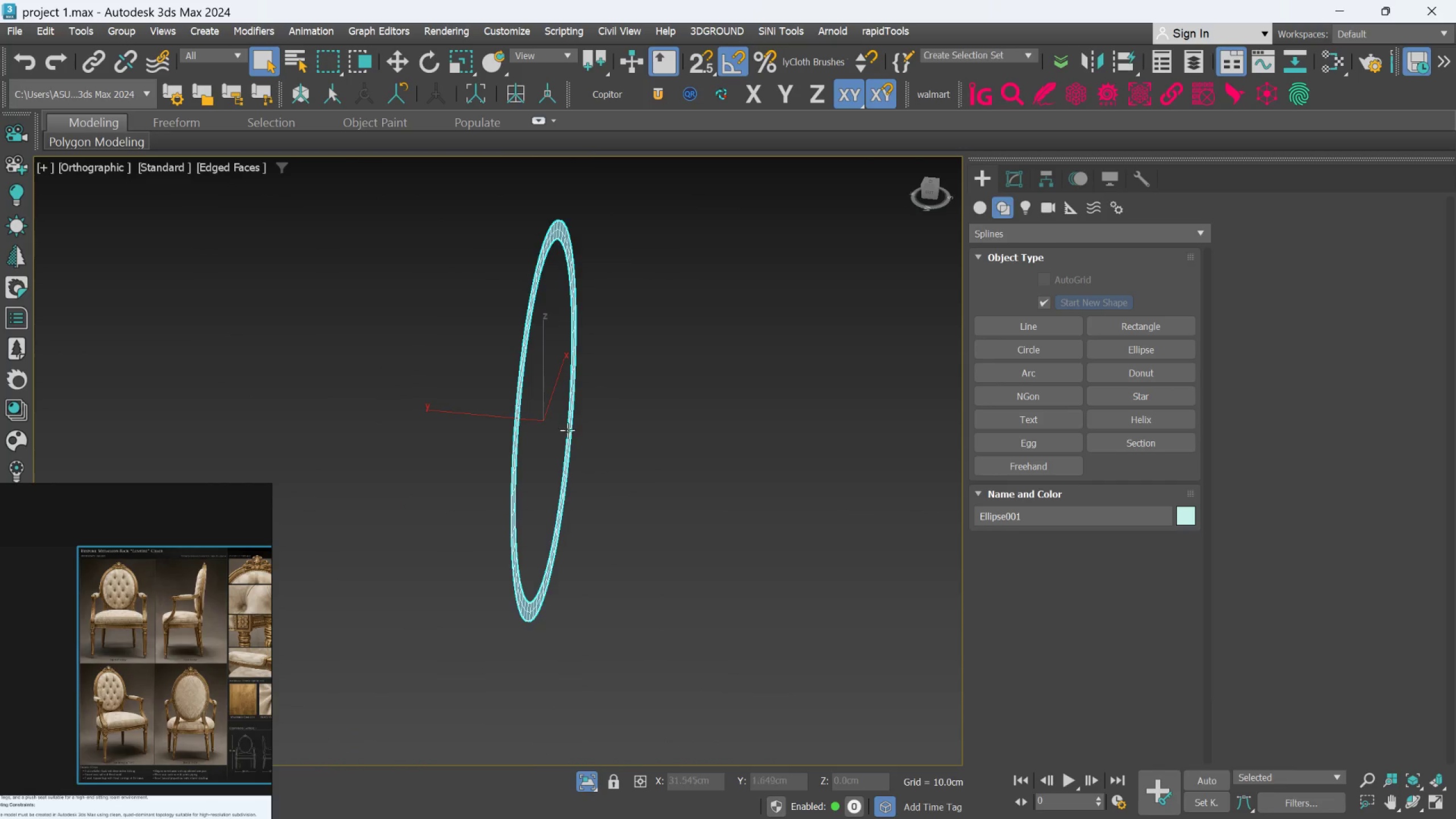 
scroll: coordinate [556, 417], scroll_direction: up, amount: 2.0
 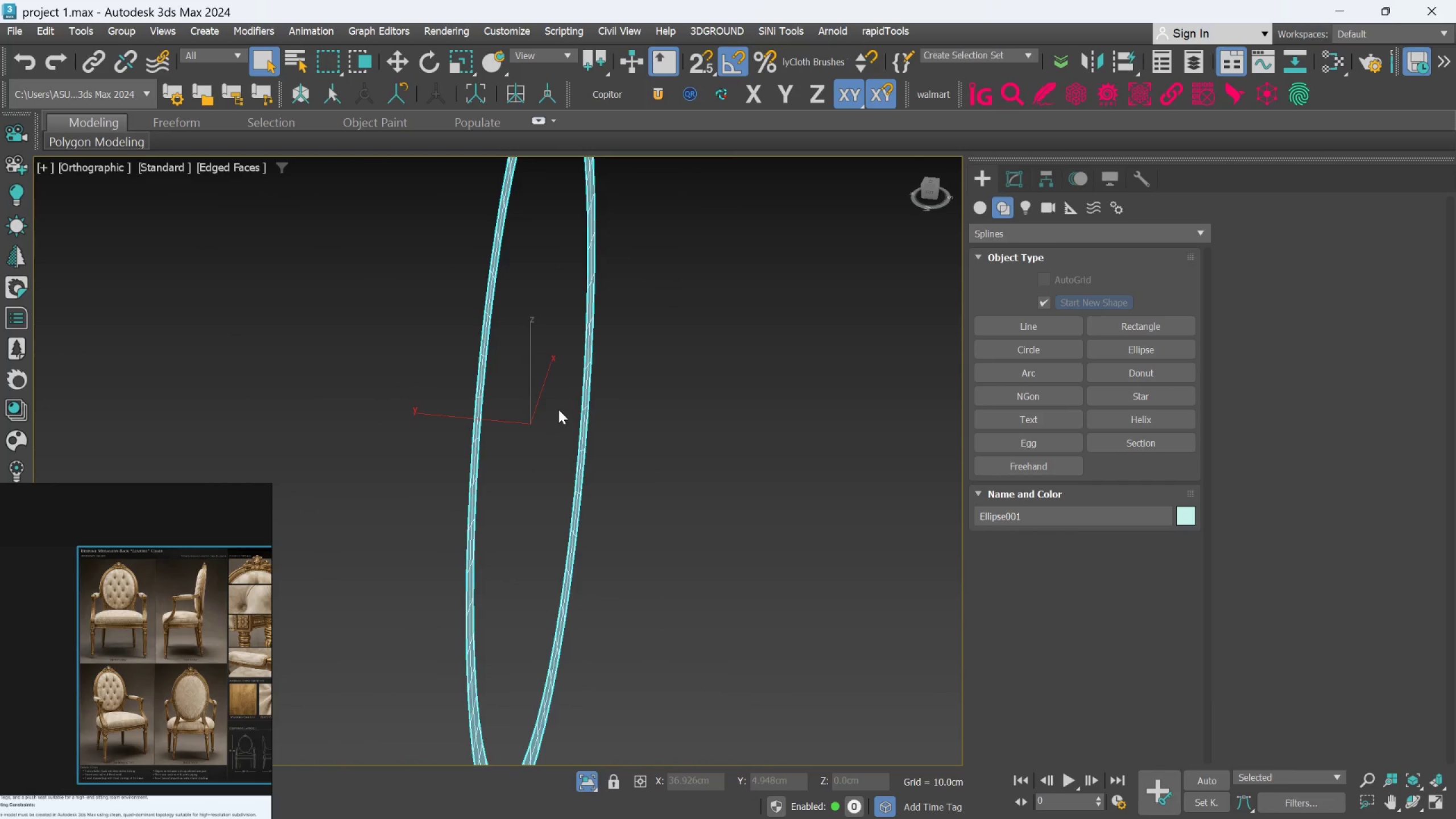 
hold_key(key=AltLeft, duration=0.41)
 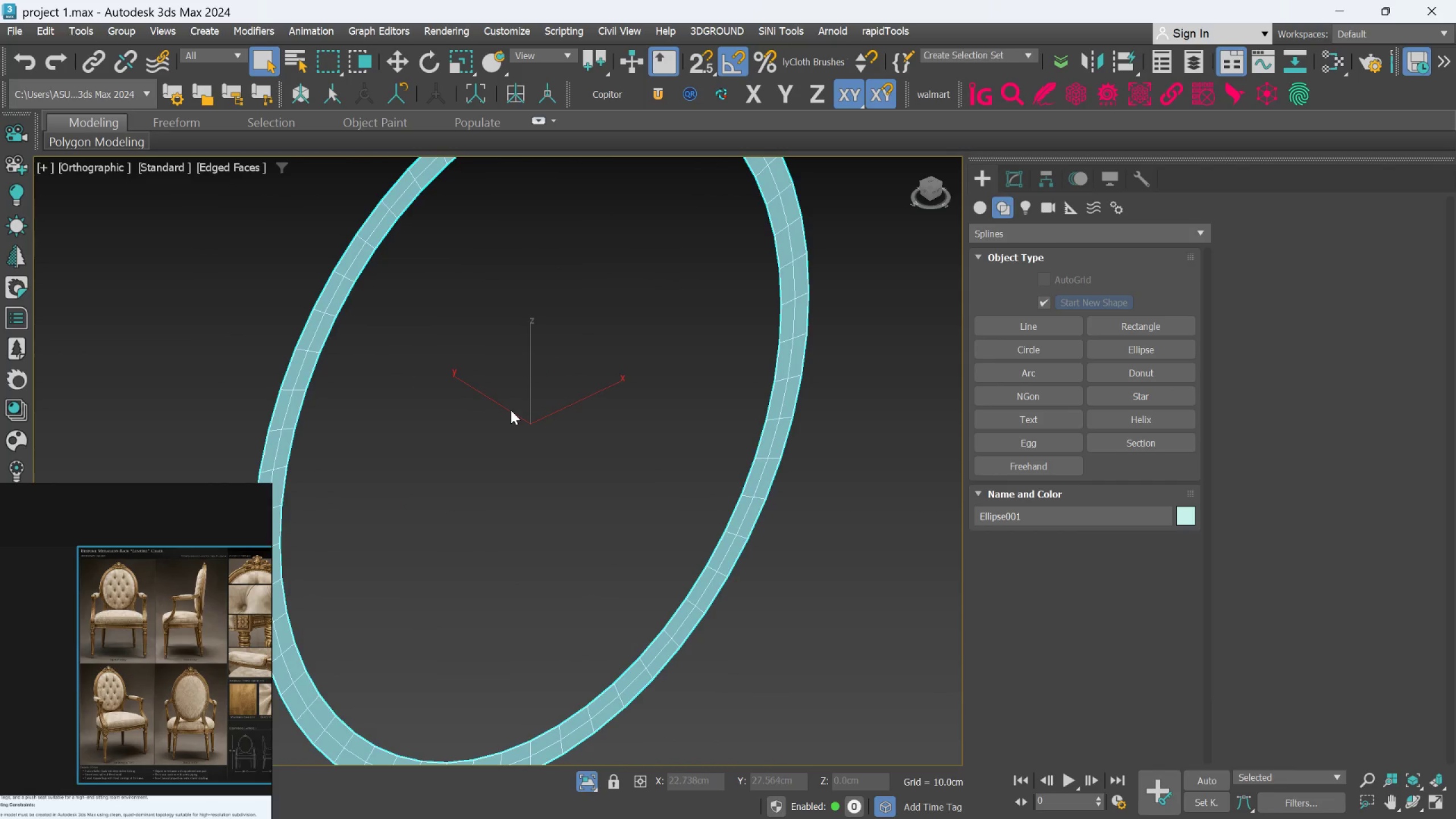 
scroll: coordinate [510, 409], scroll_direction: down, amount: 1.0
 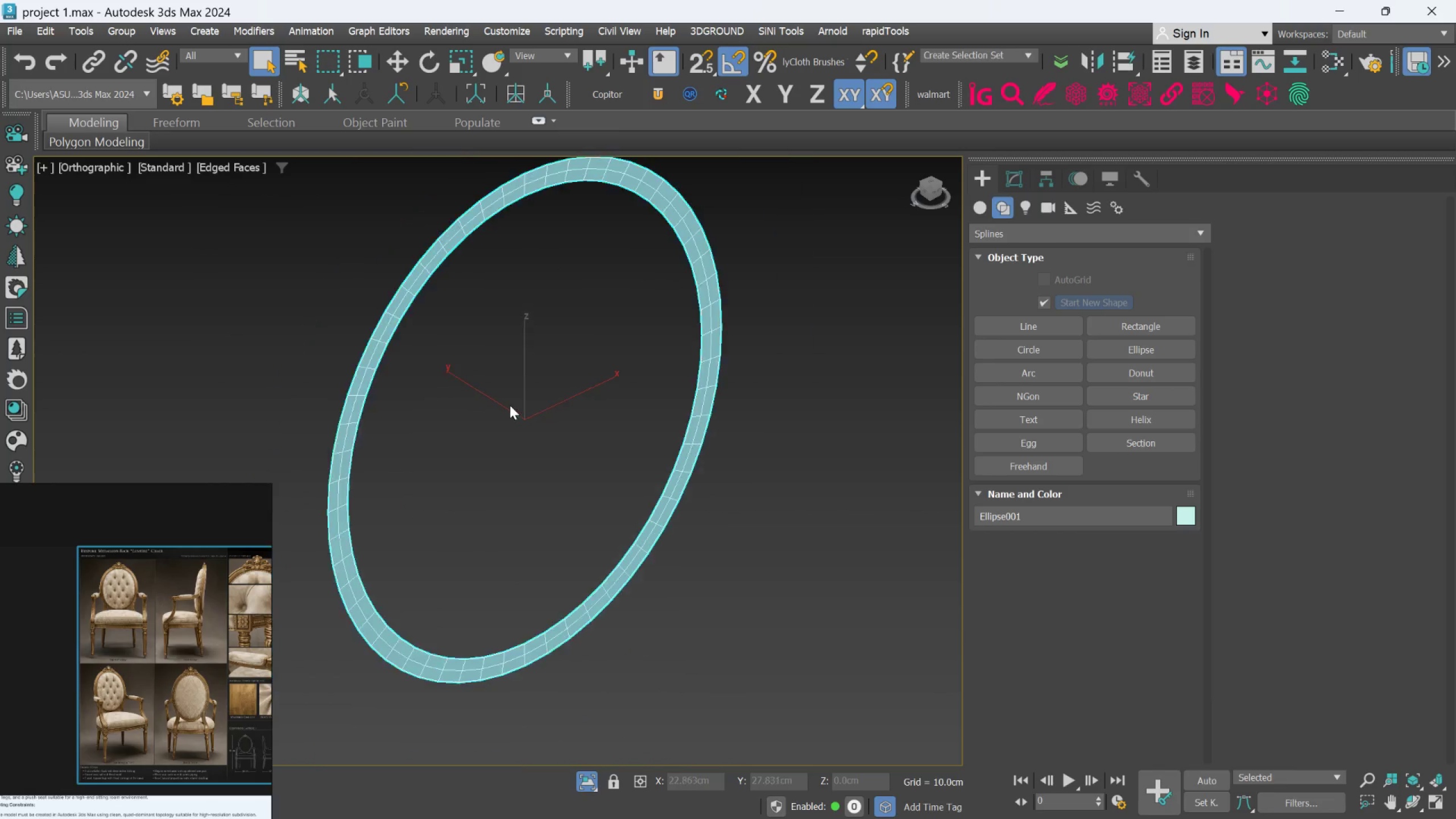 
hold_key(key=AltLeft, duration=0.34)
 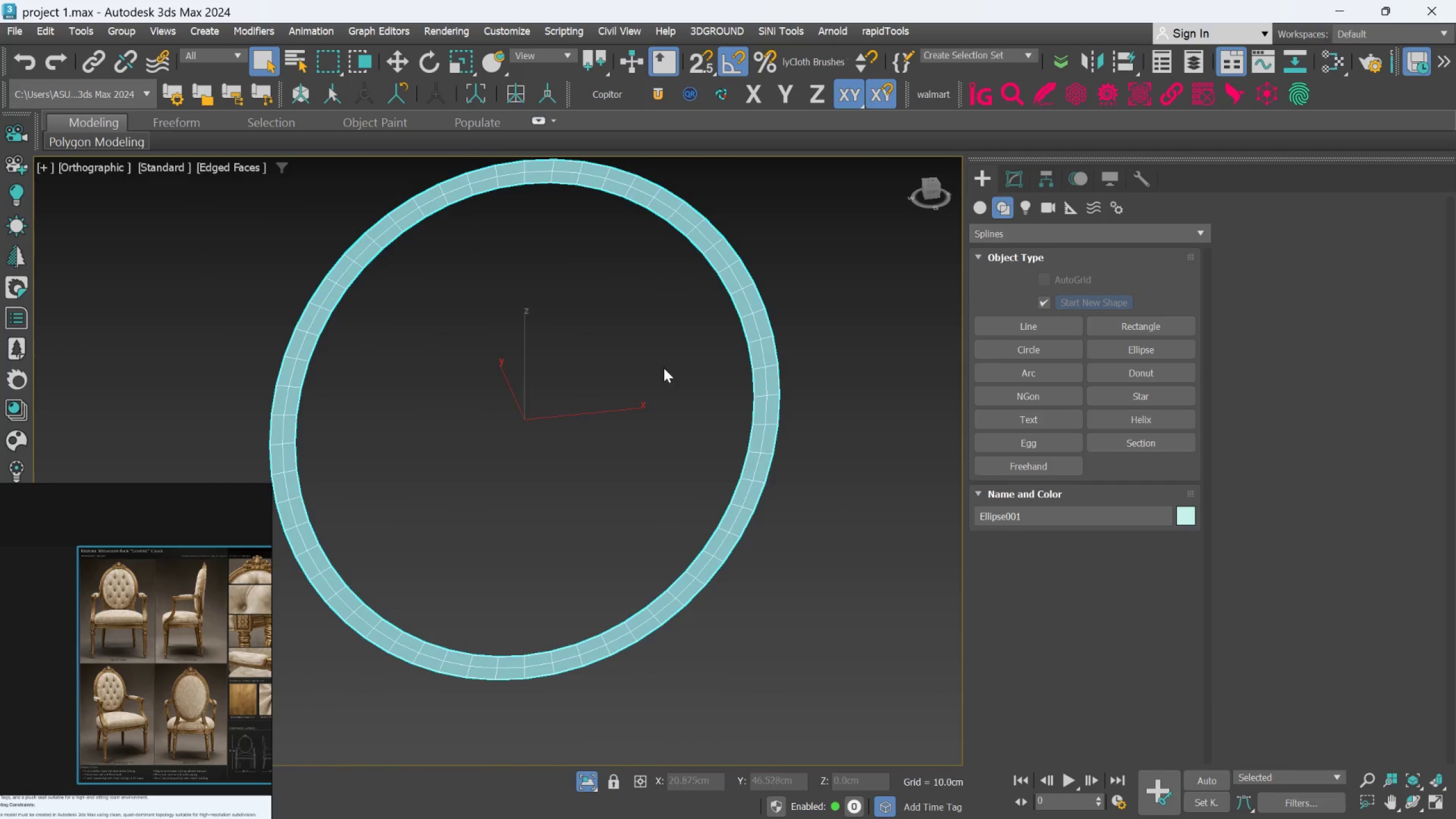 
key(Alt+AltLeft)
 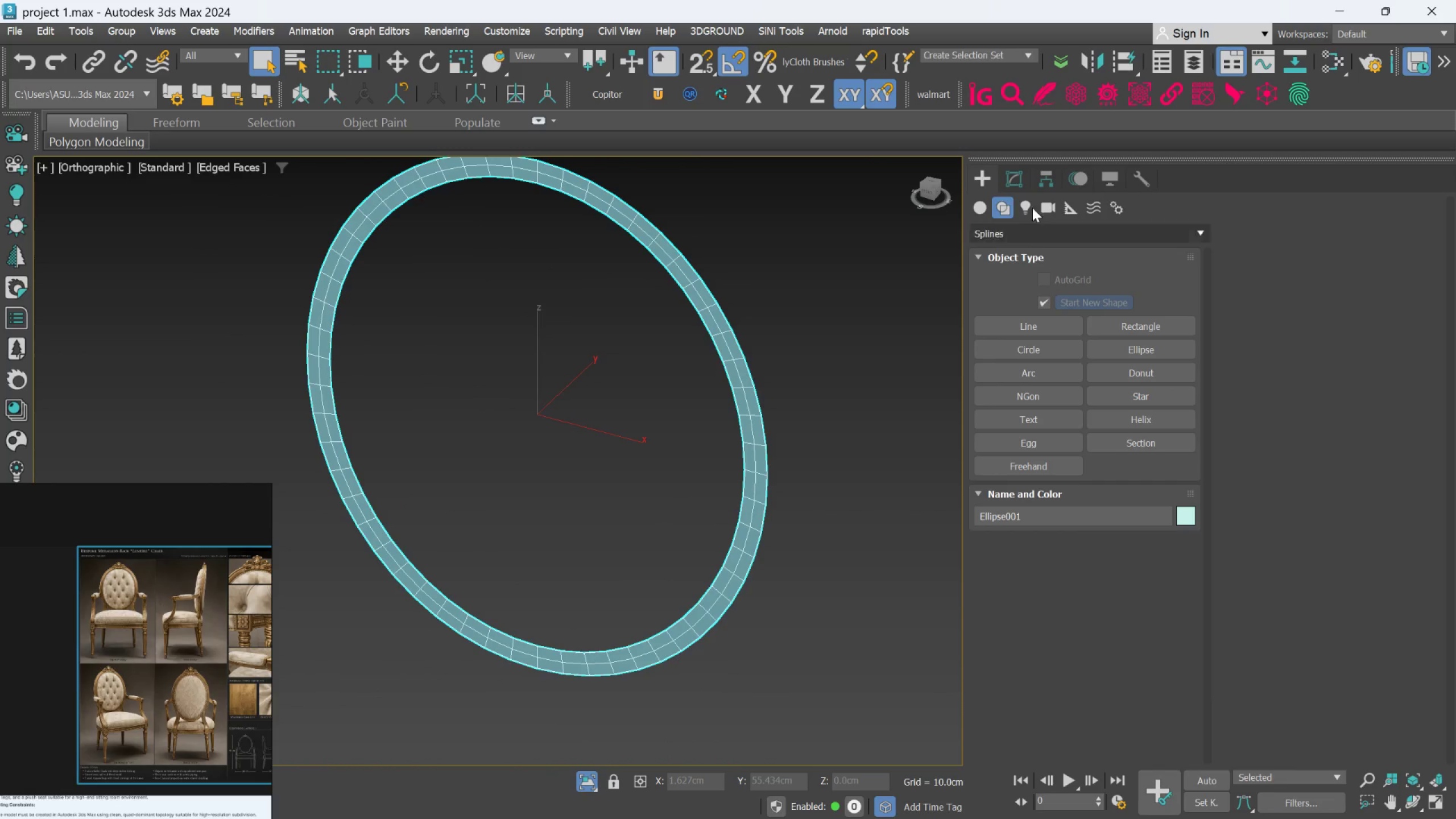 
left_click([1018, 181])
 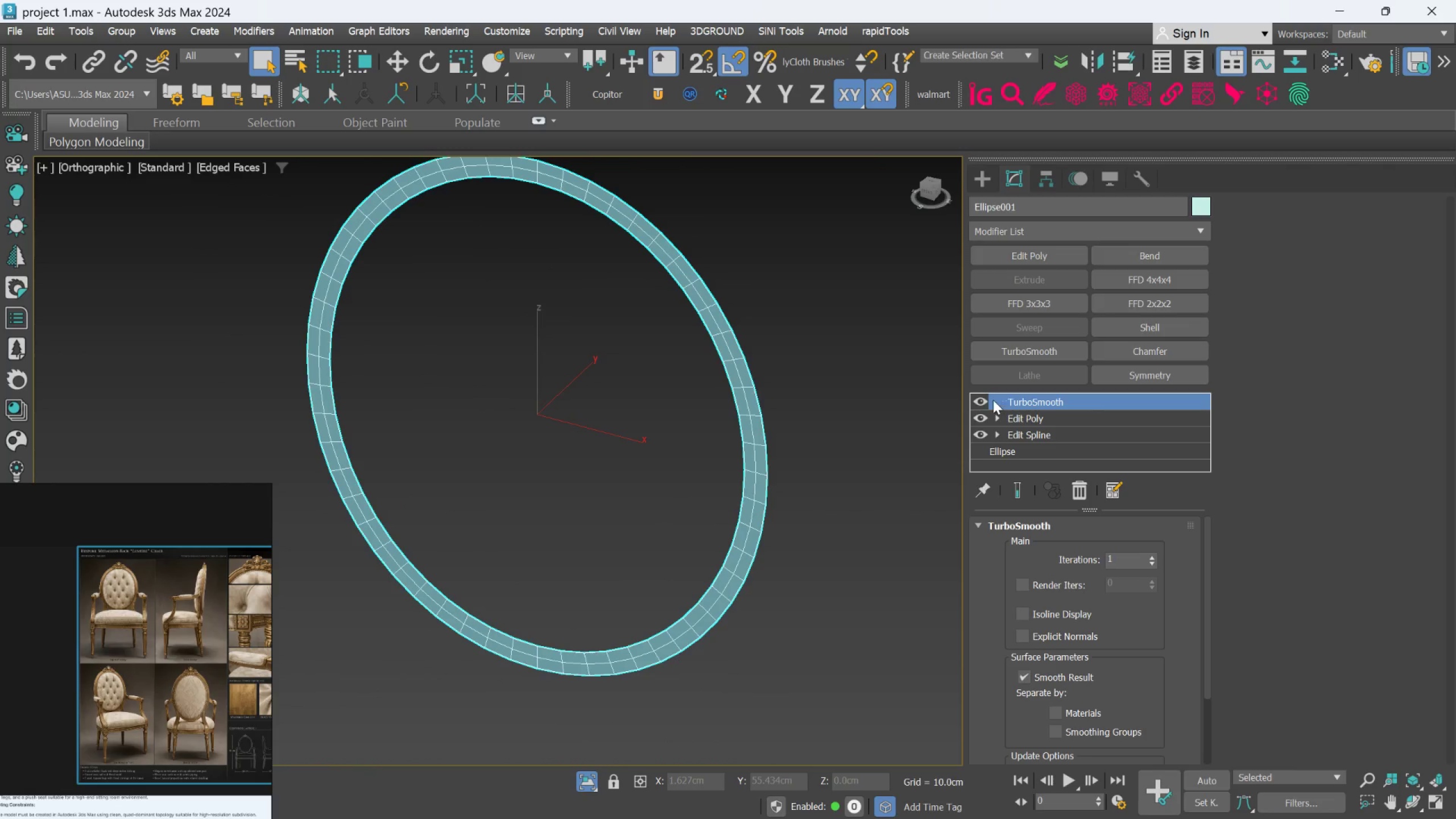 
left_click([984, 401])
 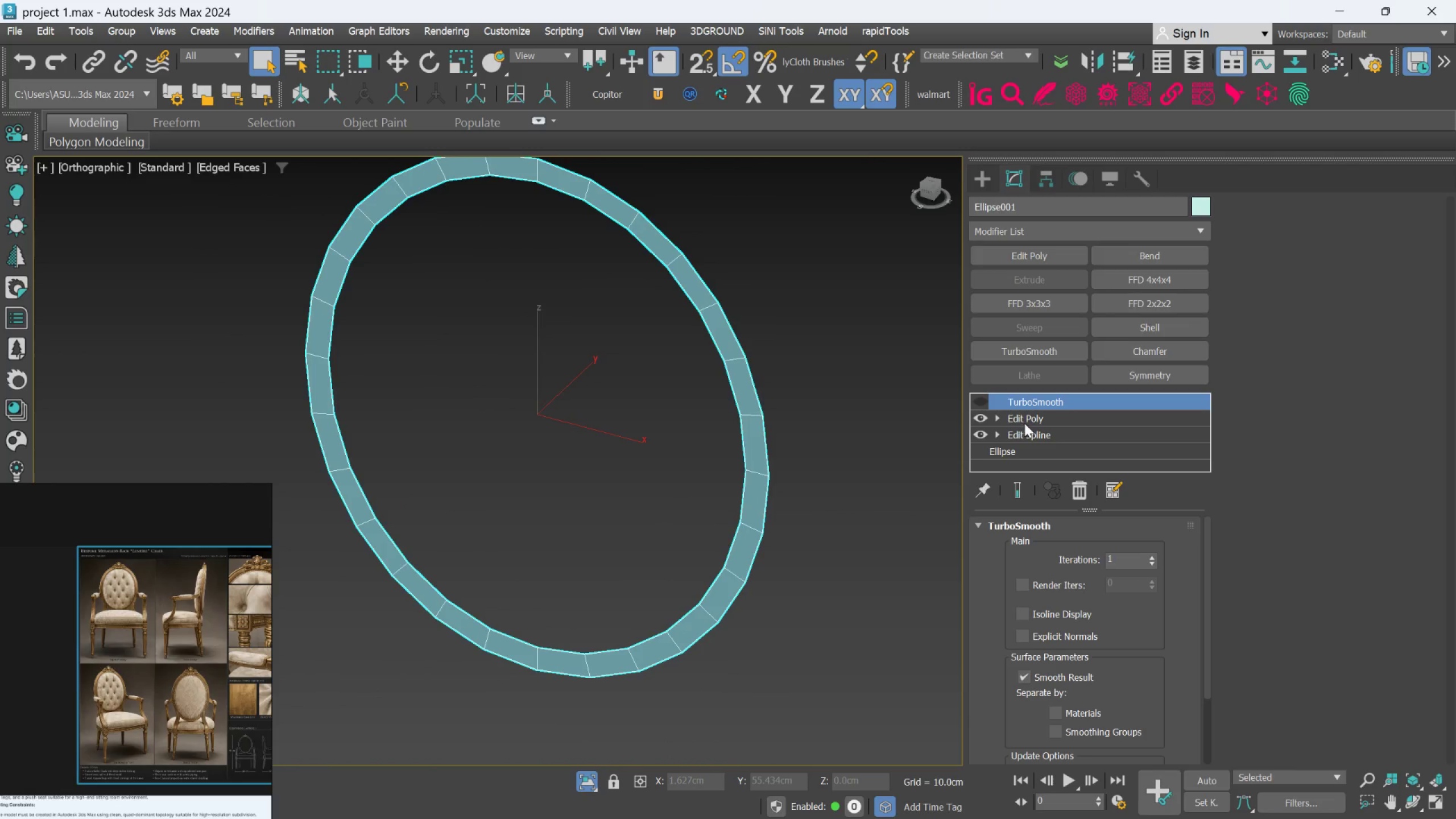 
left_click([1027, 423])
 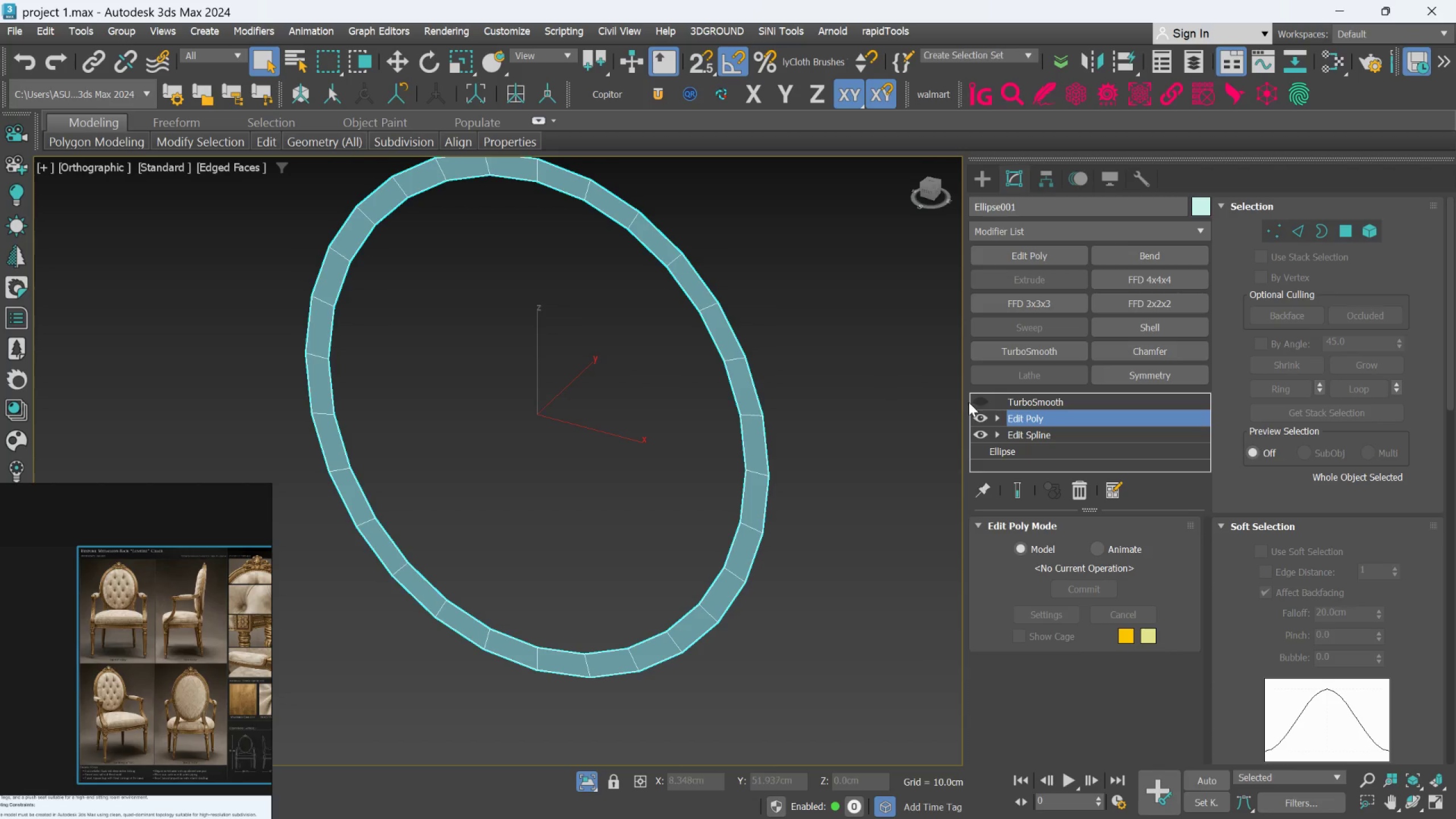 
wait(5.14)
 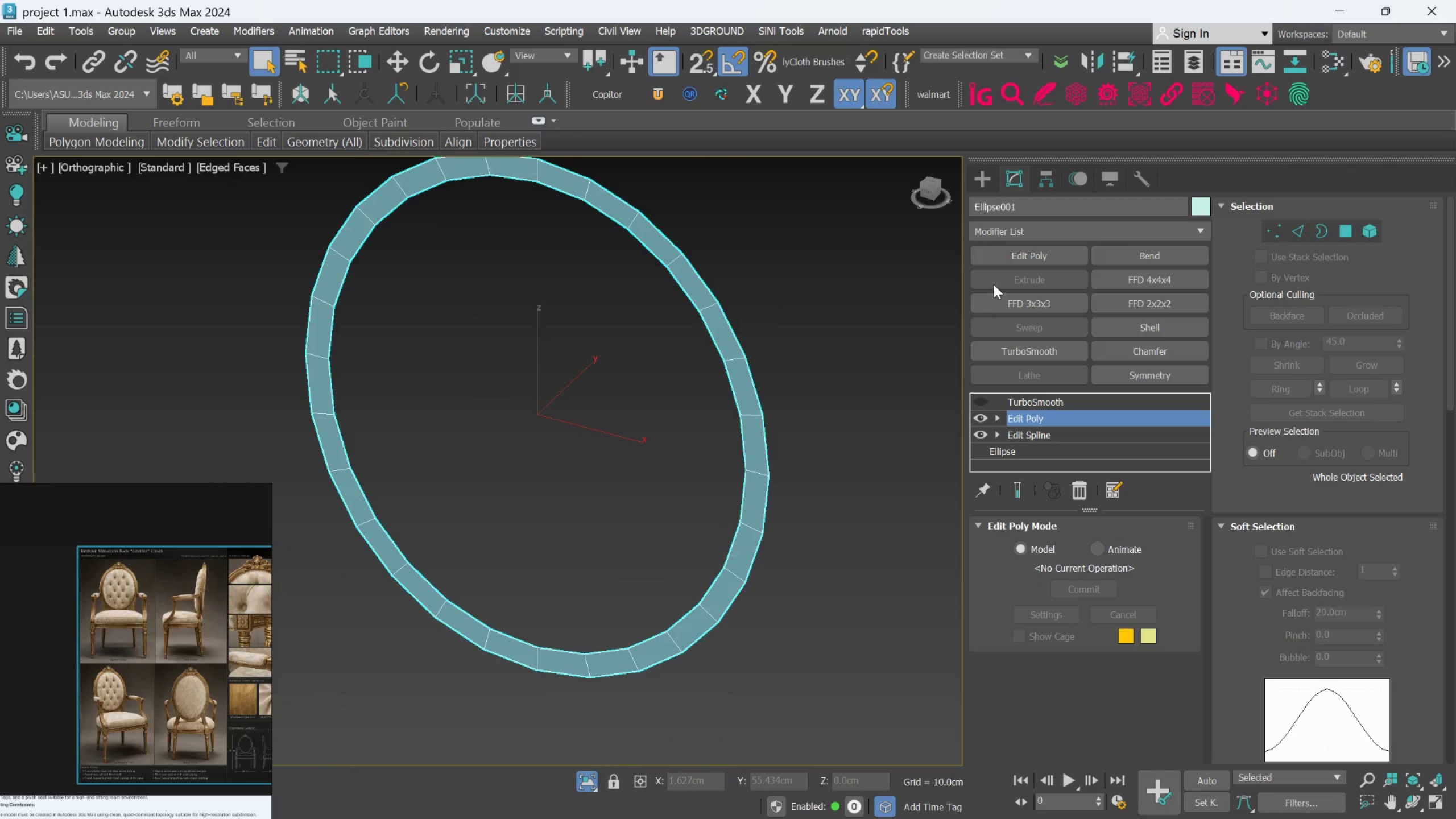 
left_click([1296, 239])
 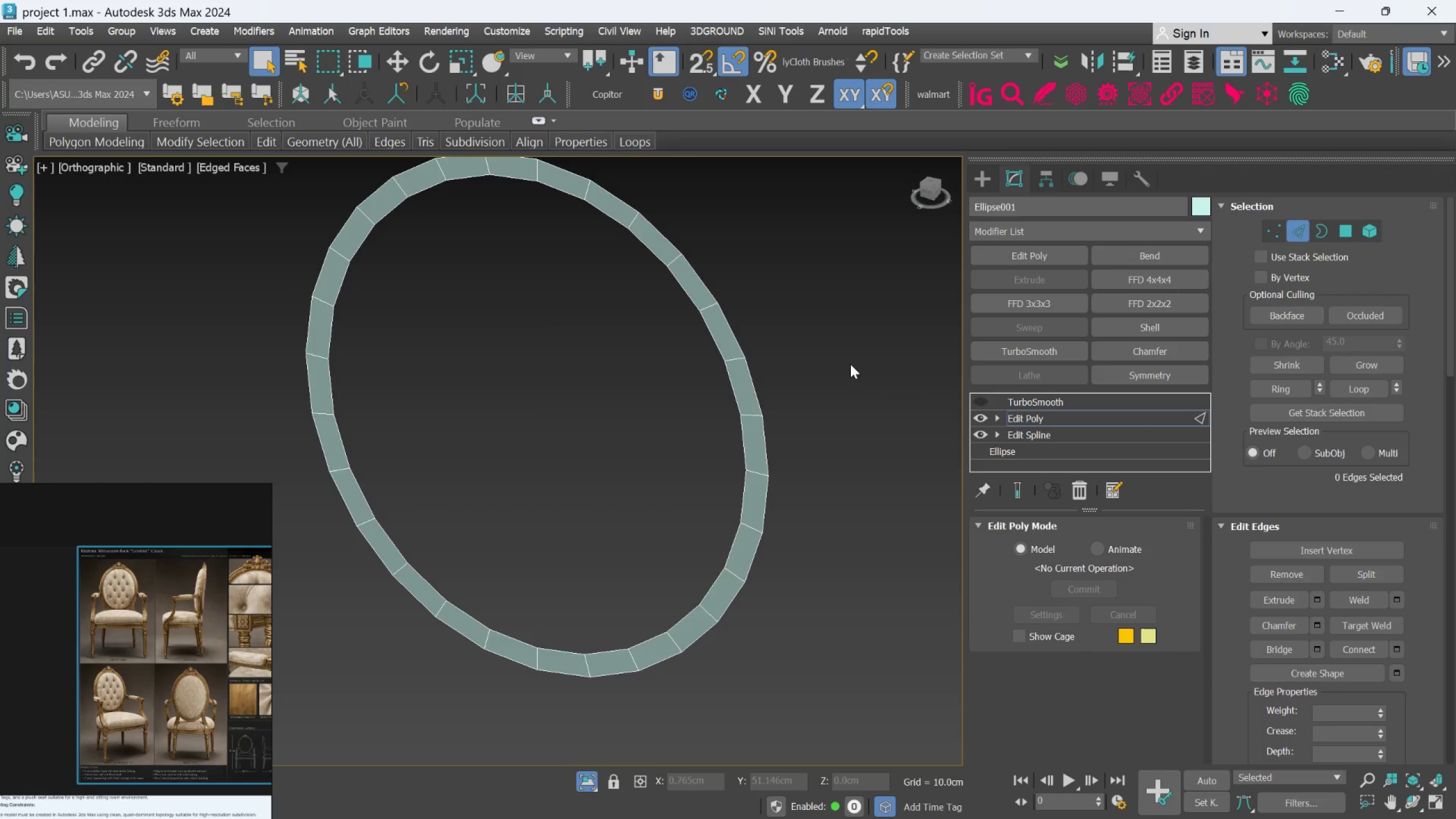 
scroll: coordinate [696, 295], scroll_direction: up, amount: 1.0
 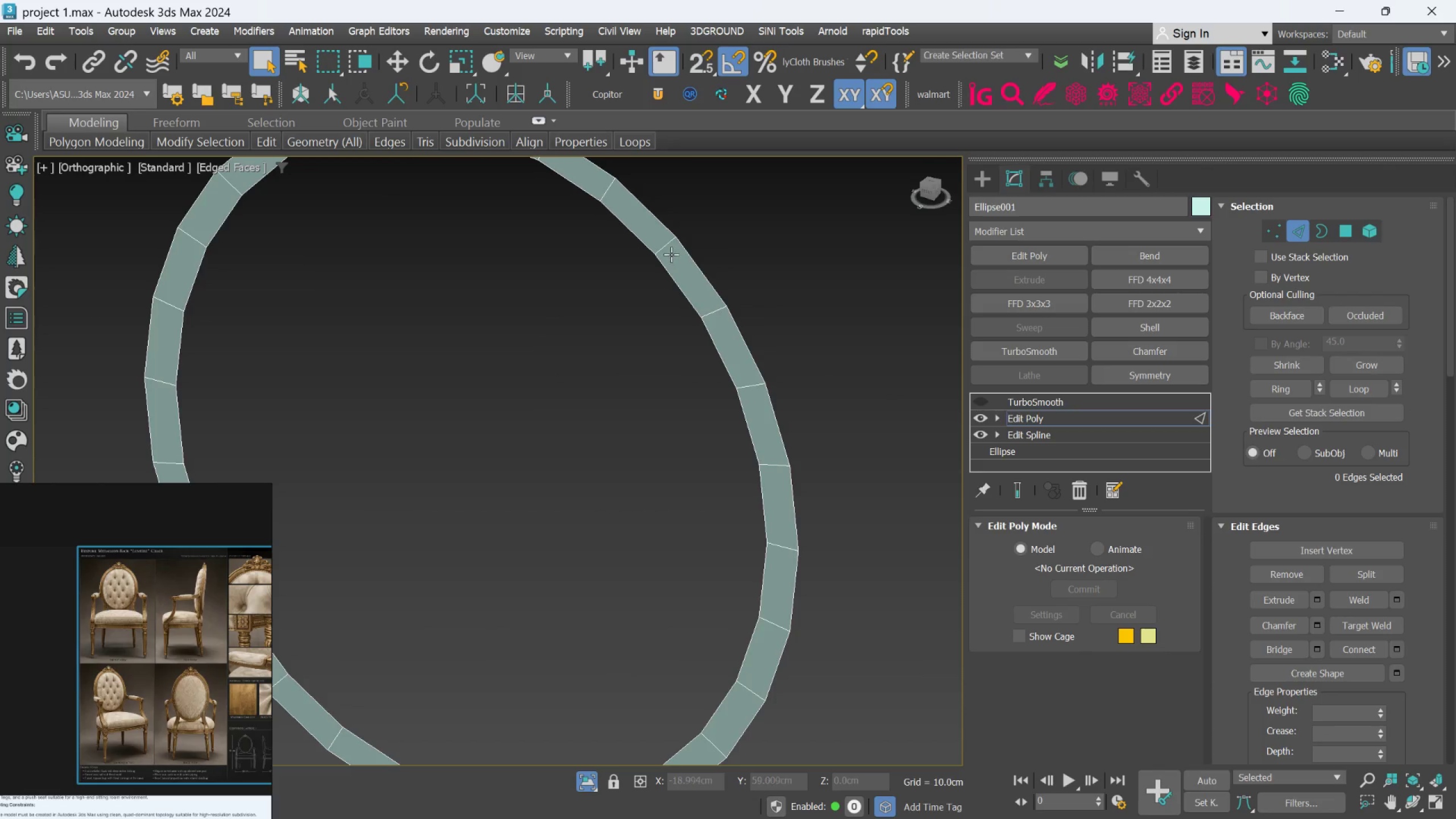 
left_click([667, 248])
 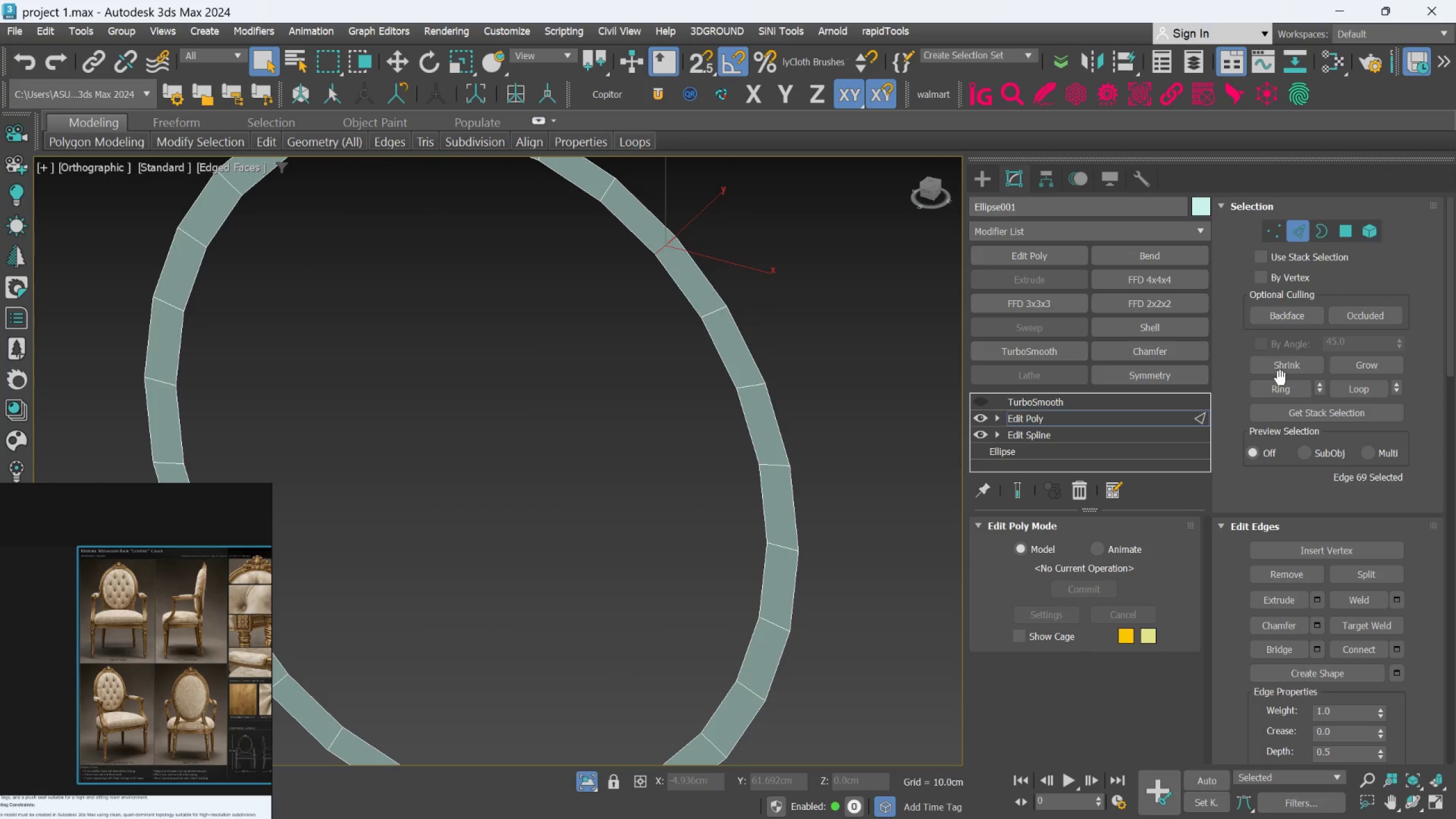 
left_click([1281, 384])
 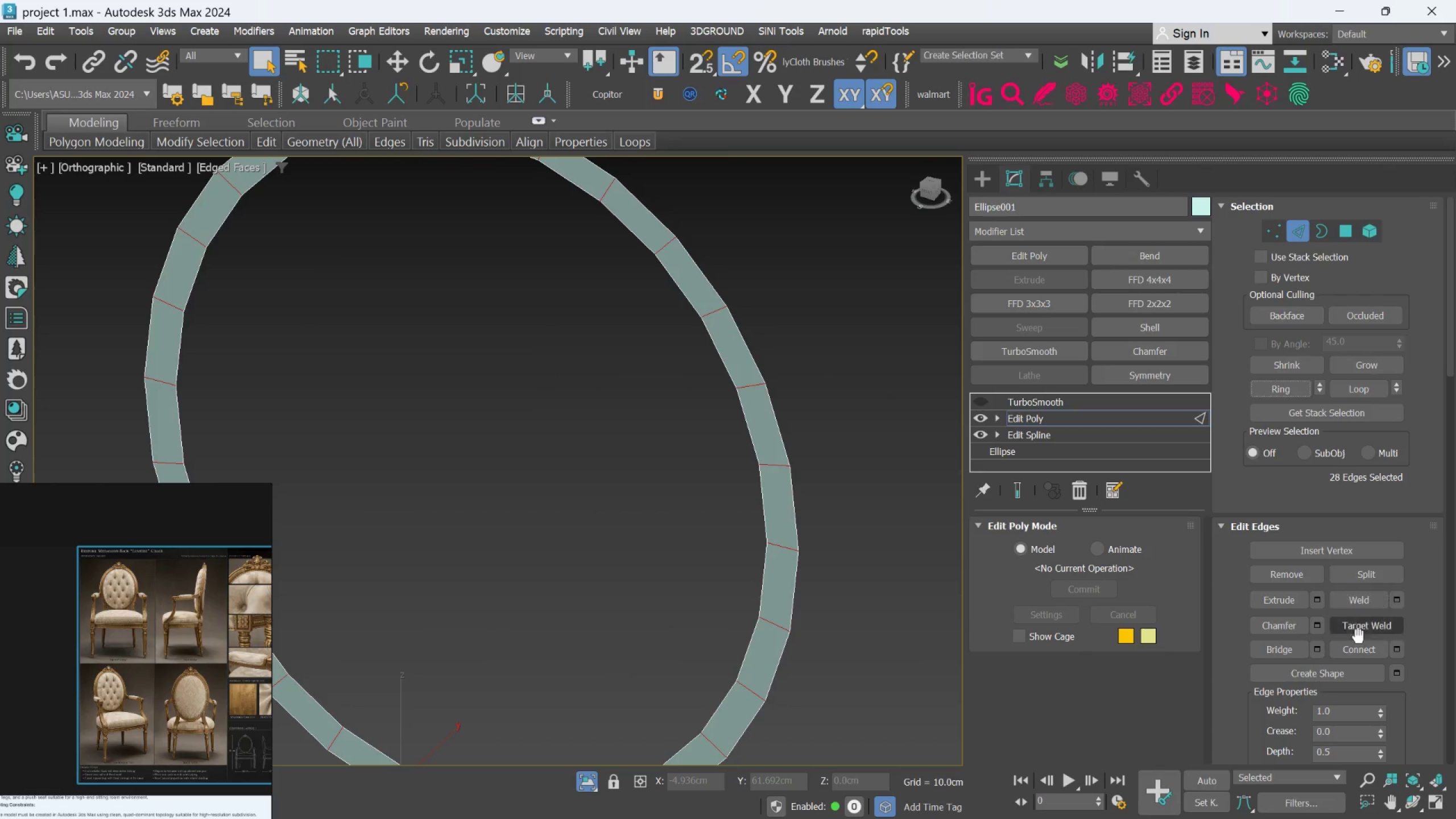 
left_click([1358, 647])
 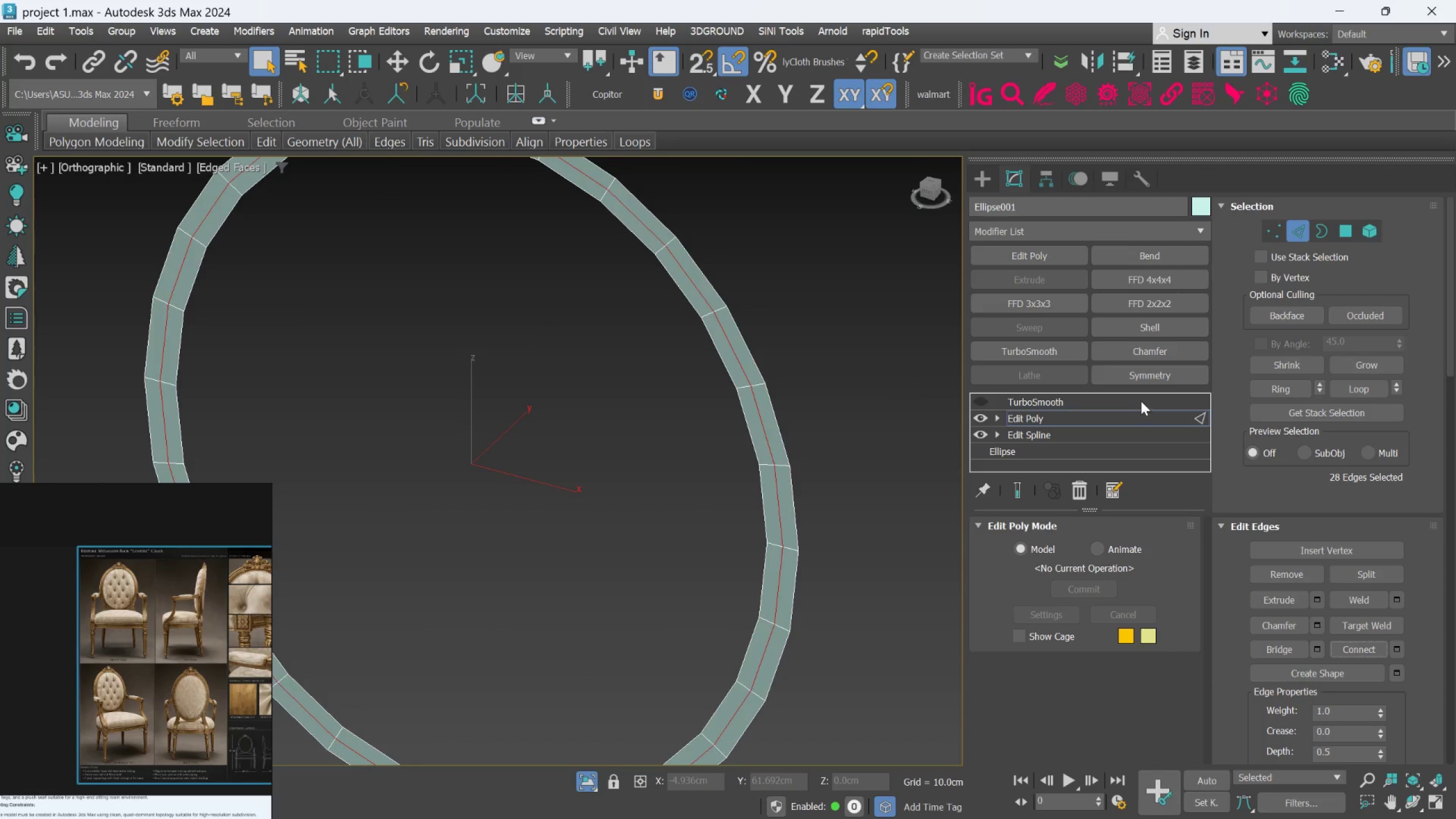 
left_click([1138, 417])
 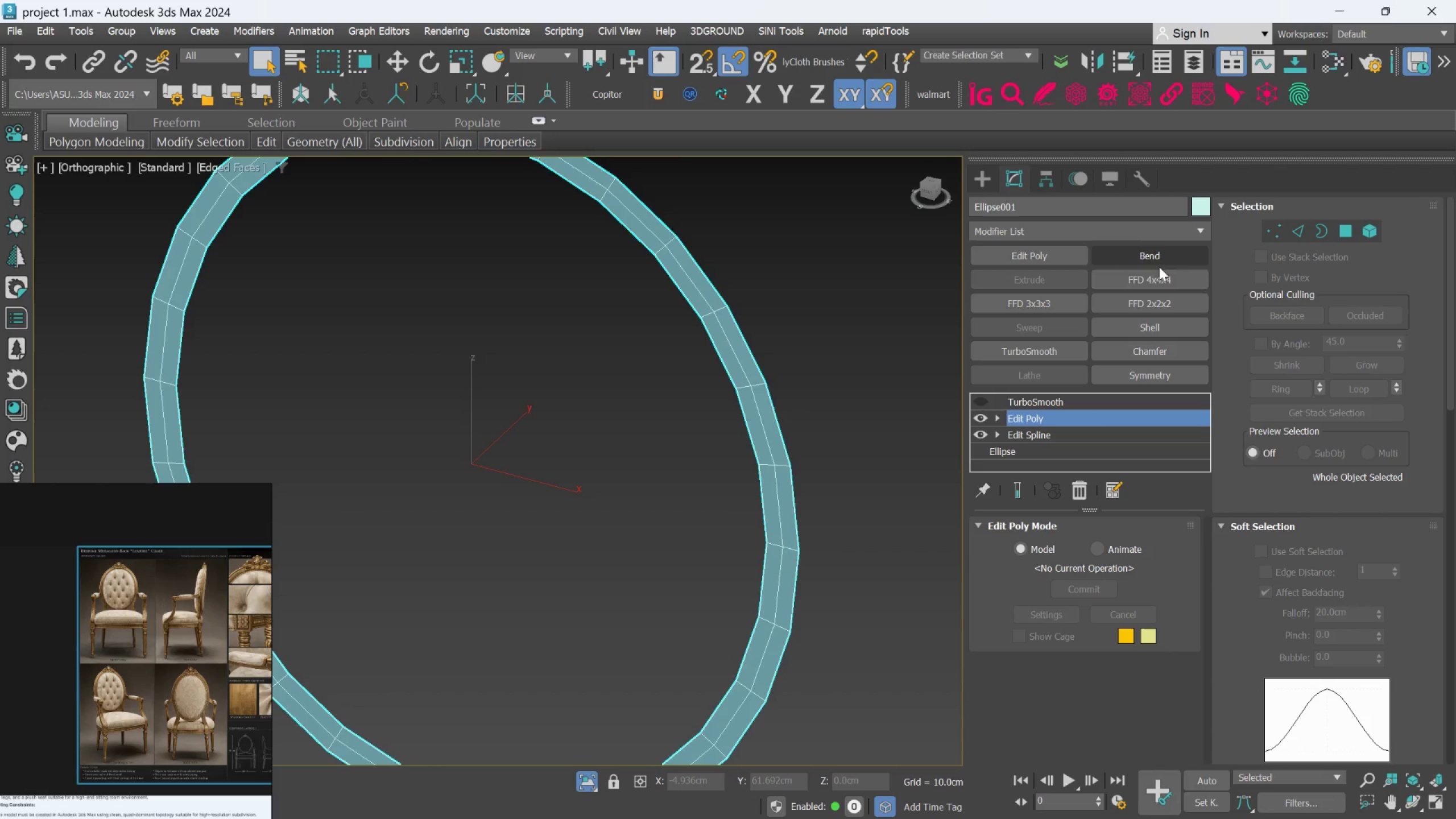 
left_click([1156, 325])
 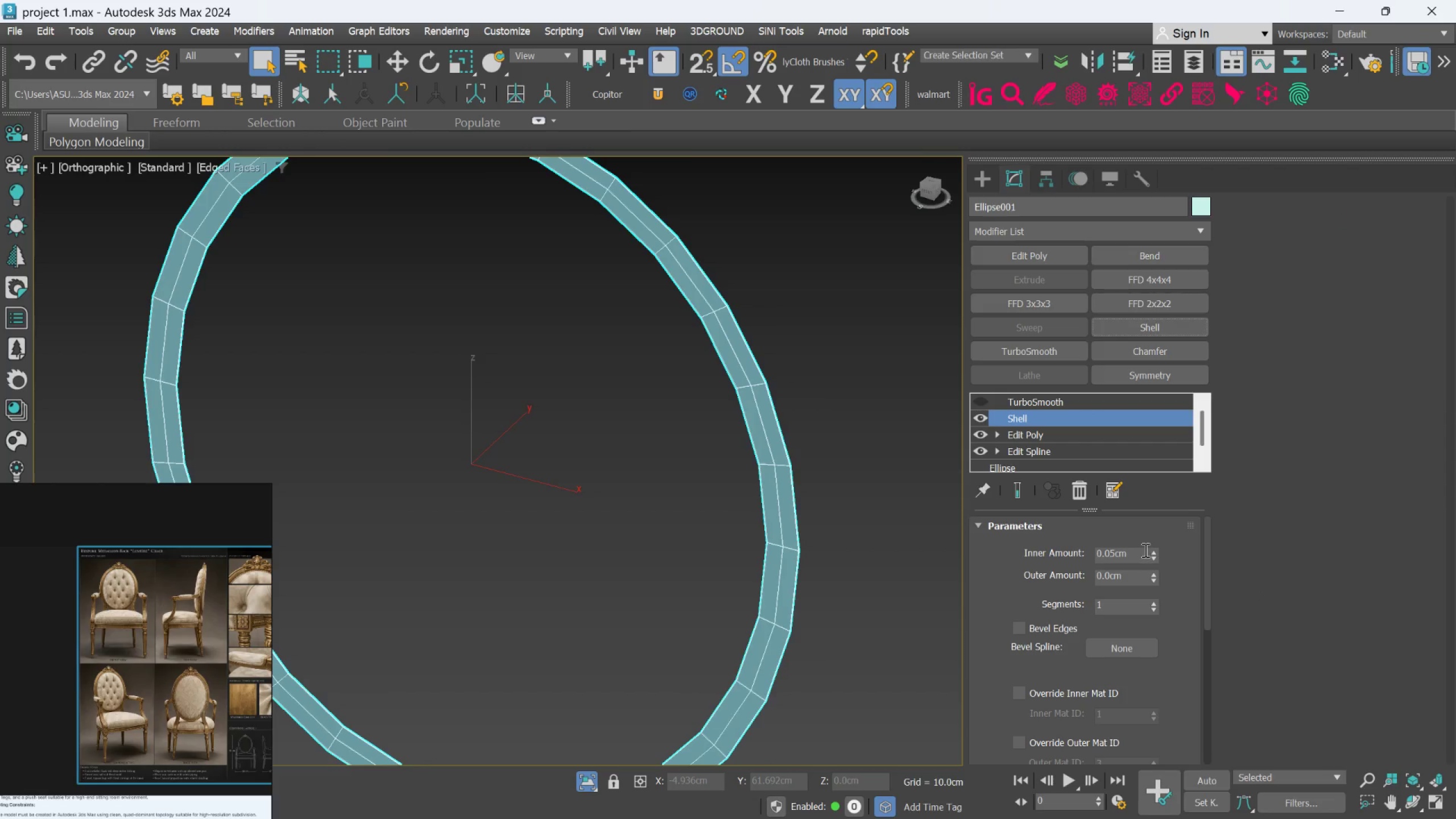 
left_click_drag(start_coordinate=[1156, 552], to_coordinate=[1172, 427])
 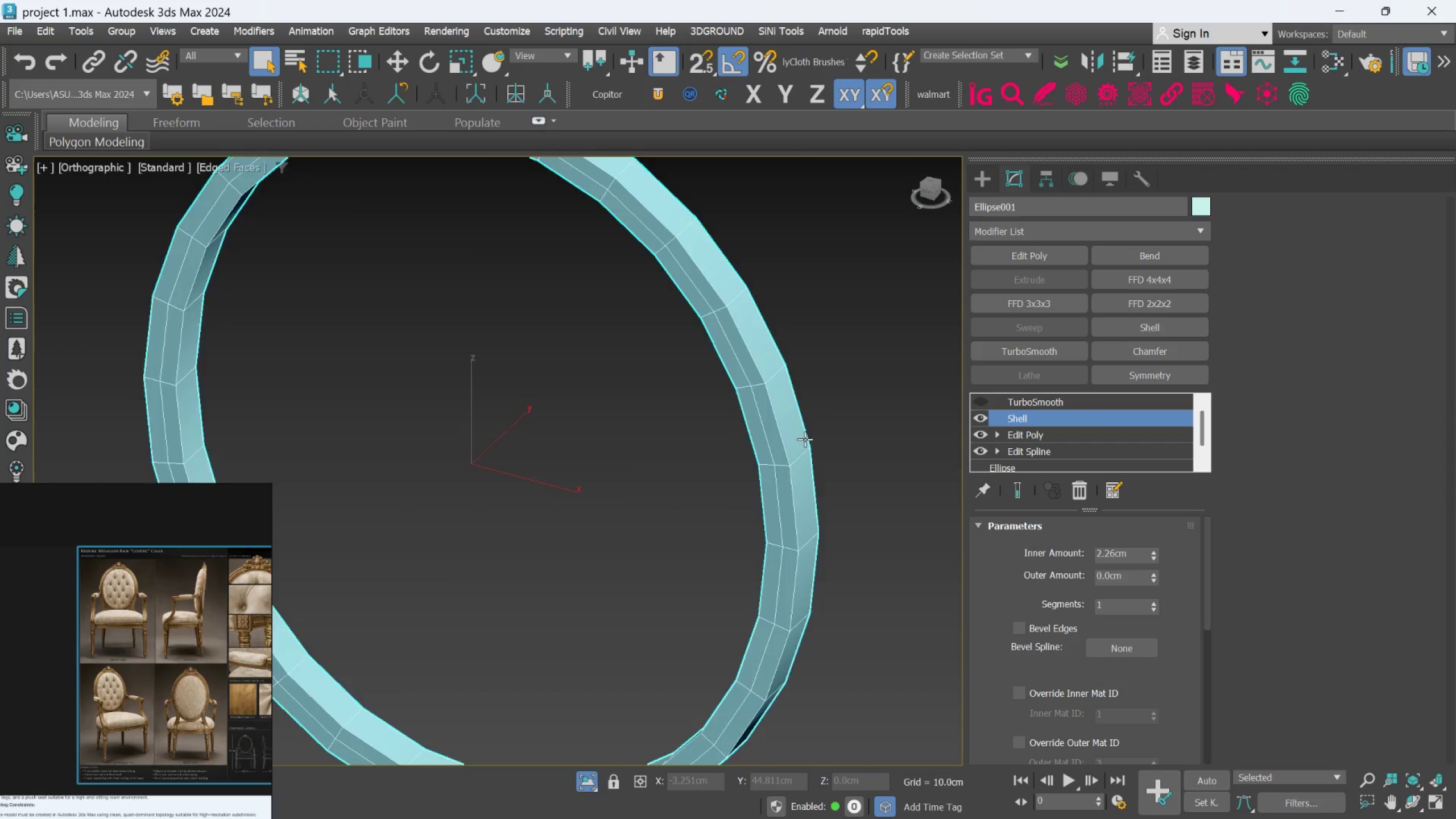 
scroll: coordinate [805, 439], scroll_direction: down, amount: 2.0
 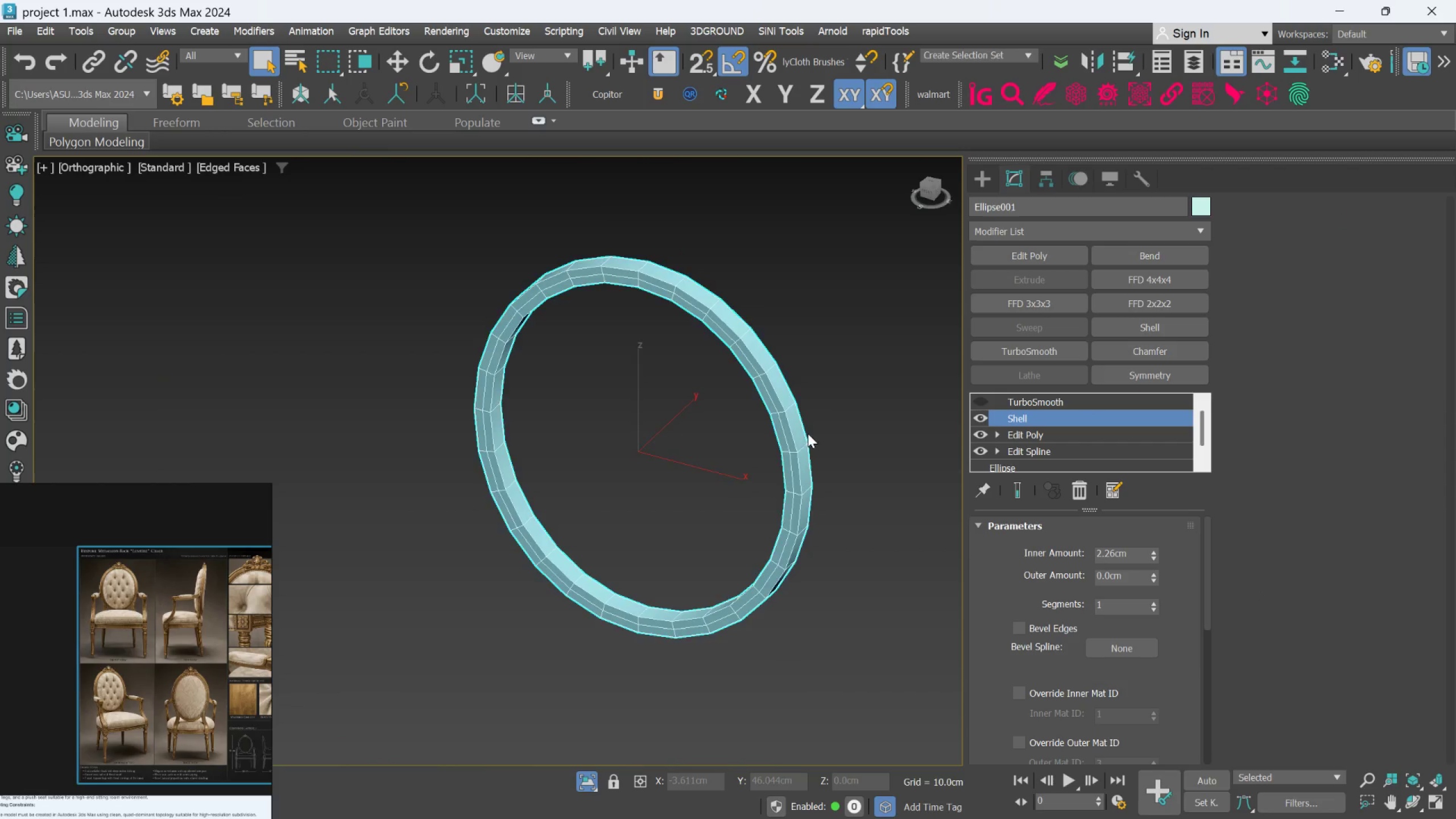 
hold_key(key=AltLeft, duration=1.41)
 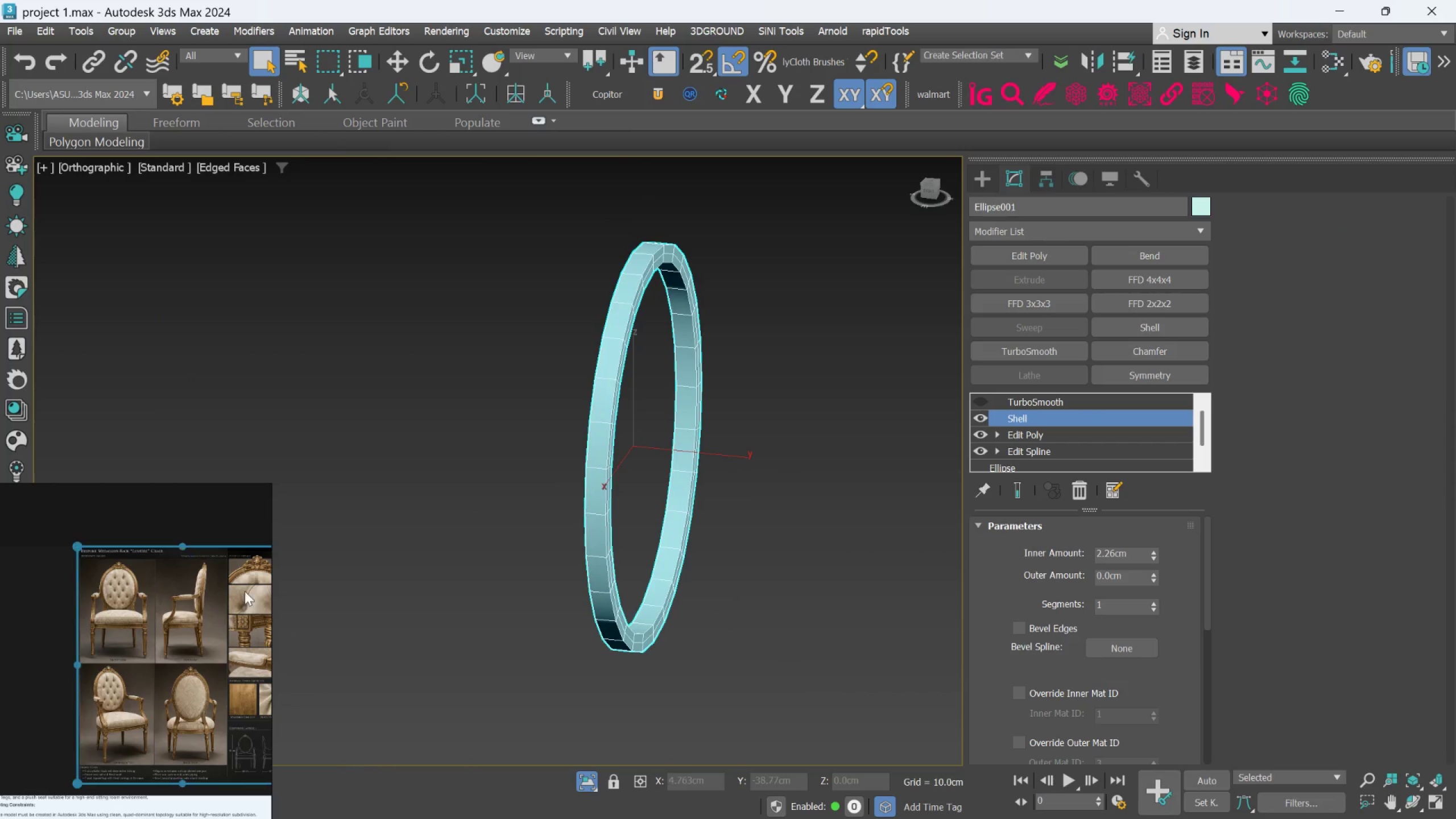 
hold_key(key=AltLeft, duration=8.02)
scroll: coordinate [177, 574], scroll_direction: up, amount: 10.0
 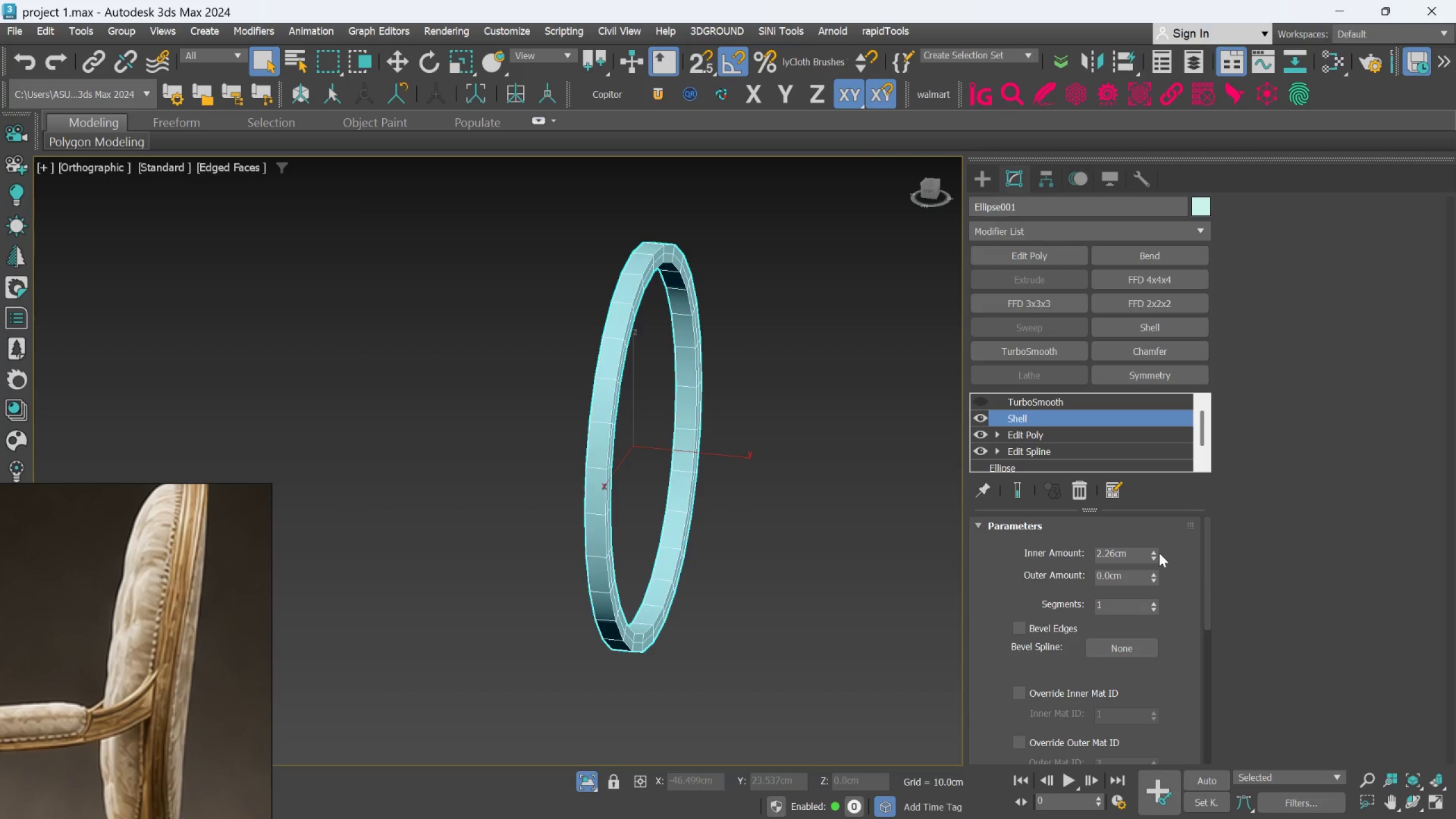 
double_click([1132, 557])
 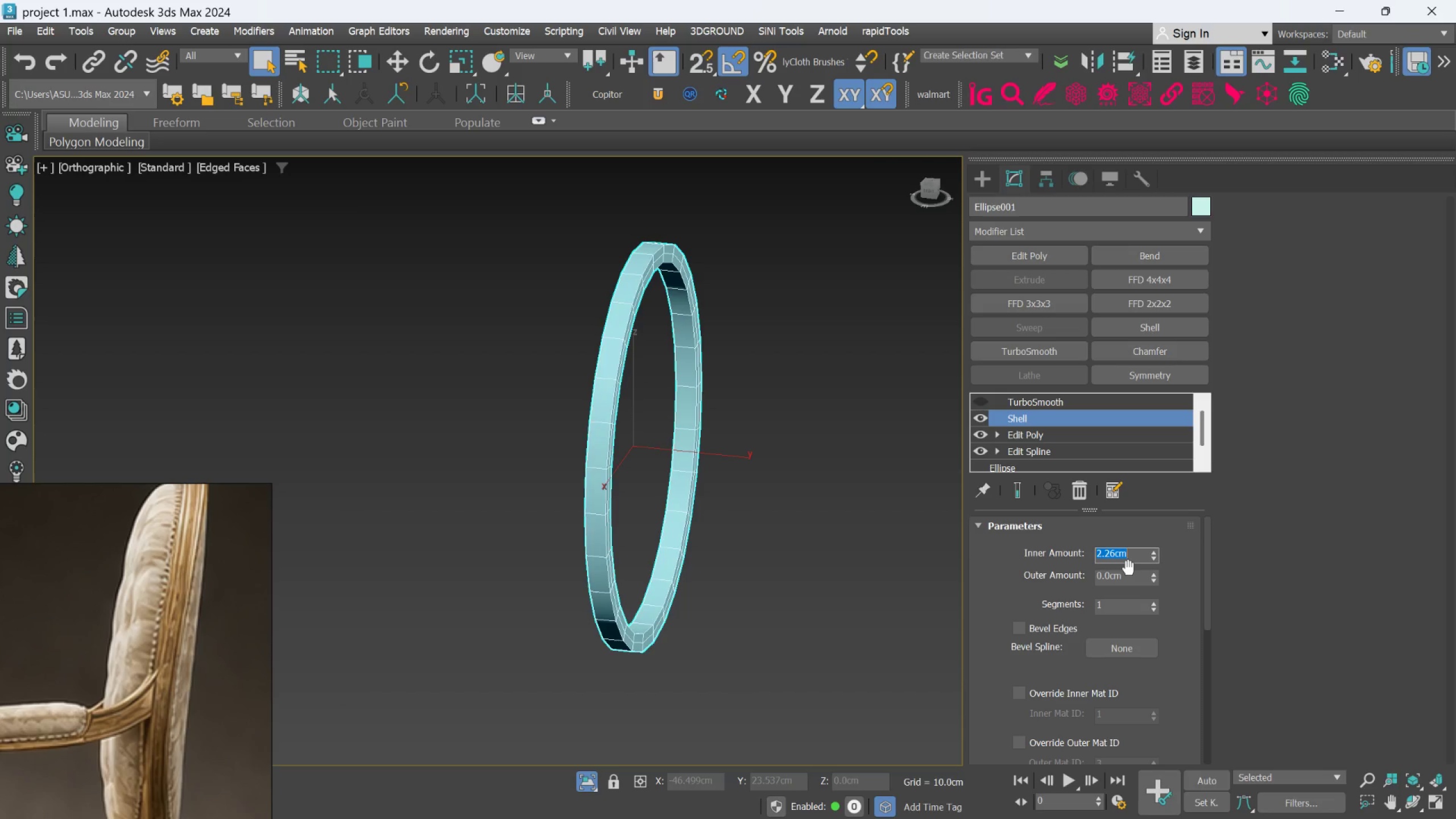 
key(3)
 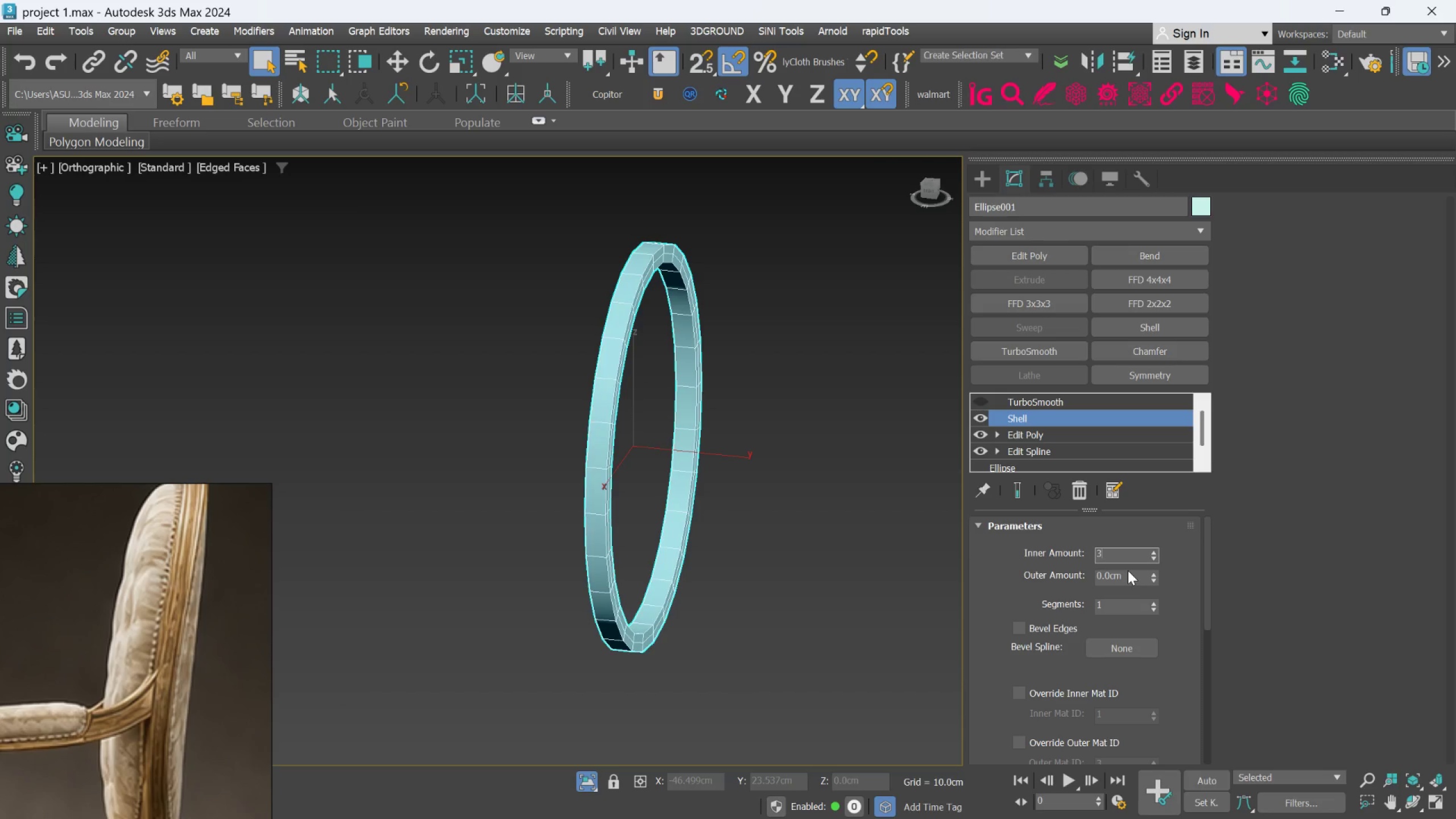 
key(Enter)
 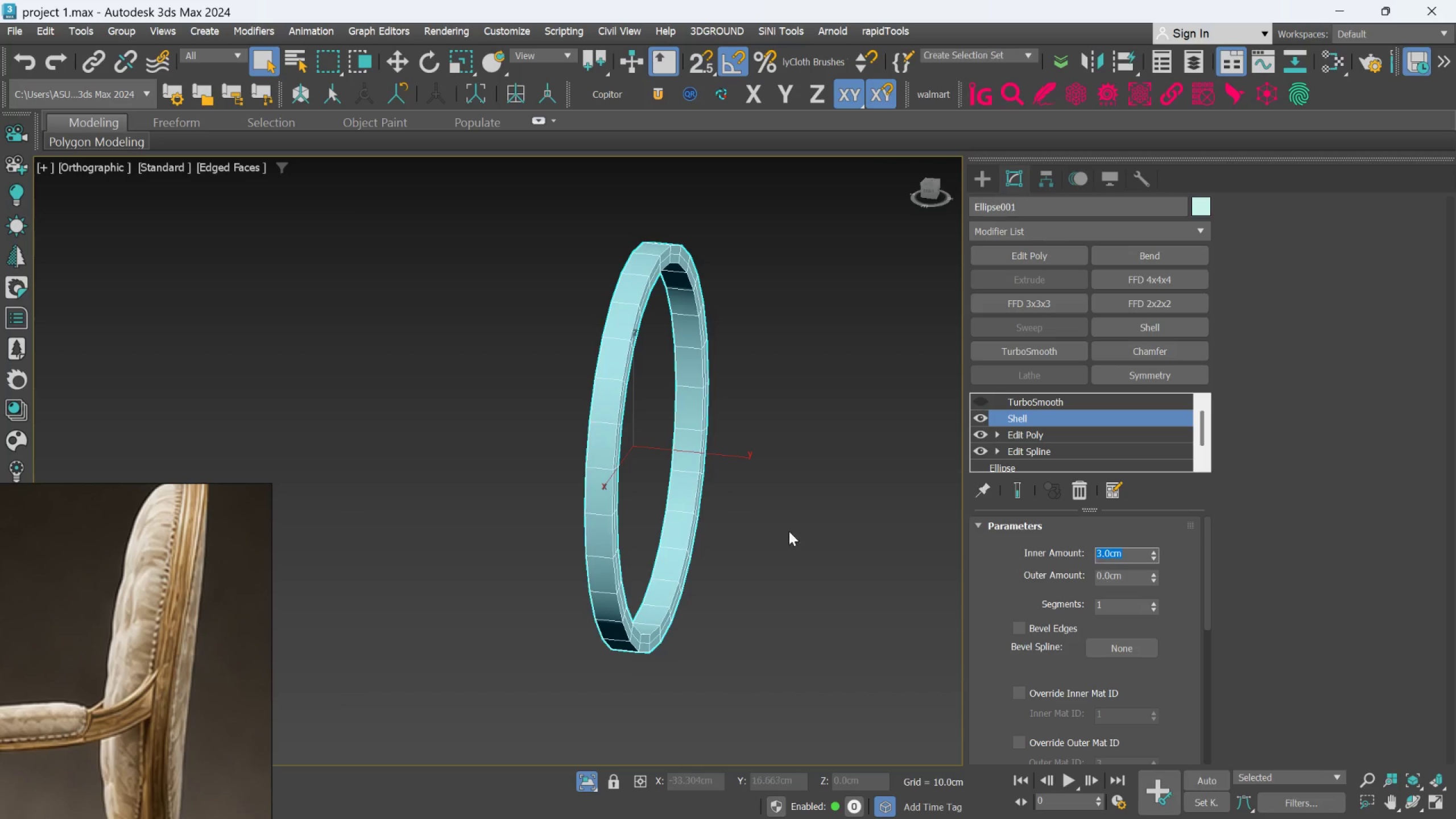 
scroll: coordinate [693, 517], scroll_direction: down, amount: 3.0
 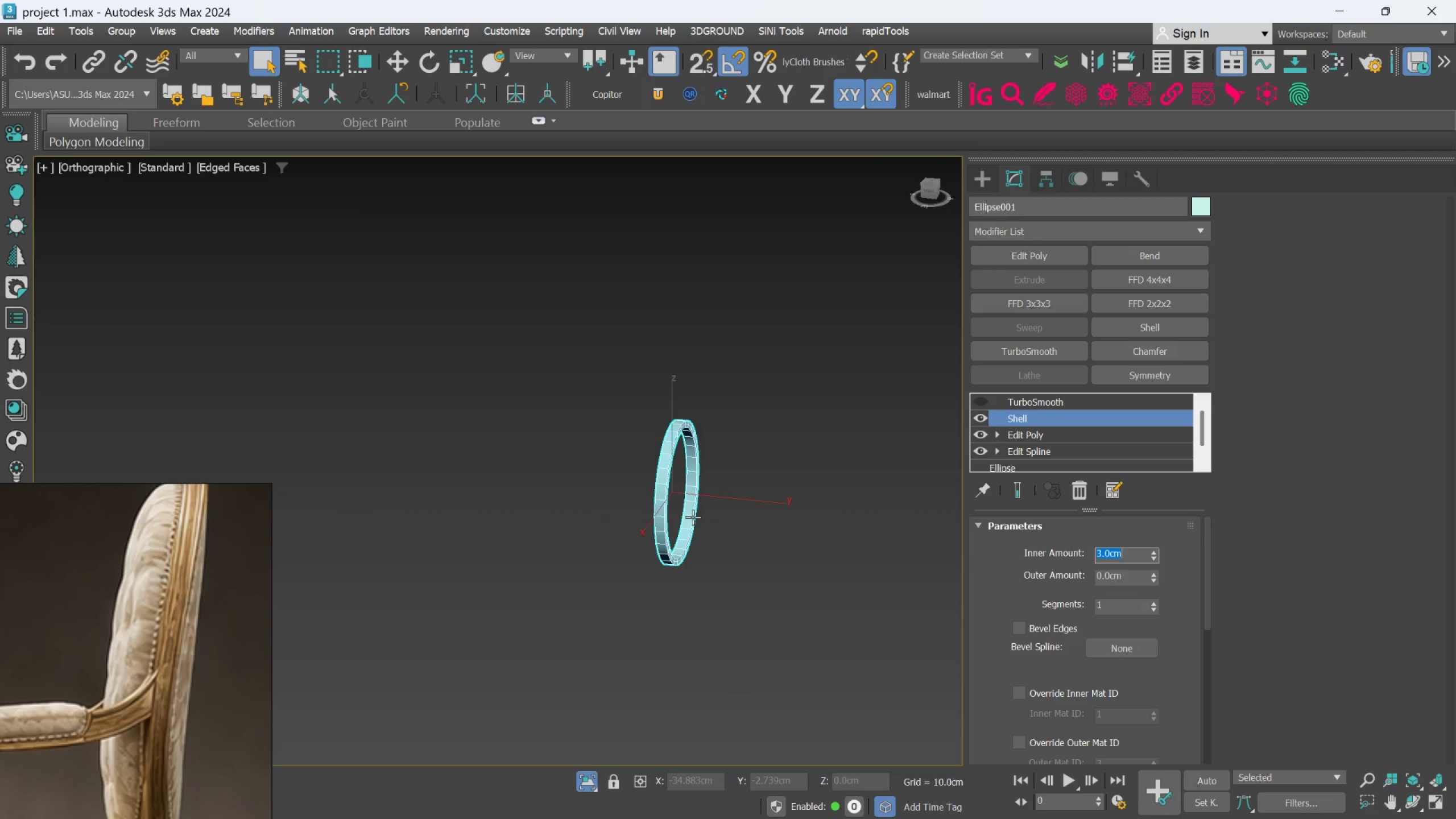 
hold_key(key=AltLeft, duration=0.45)
 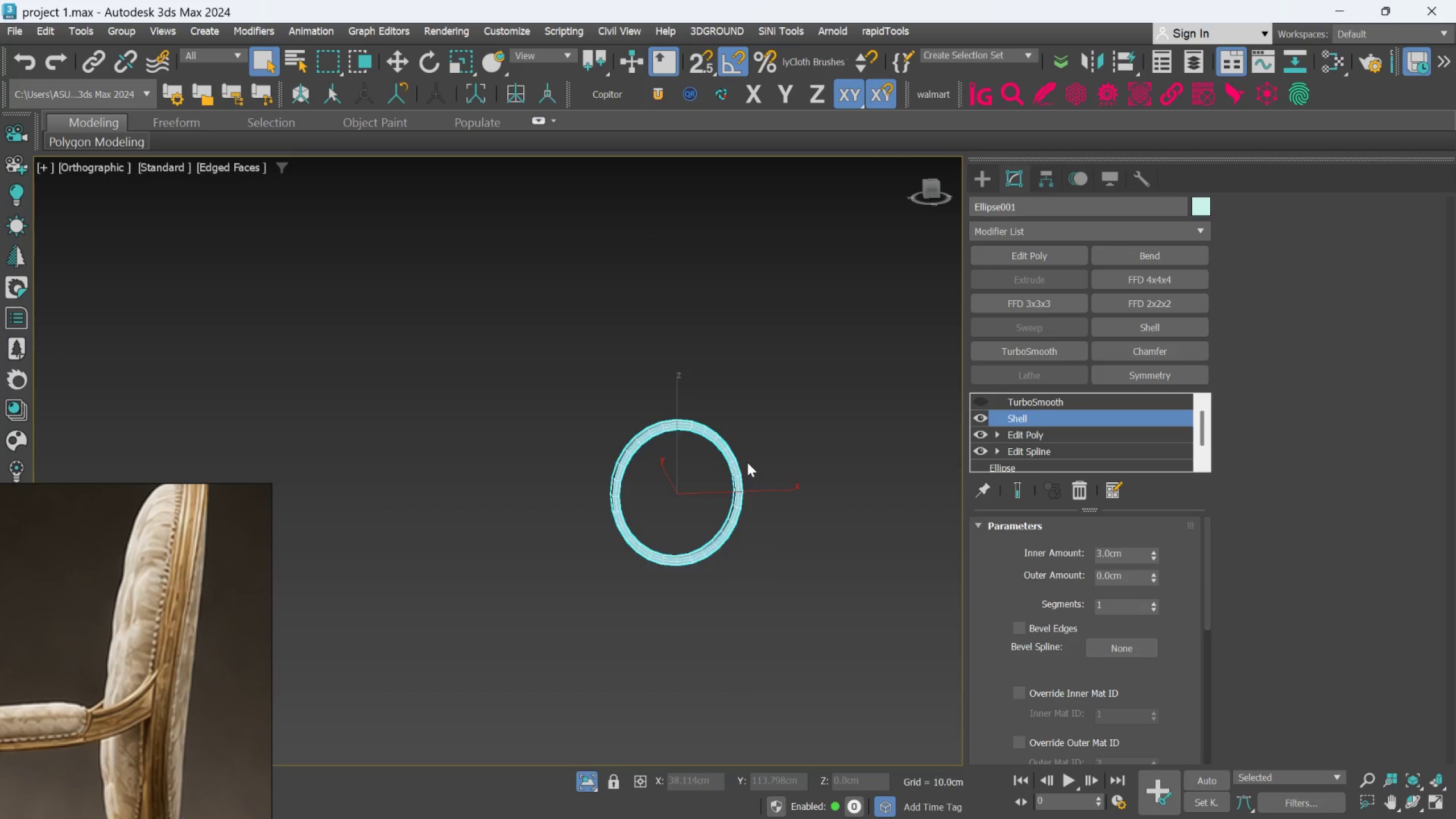 
scroll: coordinate [746, 459], scroll_direction: up, amount: 3.0
 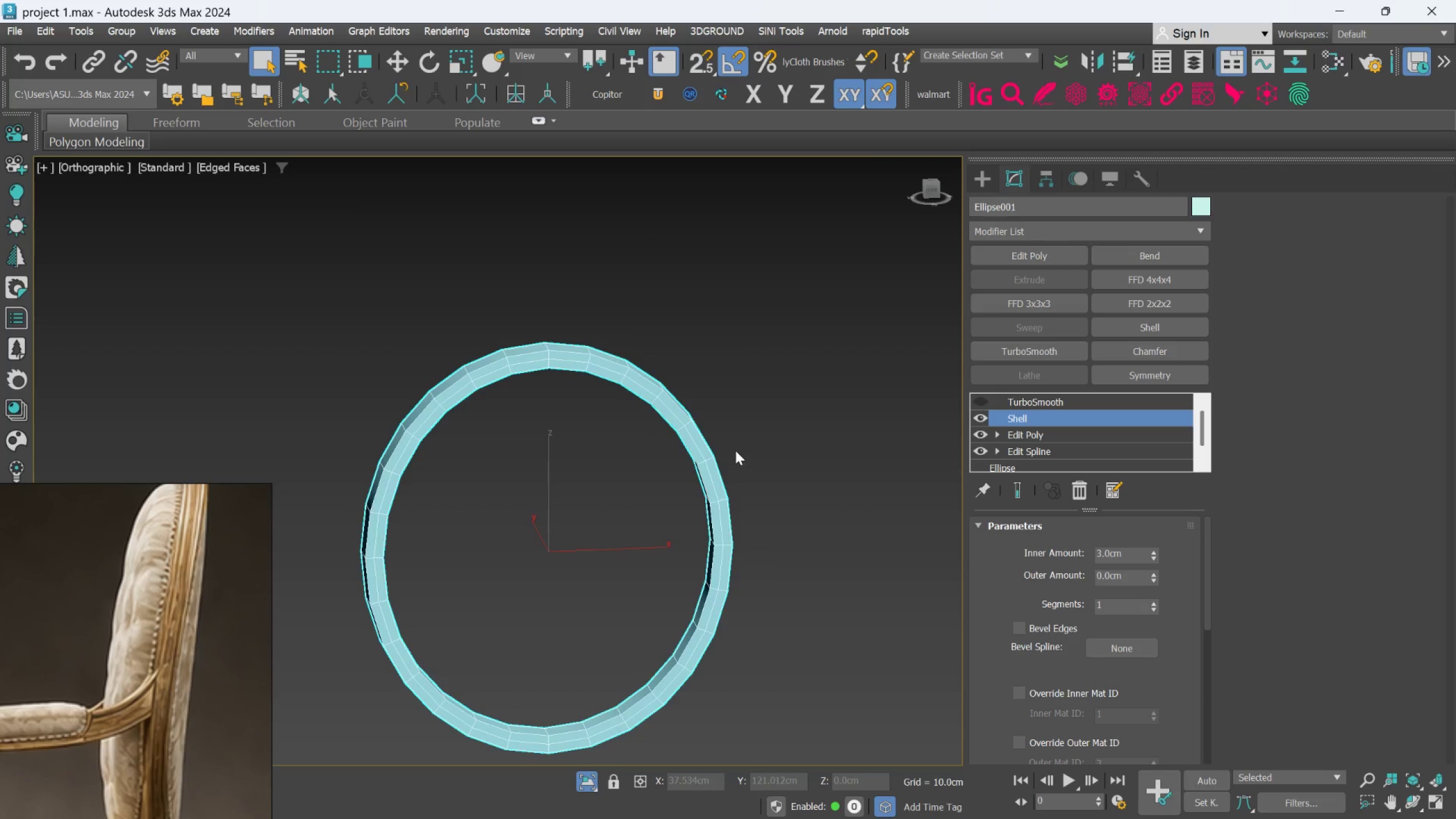 
hold_key(key=AltLeft, duration=0.73)
 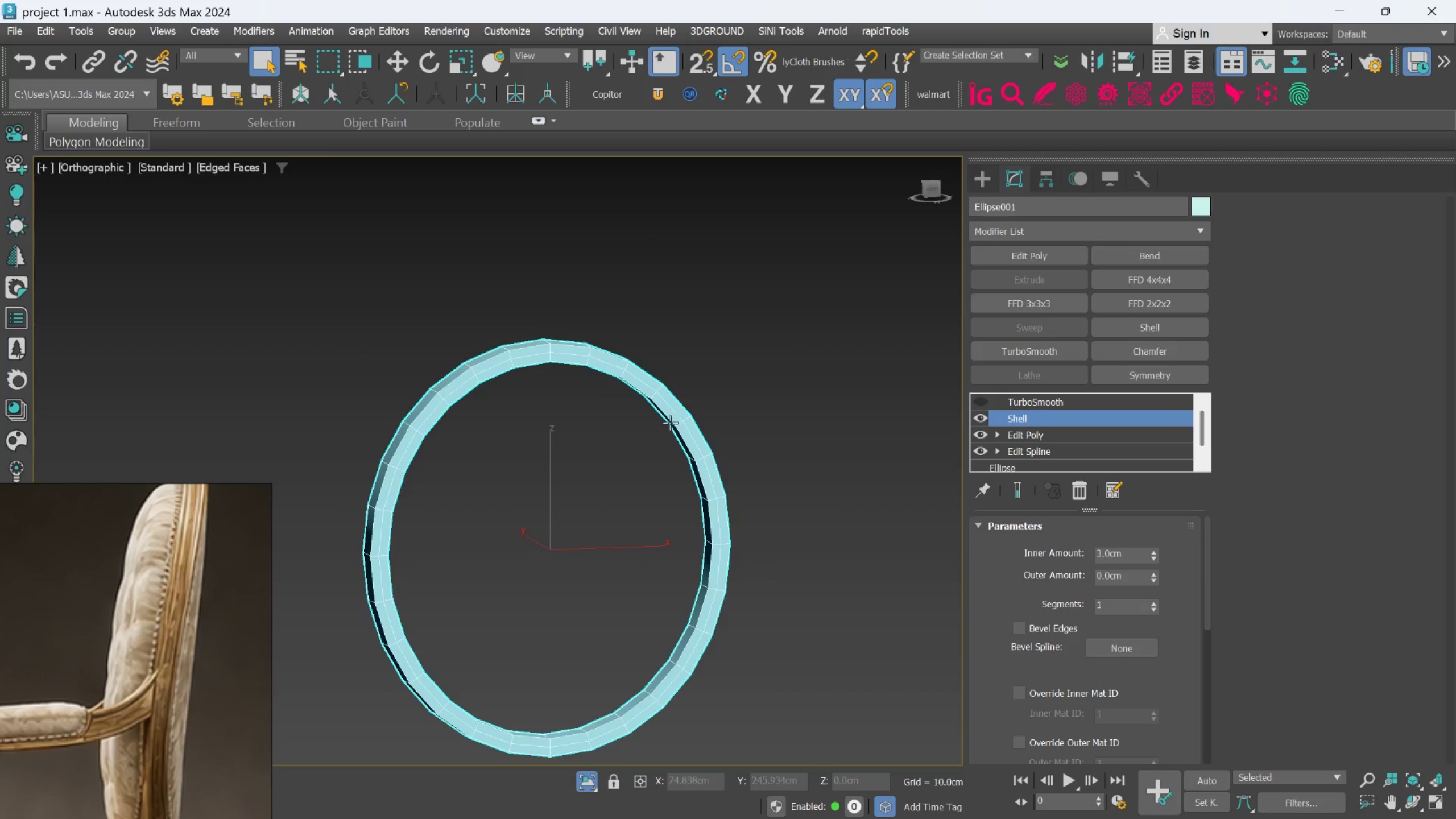 
hold_key(key=AltLeft, duration=0.42)
 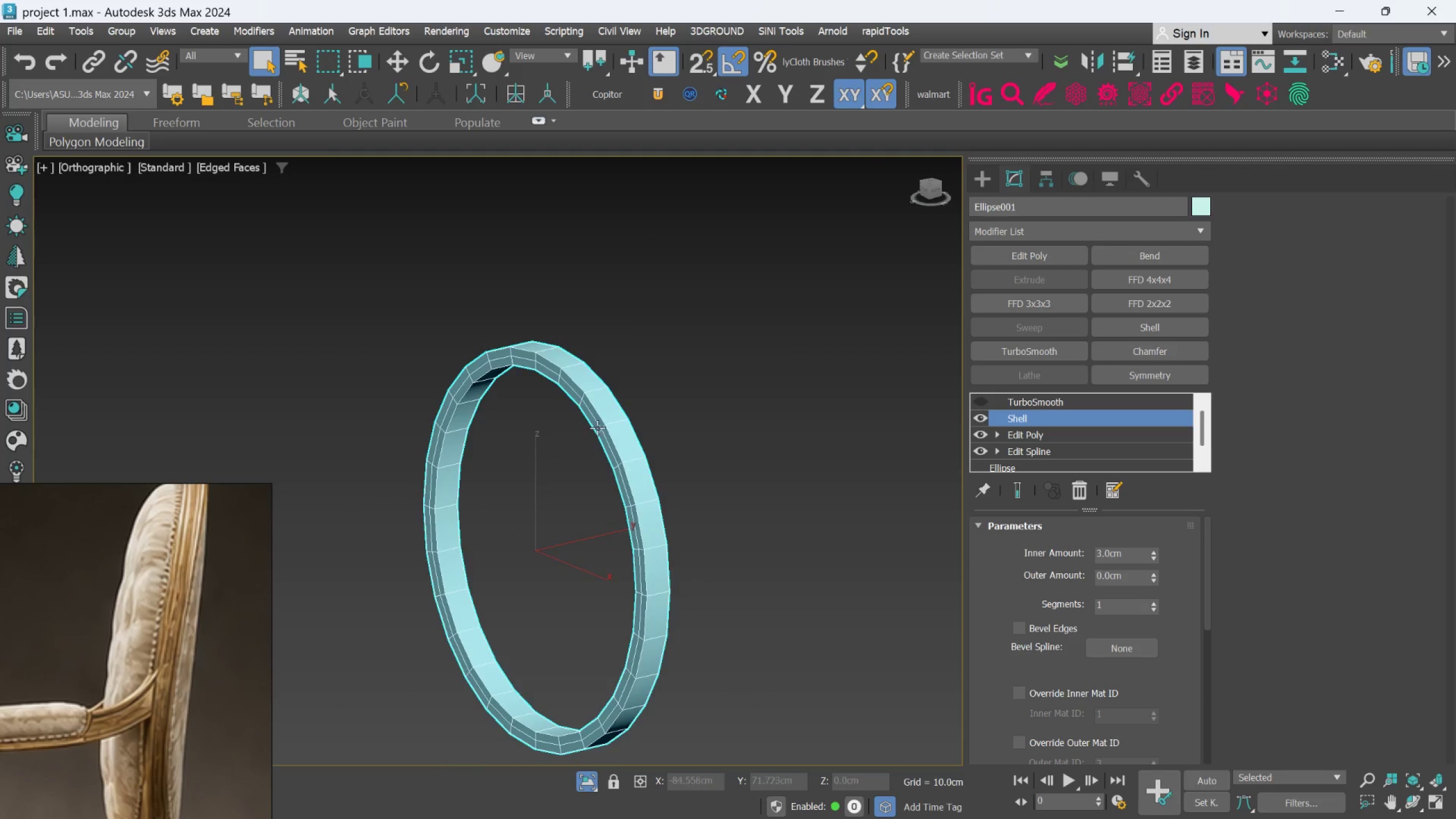 
scroll: coordinate [598, 427], scroll_direction: up, amount: 2.0
 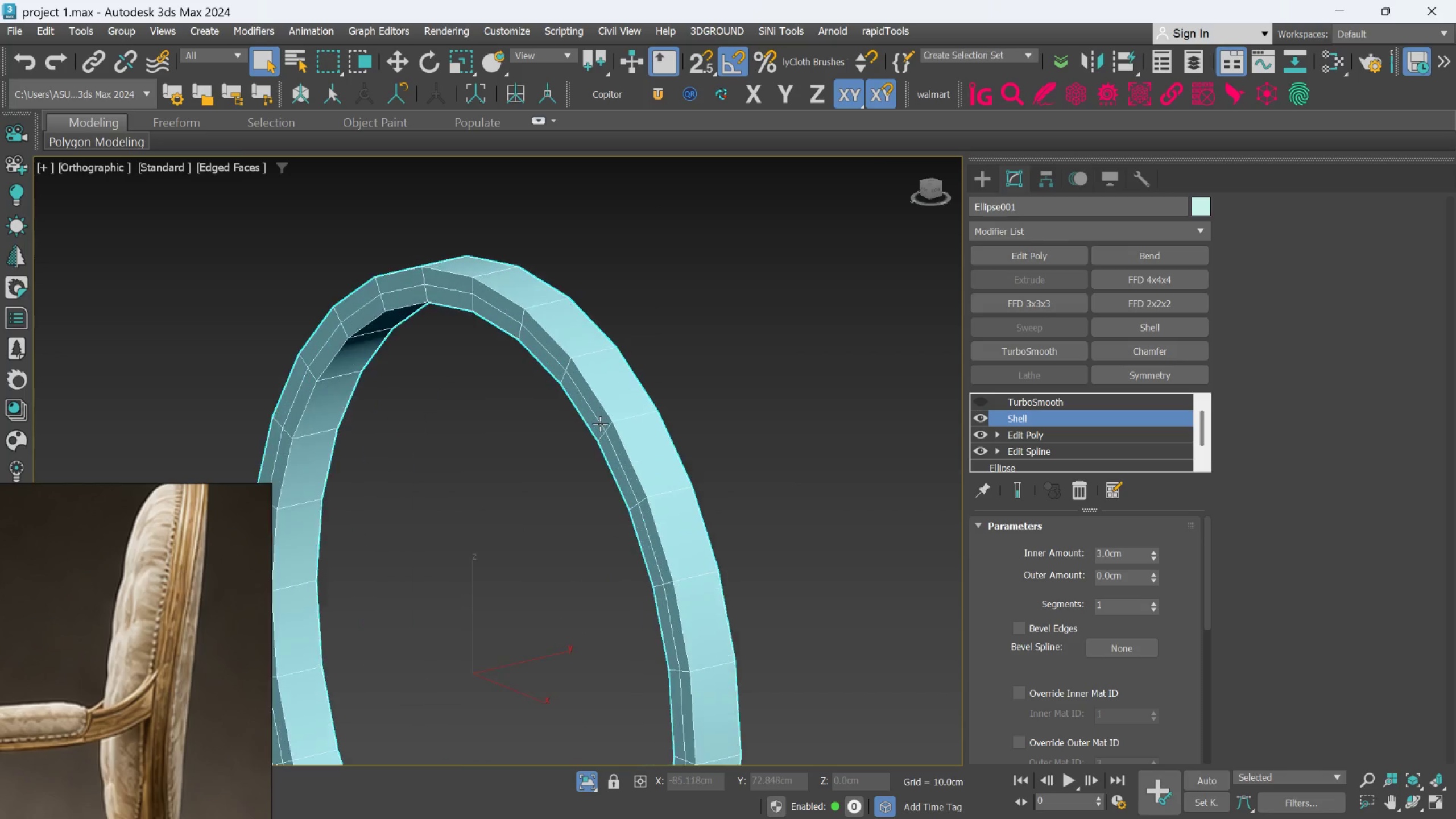 
hold_key(key=AltLeft, duration=0.45)
 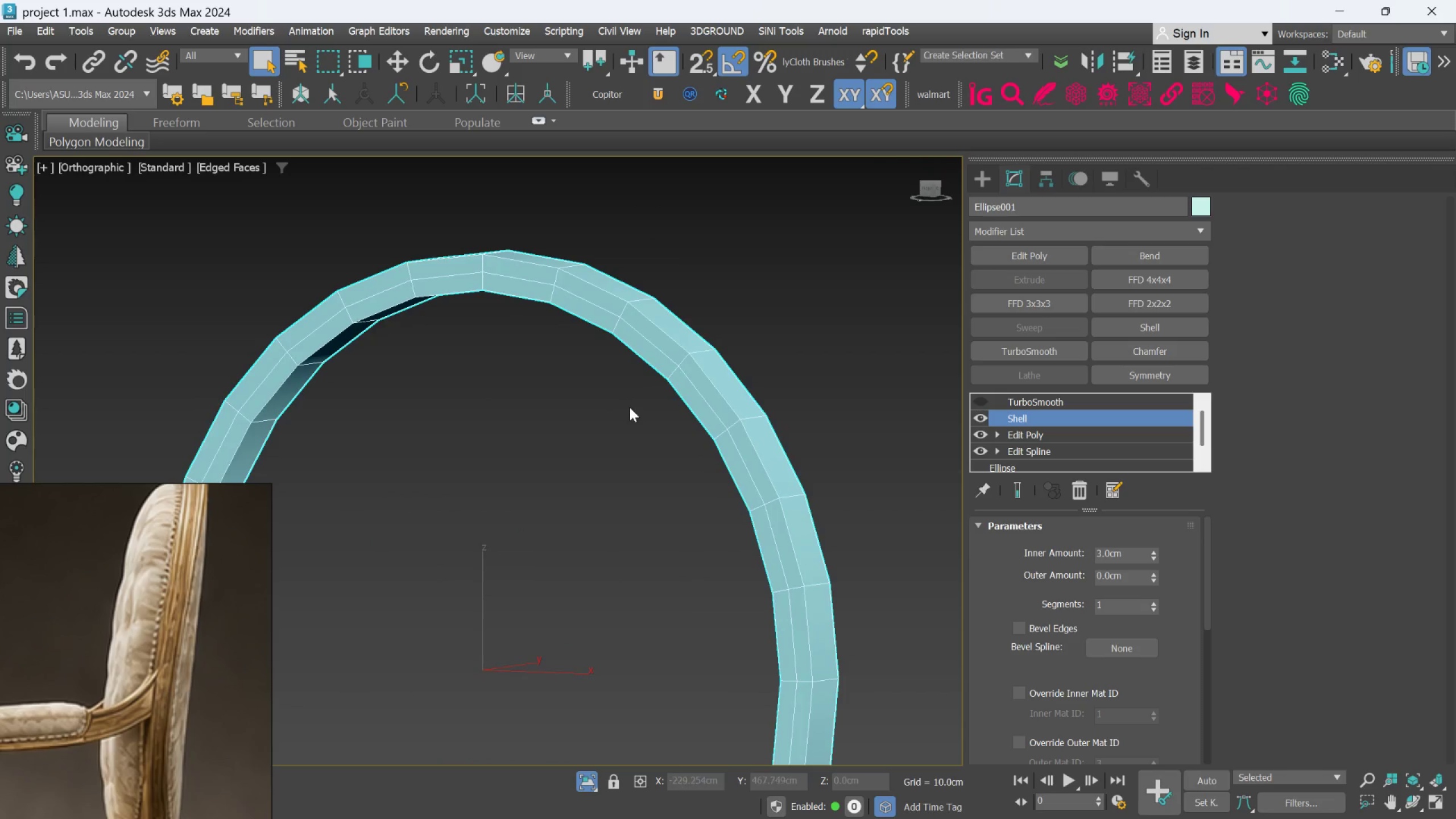 
scroll: coordinate [629, 407], scroll_direction: down, amount: 2.0
 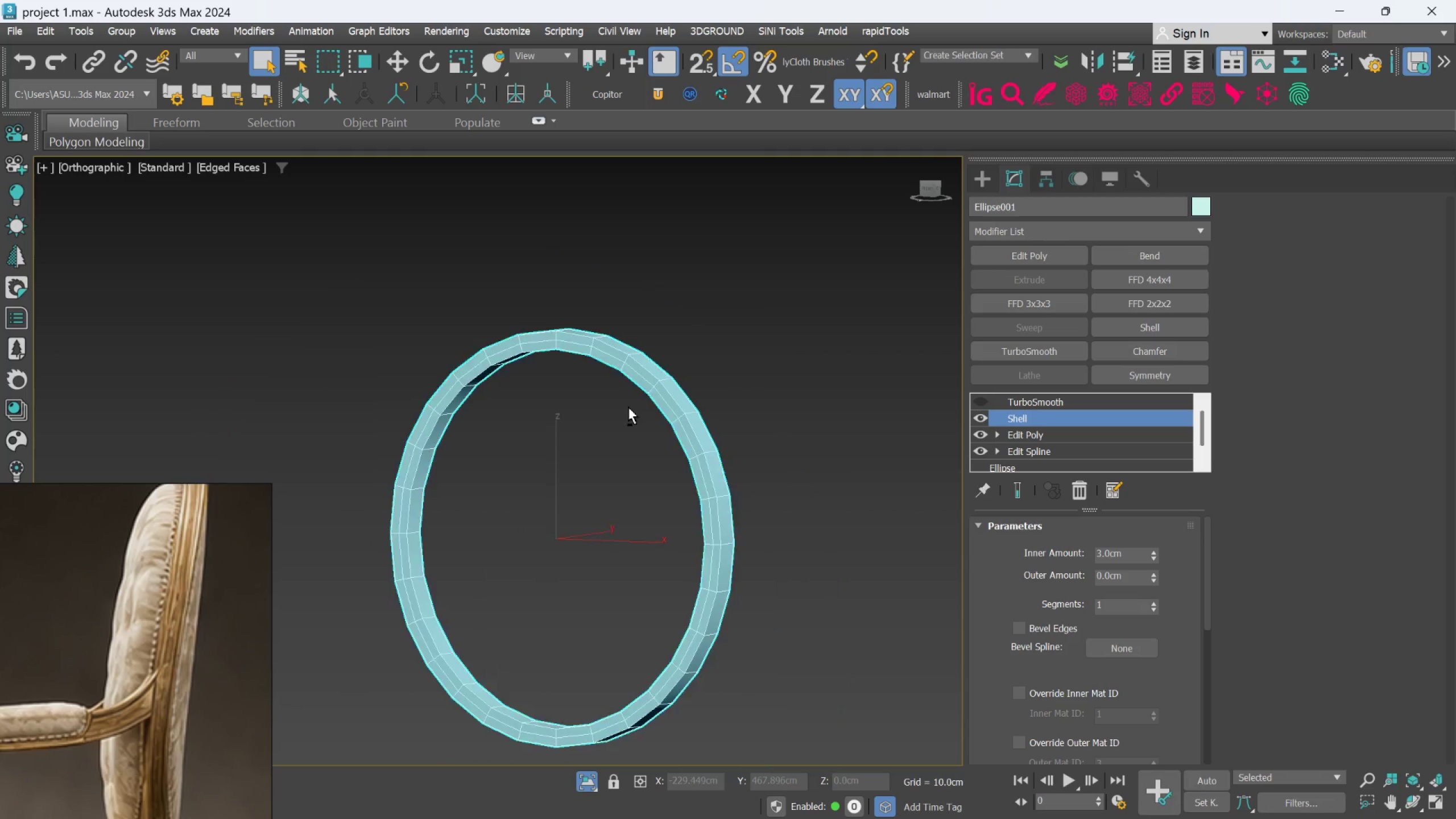 
hold_key(key=AltLeft, duration=0.47)
 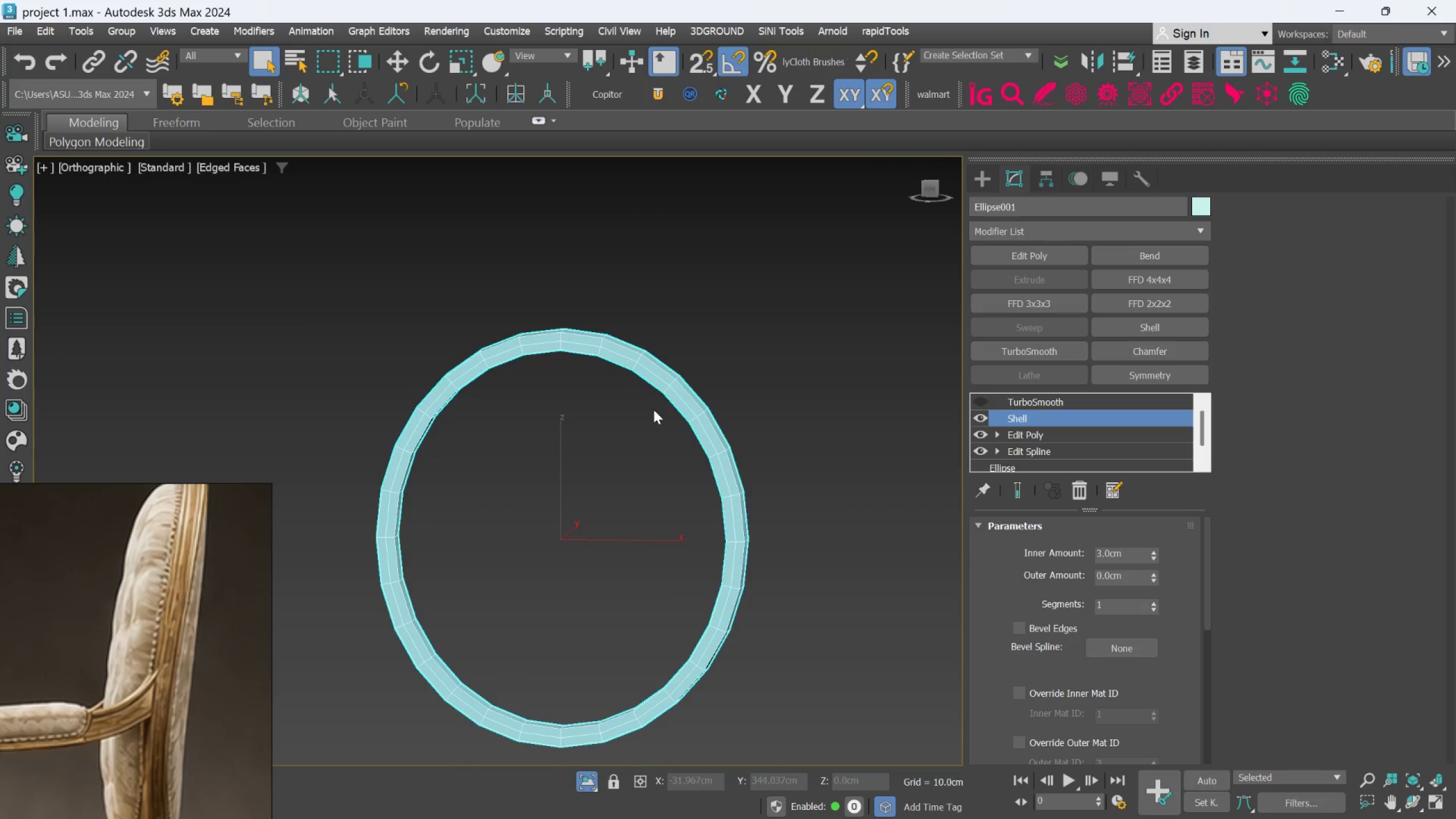 
scroll: coordinate [653, 410], scroll_direction: down, amount: 2.0
 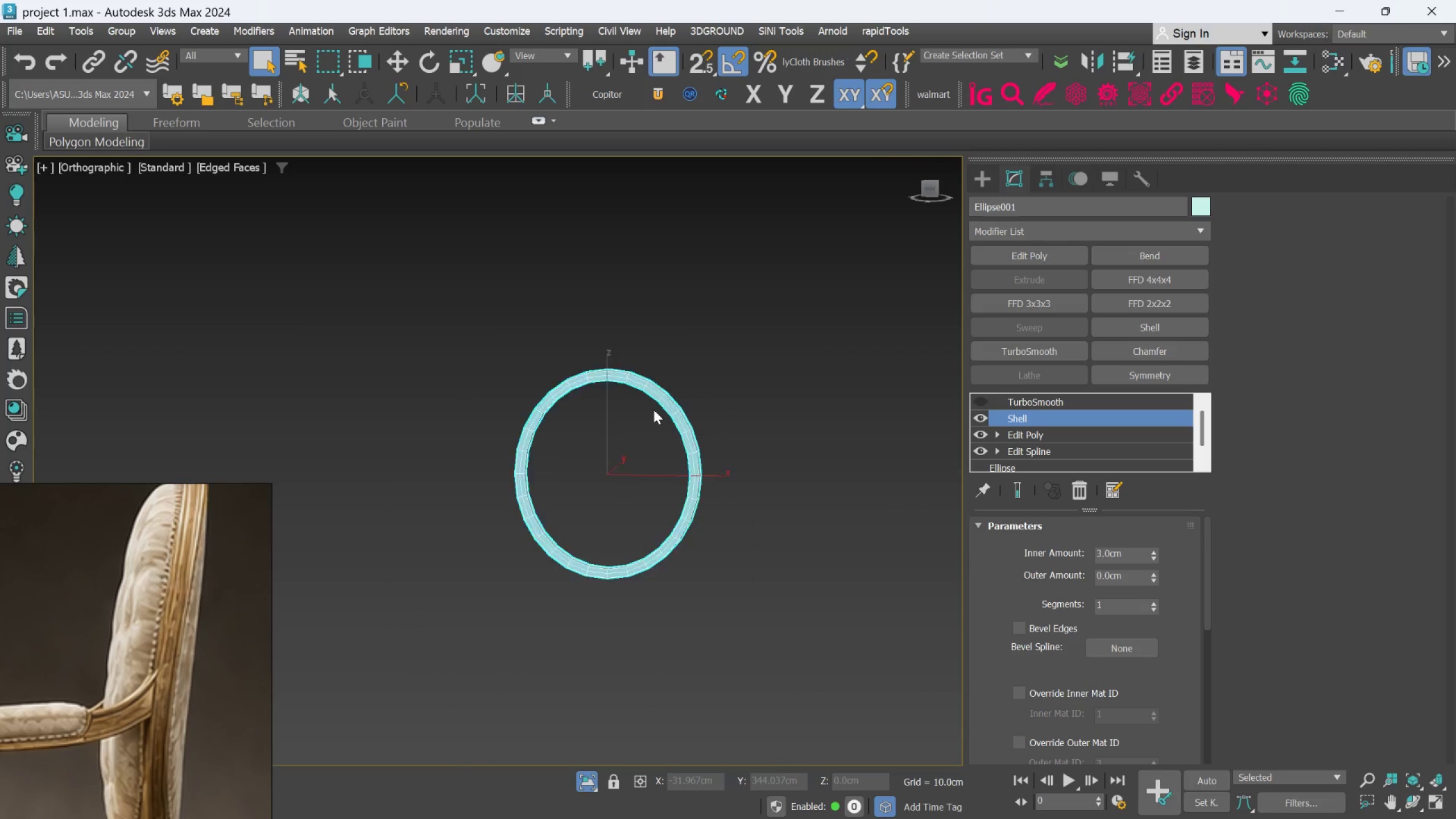 
hold_key(key=AltLeft, duration=0.34)
 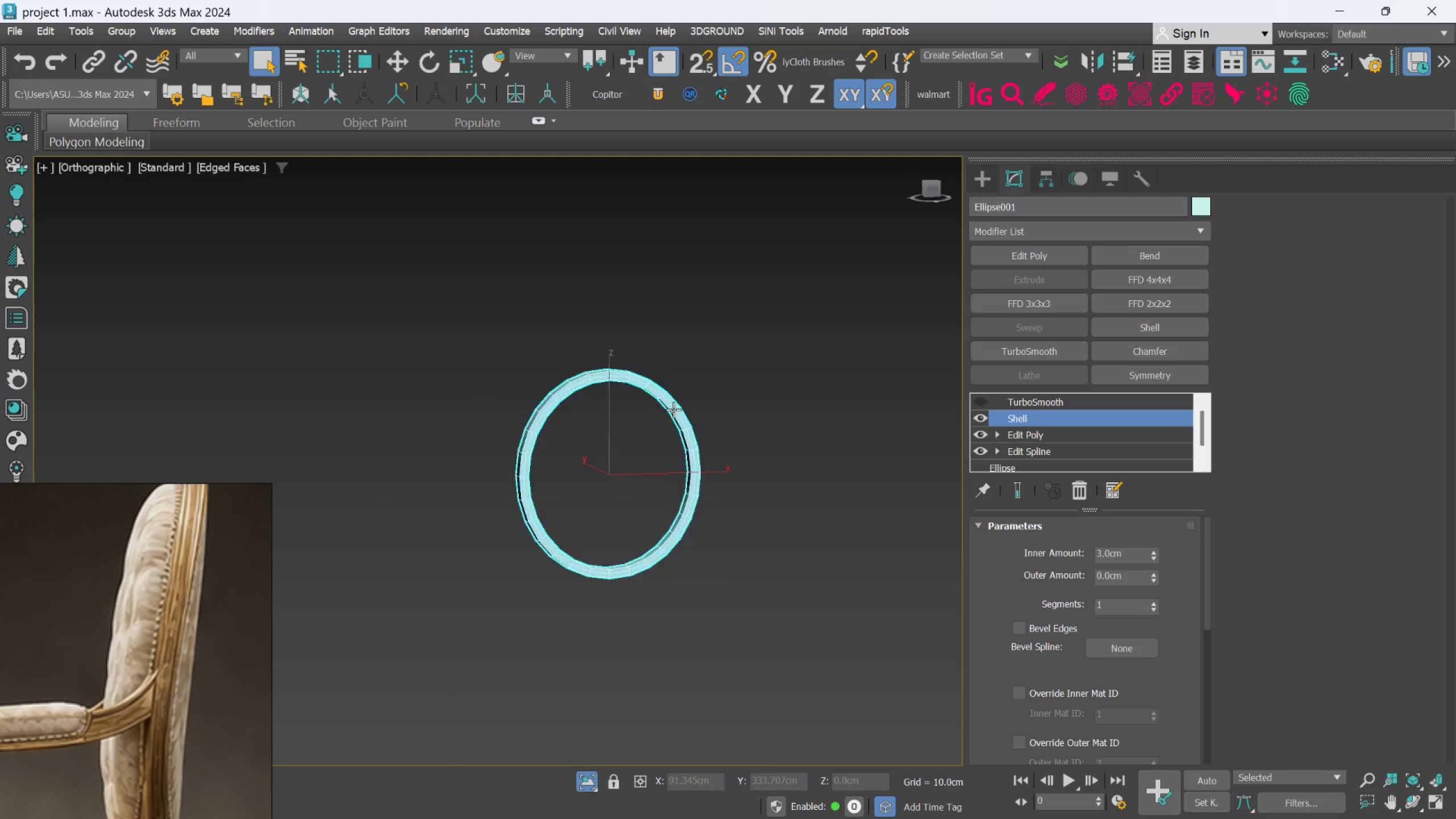 
scroll: coordinate [673, 410], scroll_direction: up, amount: 2.0
 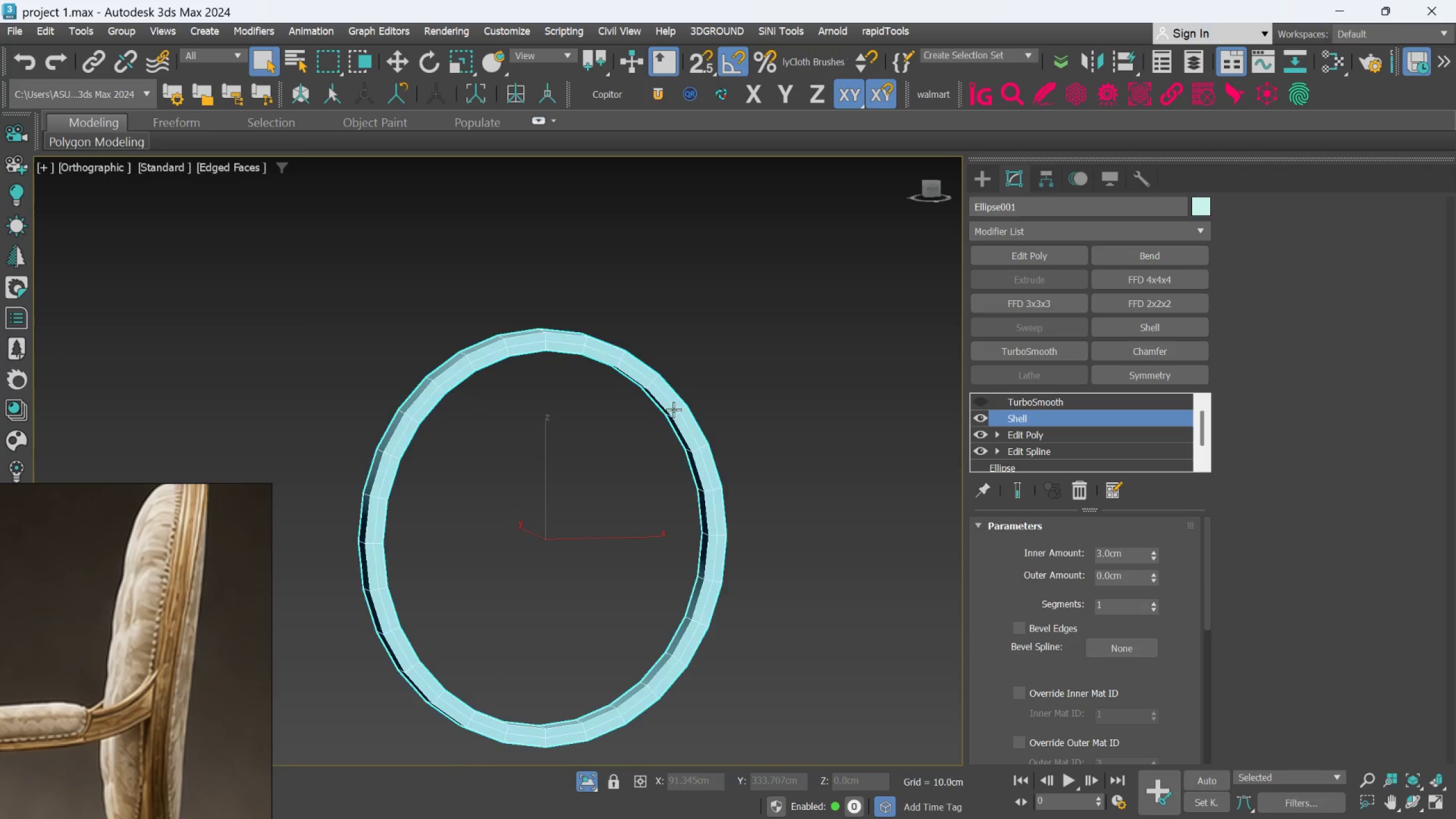 
hold_key(key=AltLeft, duration=1.36)
 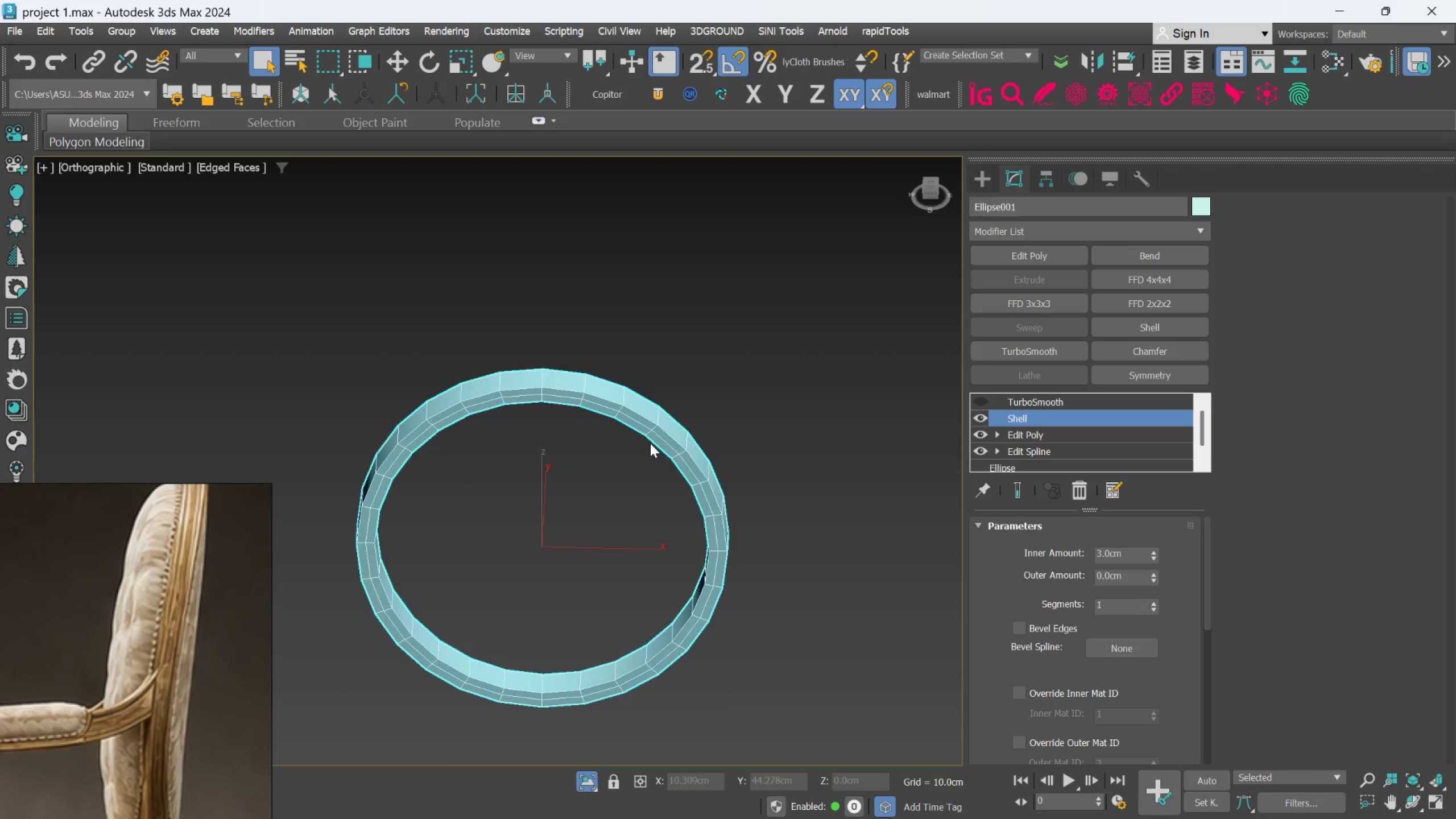 
scroll: coordinate [650, 443], scroll_direction: up, amount: 1.0
 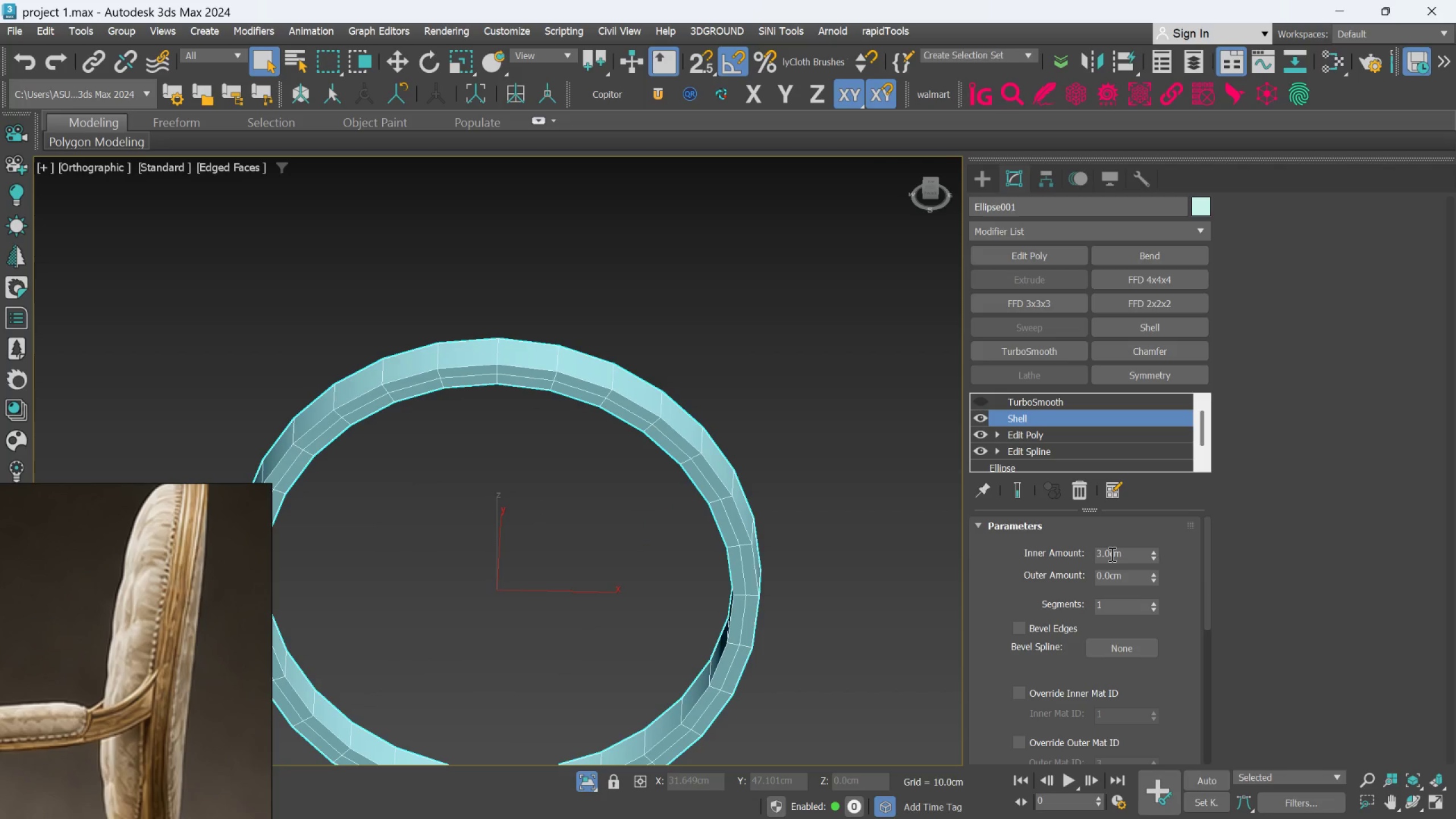 
double_click([1110, 554])
 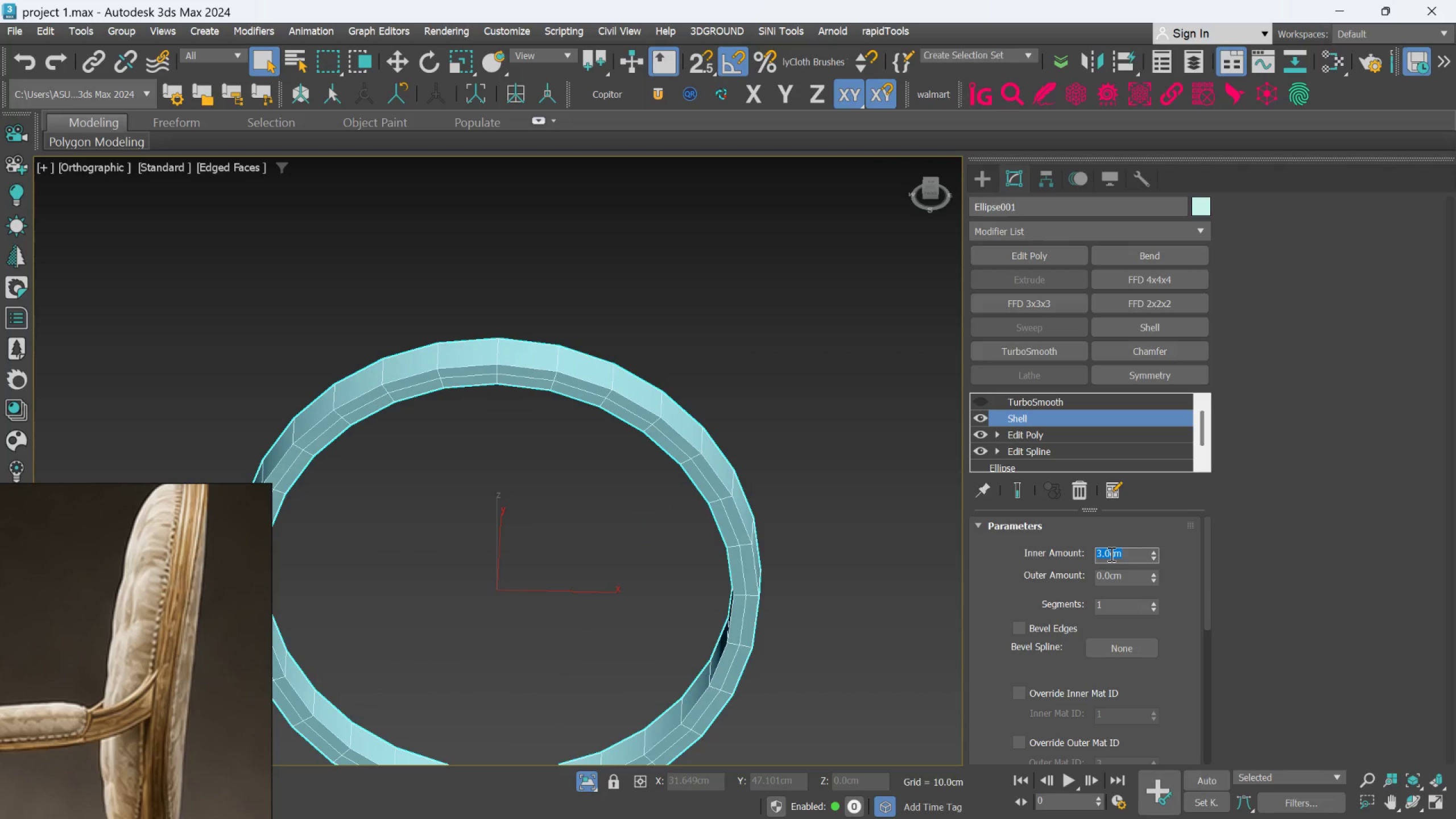 
key(2)
 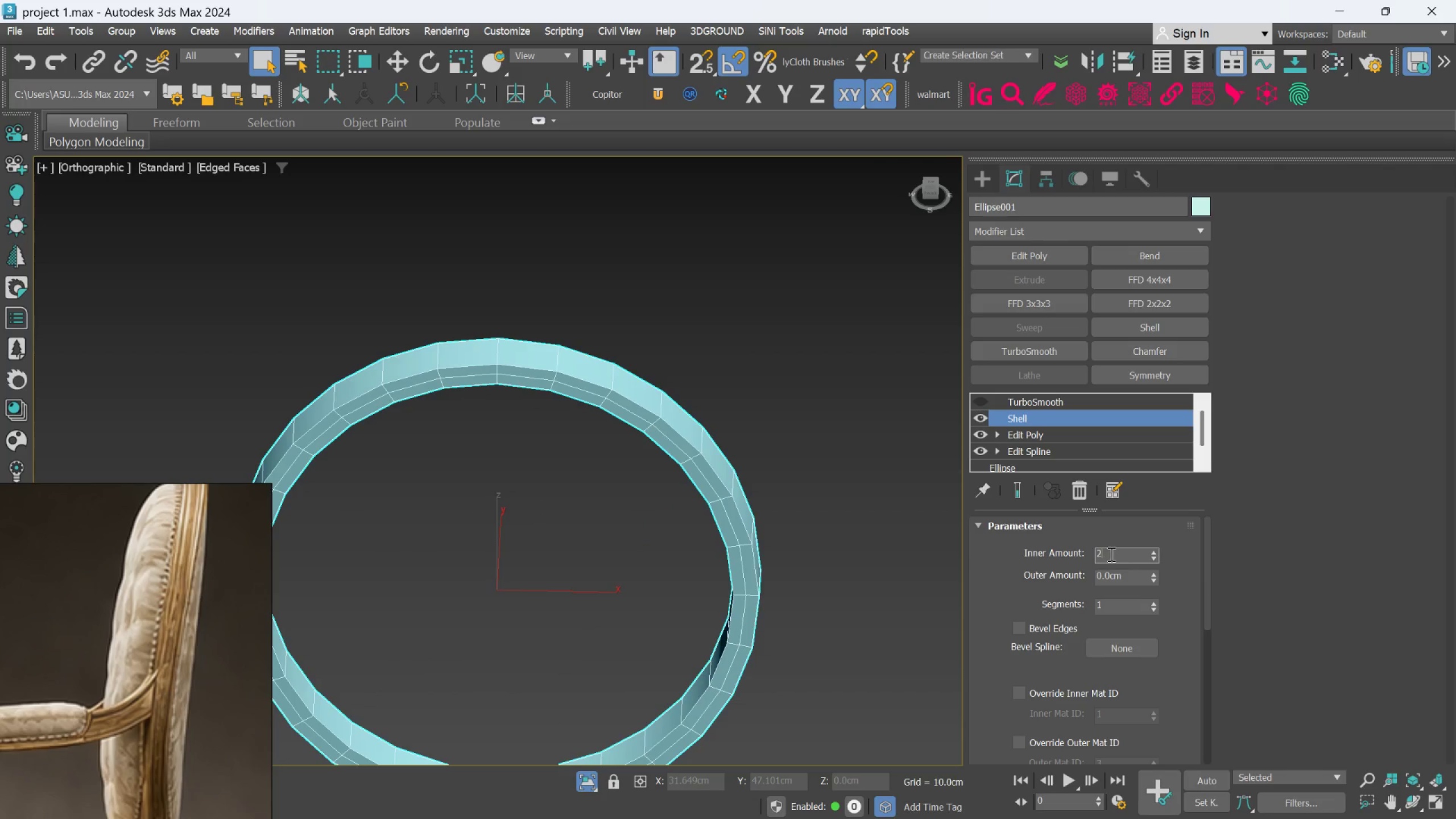 
key(Period)
 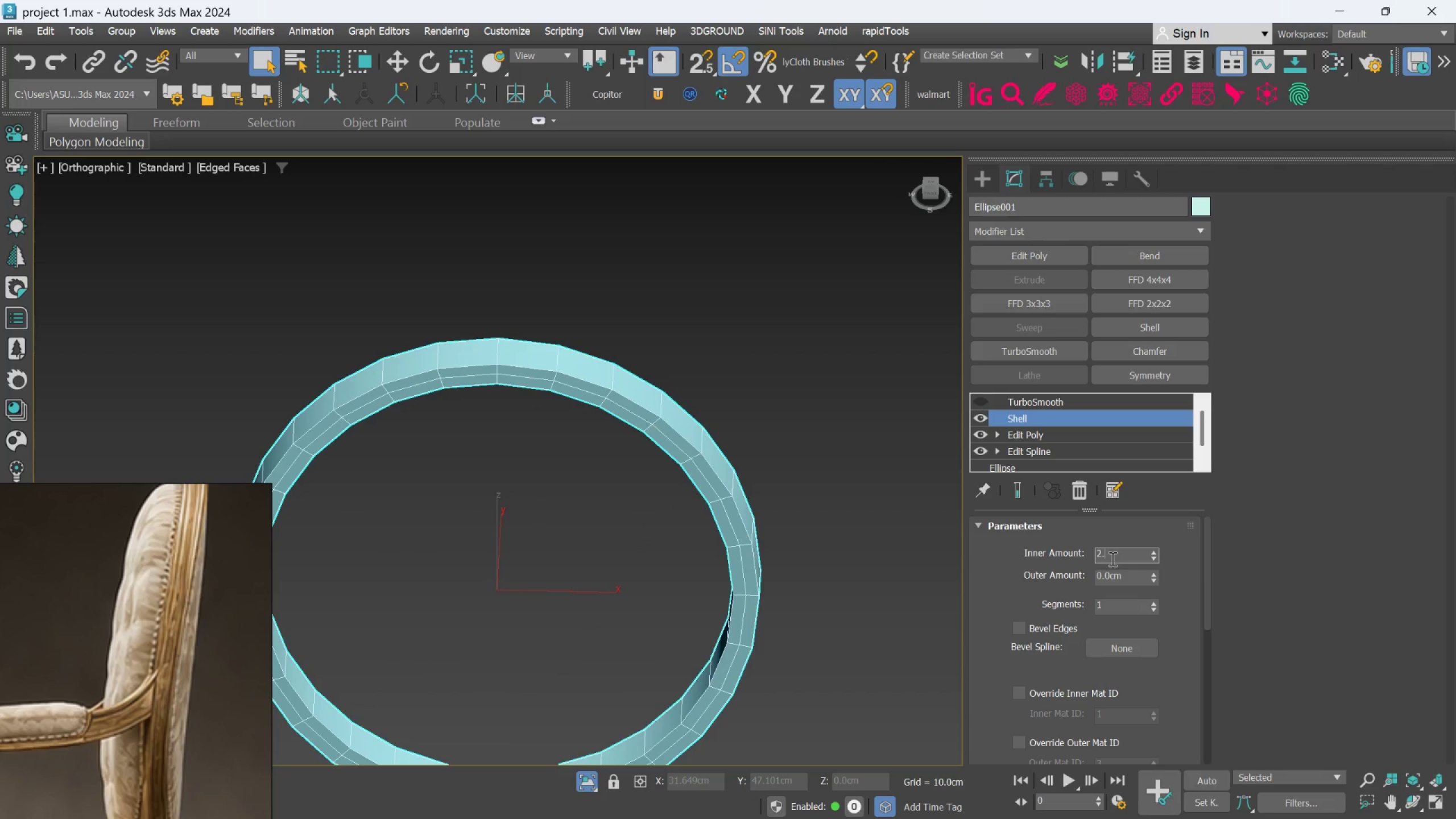 
key(5)
 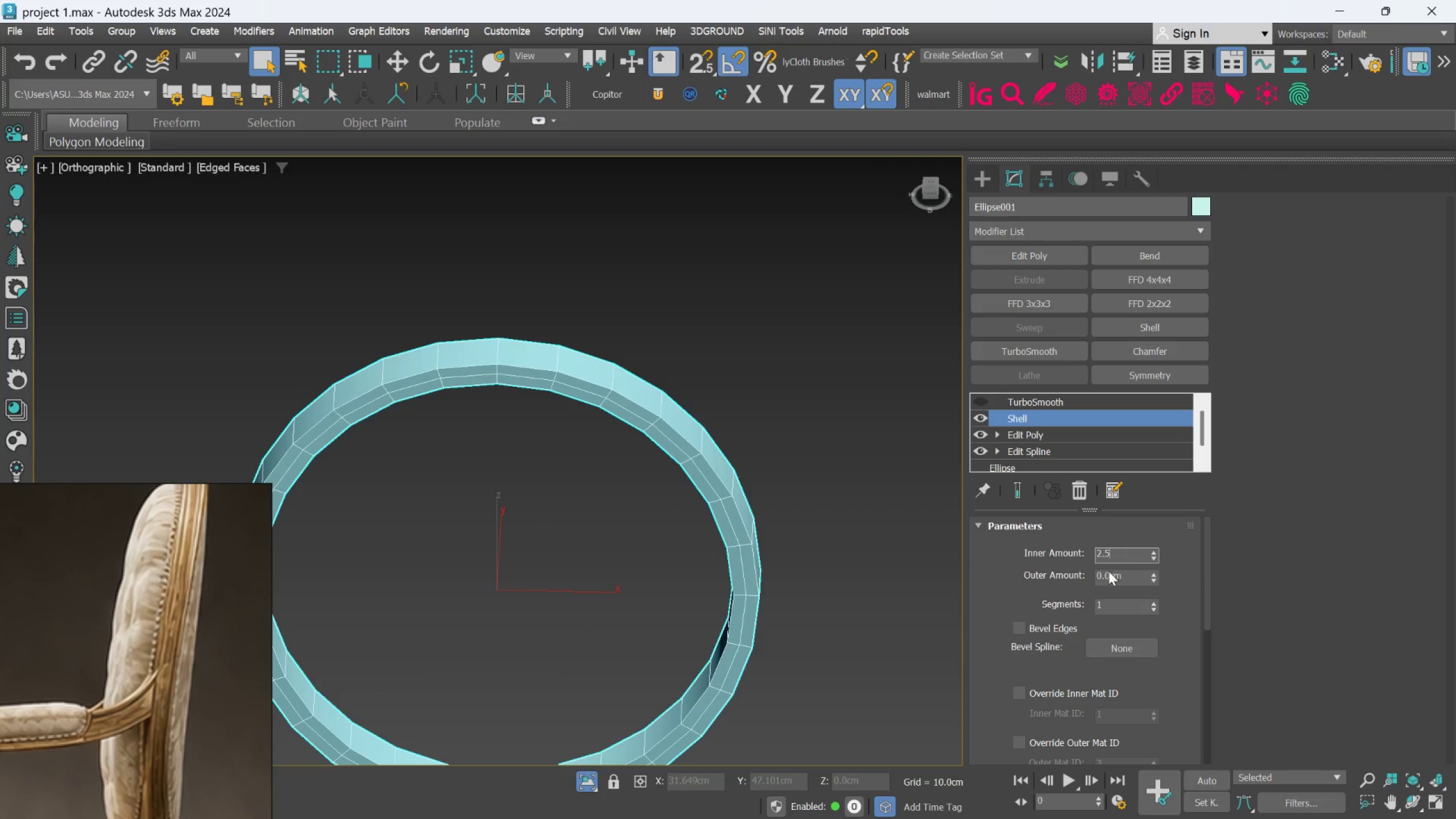 
key(Enter)
 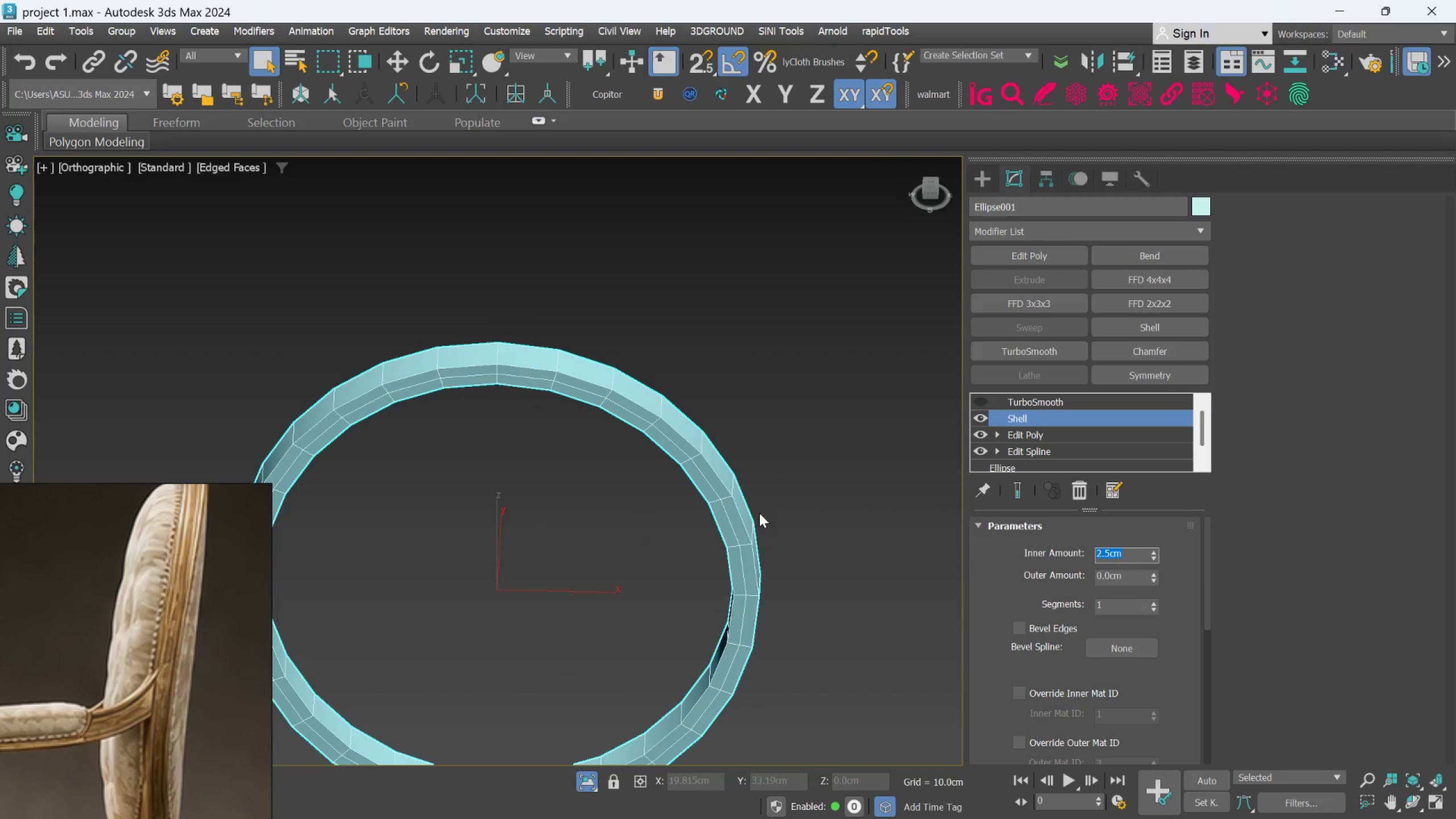 
scroll: coordinate [754, 491], scroll_direction: down, amount: 1.0
 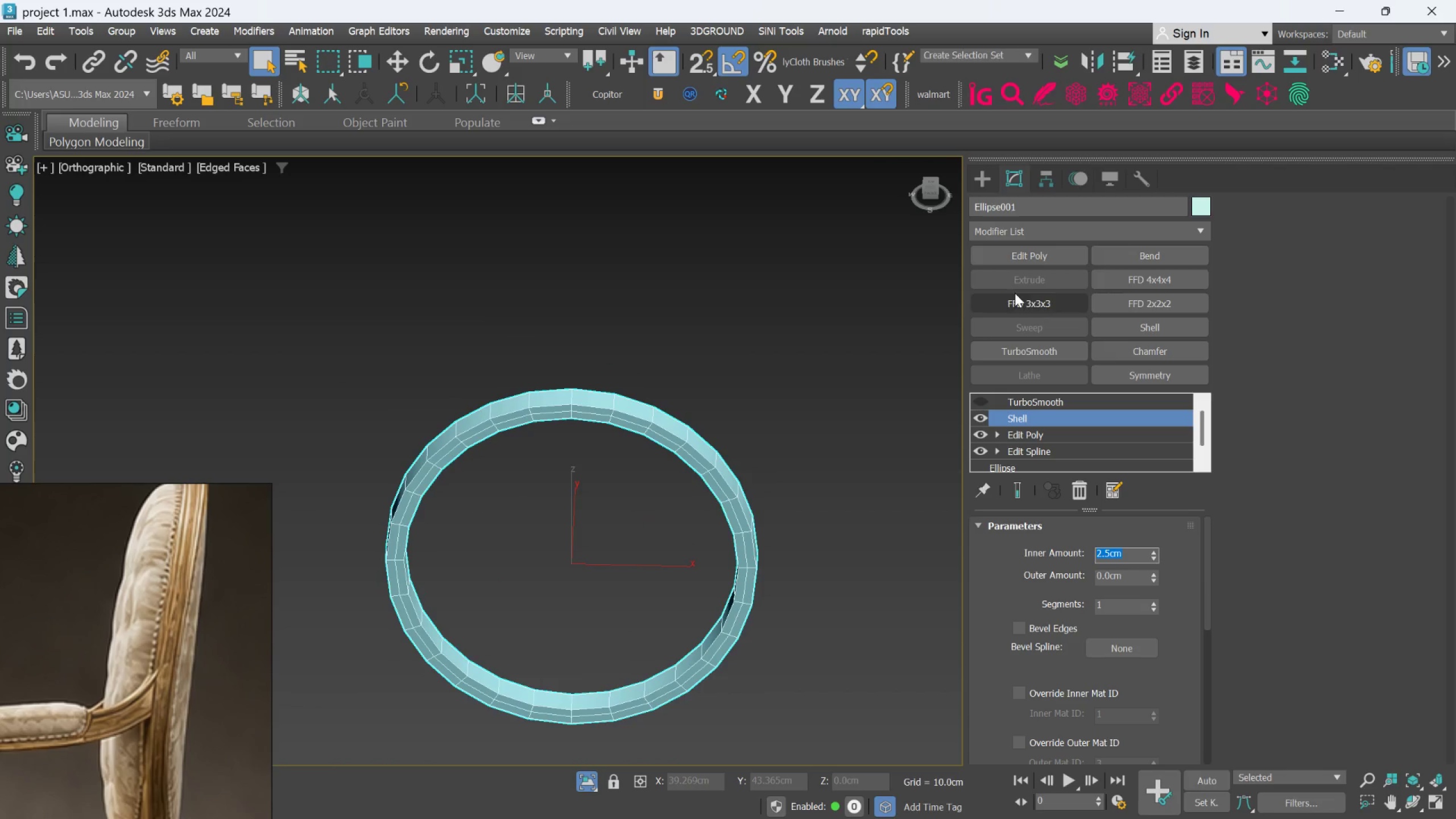 
left_click([1024, 255])
 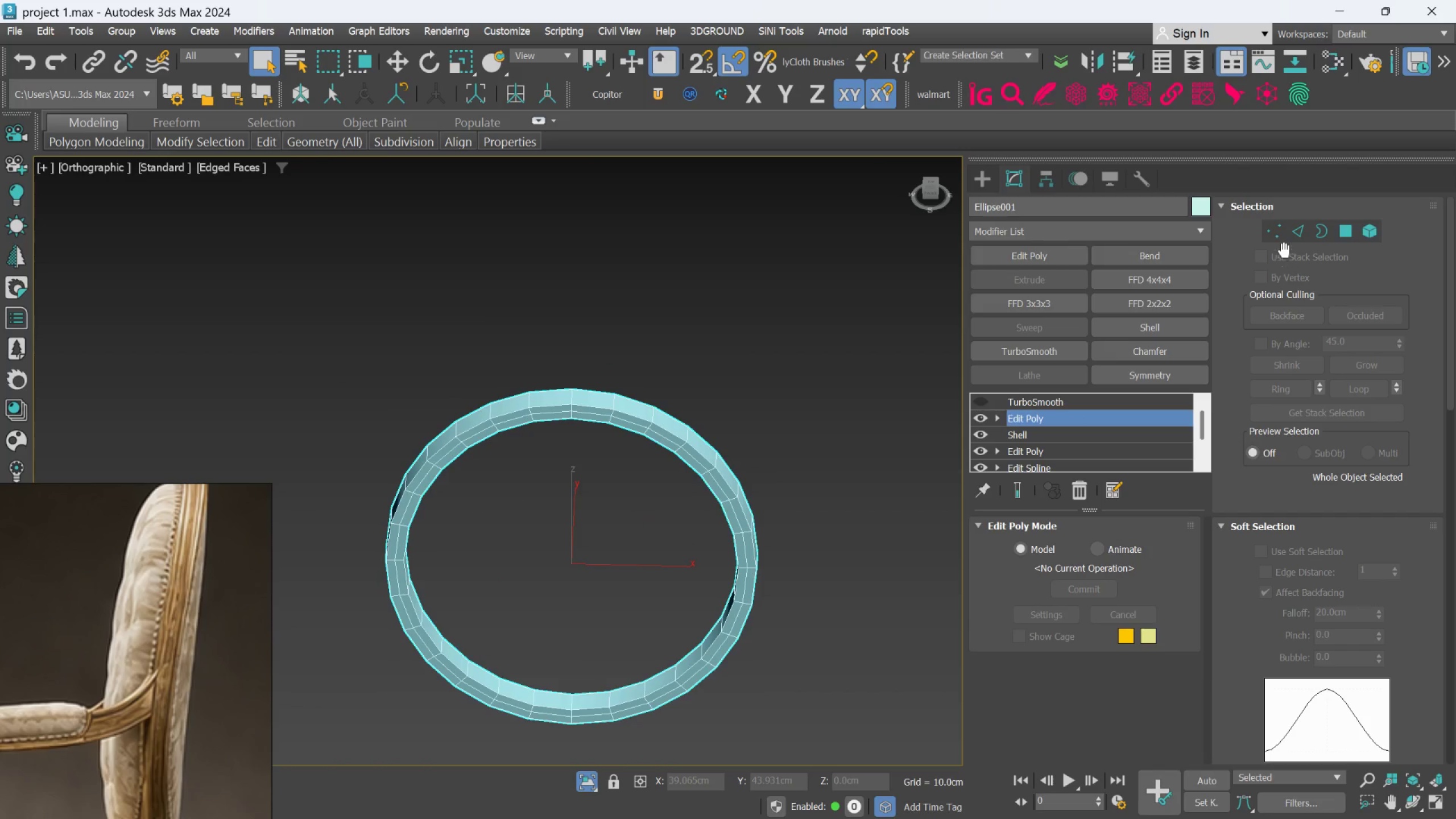 
left_click([1290, 237])
 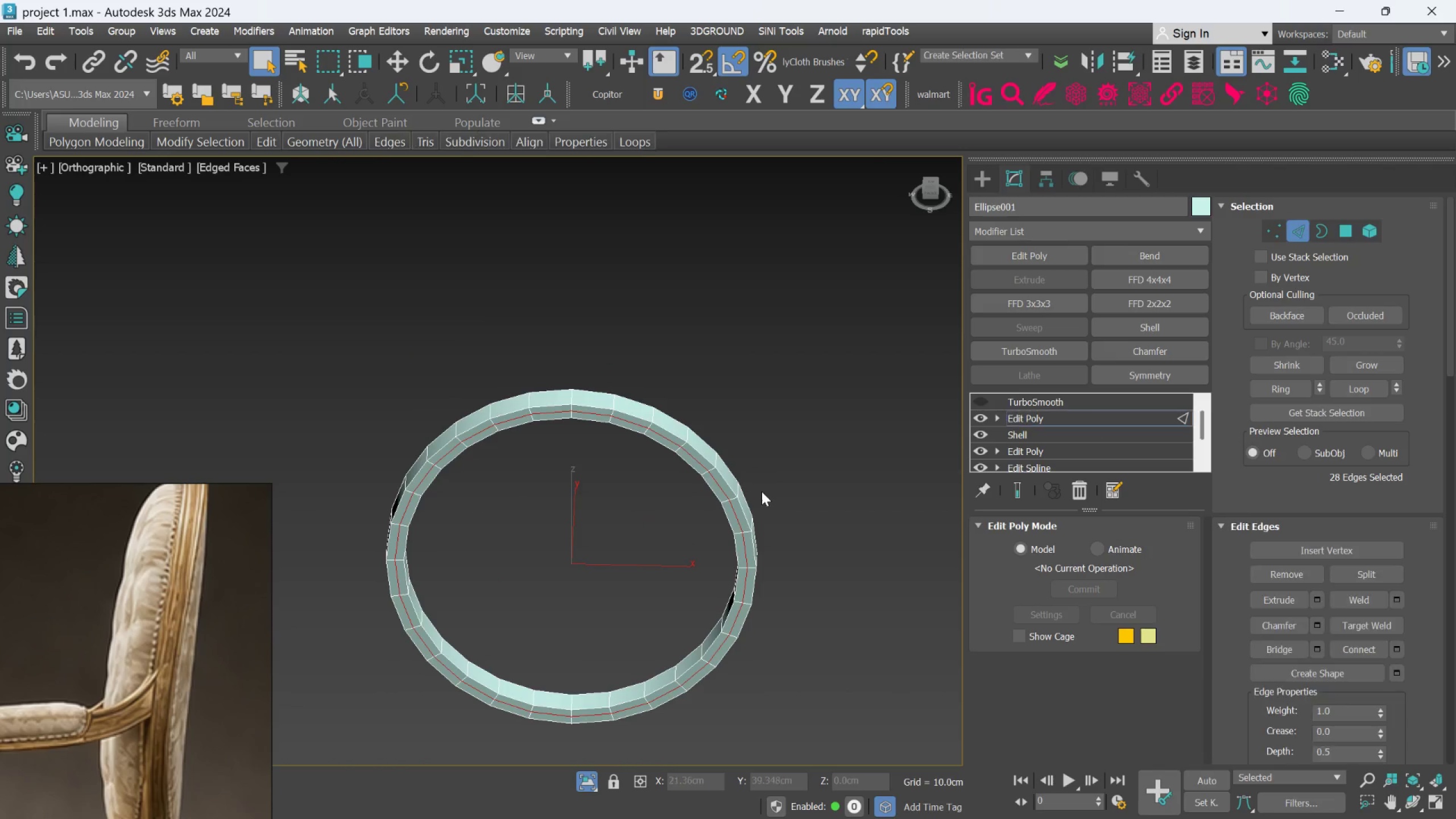 
hold_key(key=AltLeft, duration=0.41)
 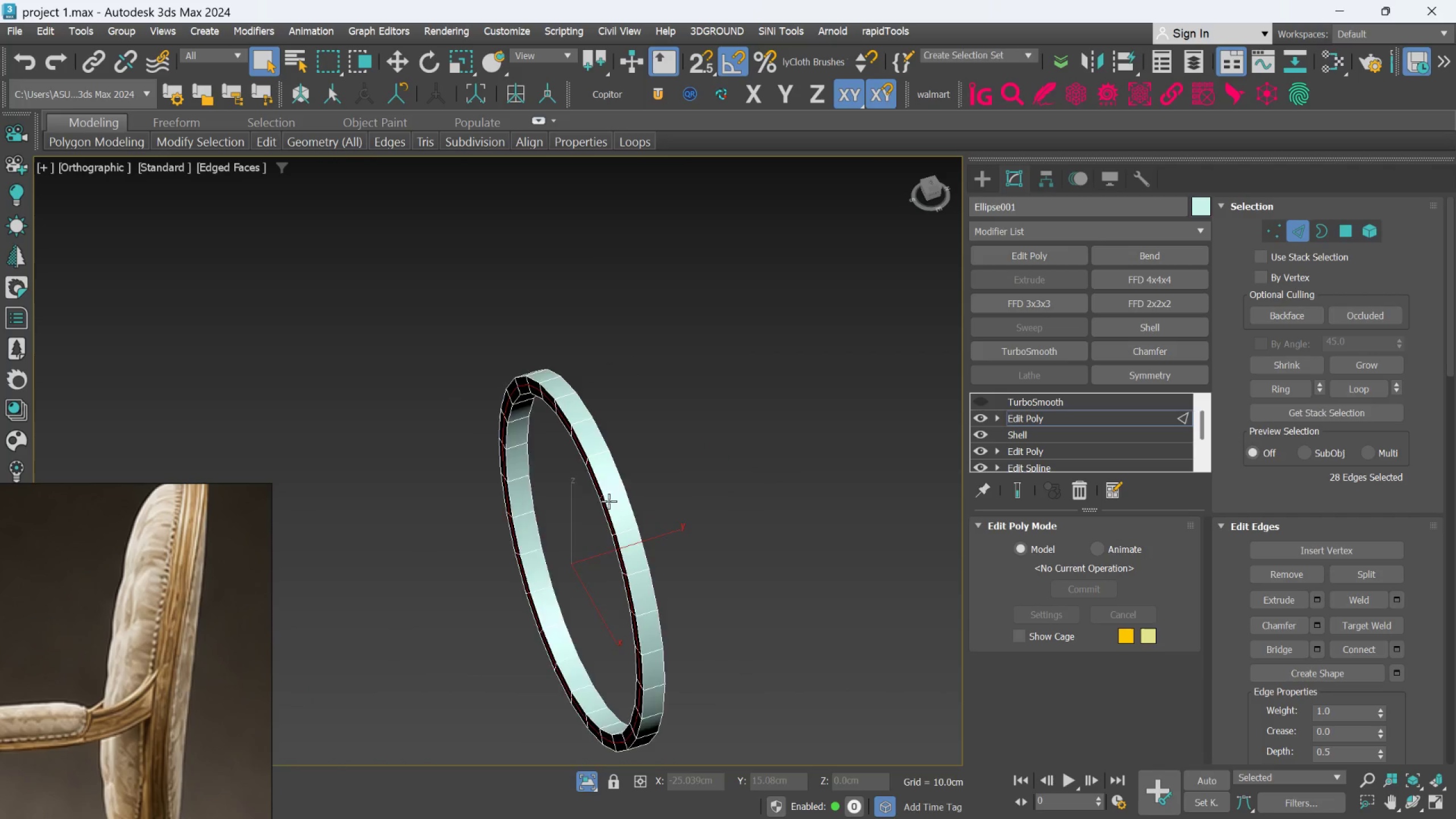 
scroll: coordinate [605, 491], scroll_direction: up, amount: 2.0
 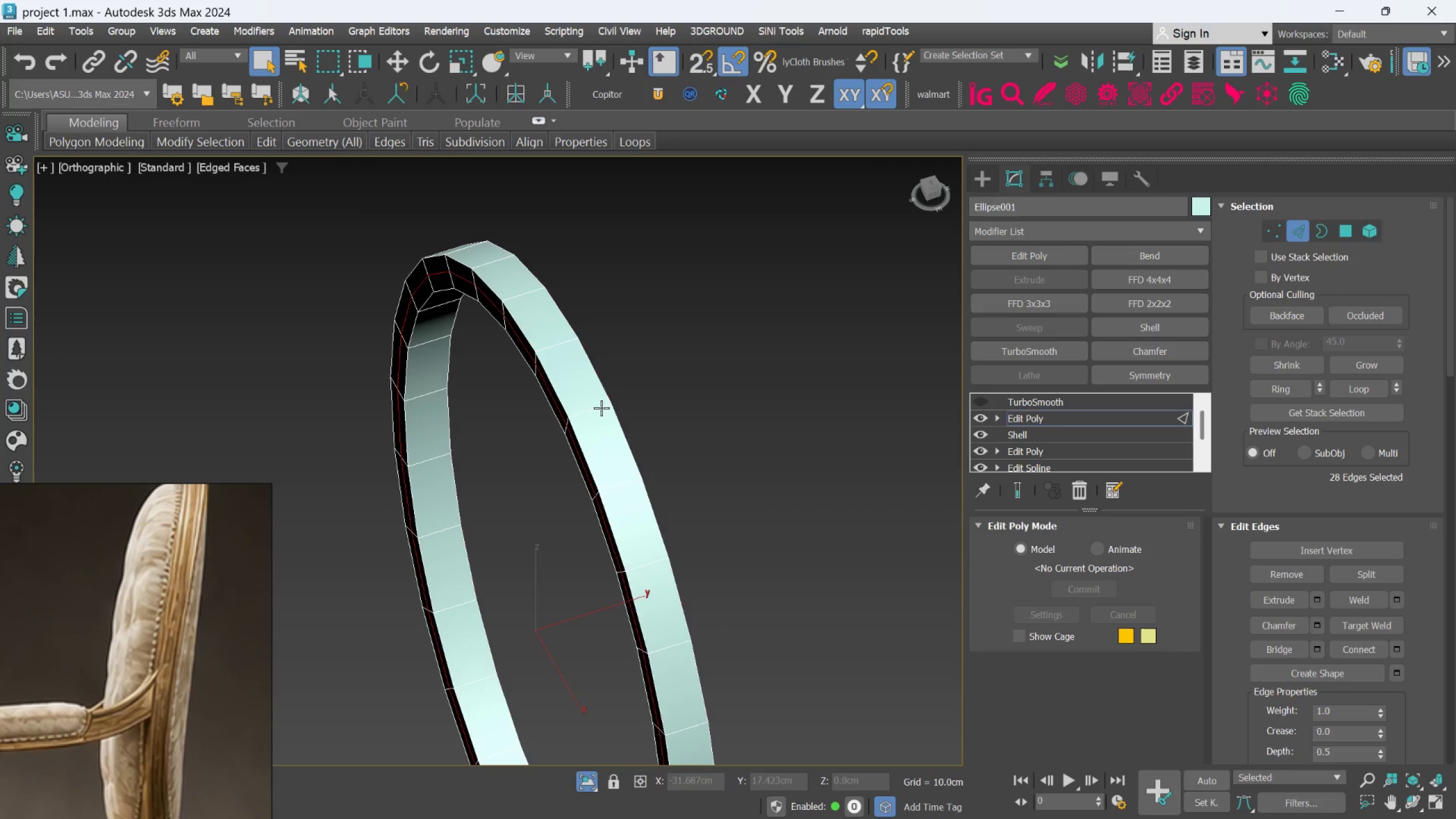 
left_click([600, 407])
 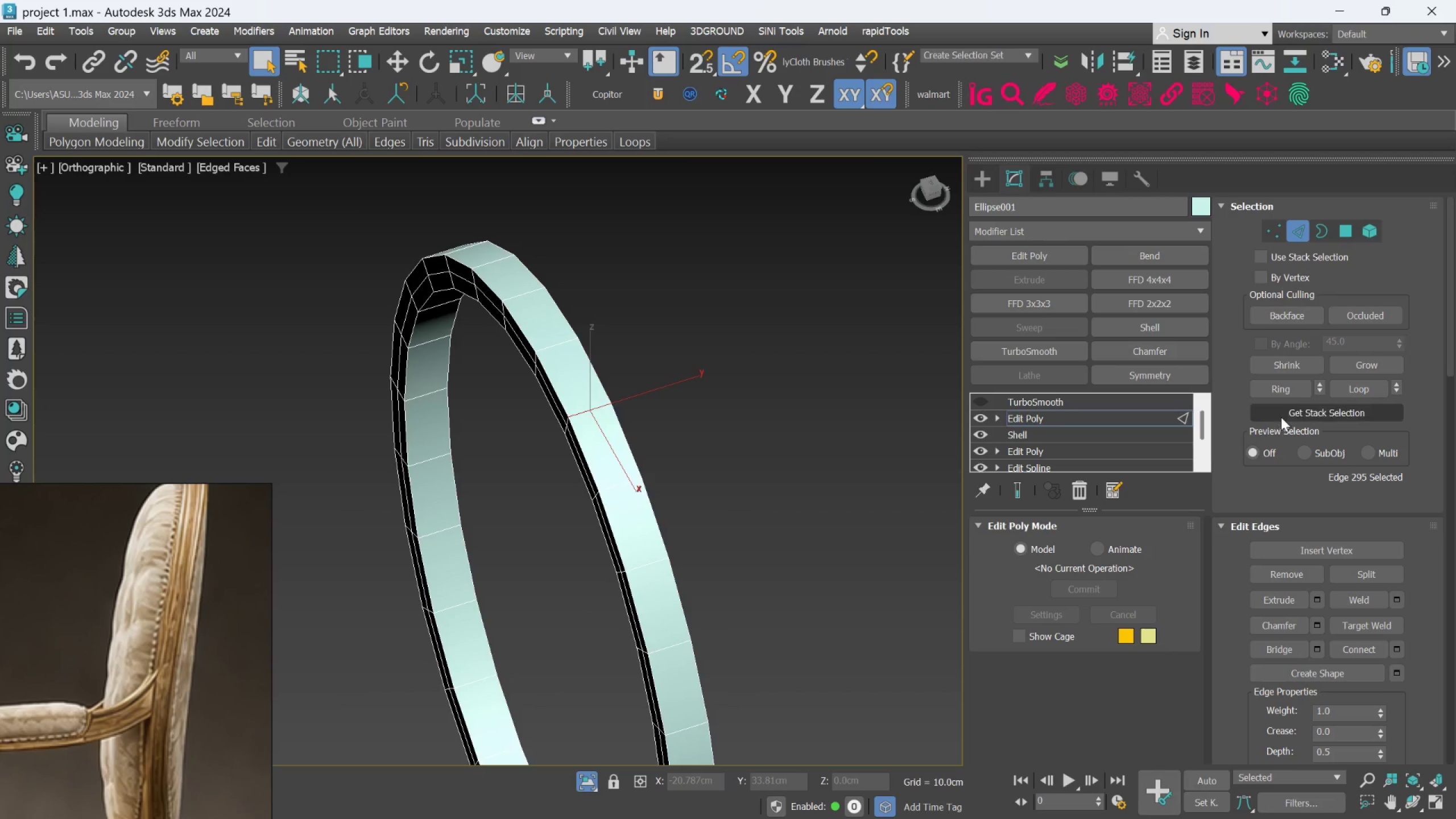 
left_click([1281, 394])
 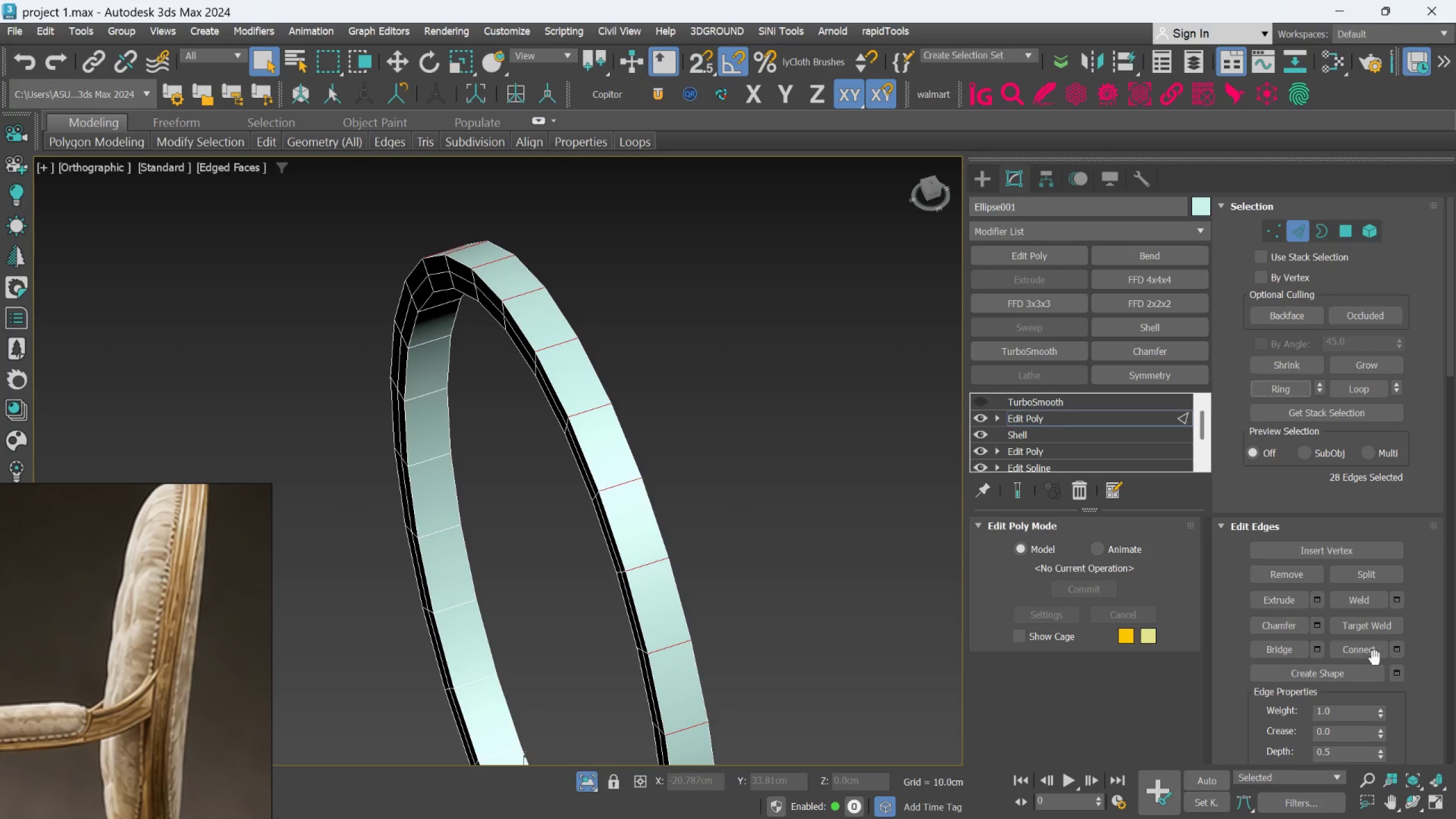 
left_click([1367, 651])
 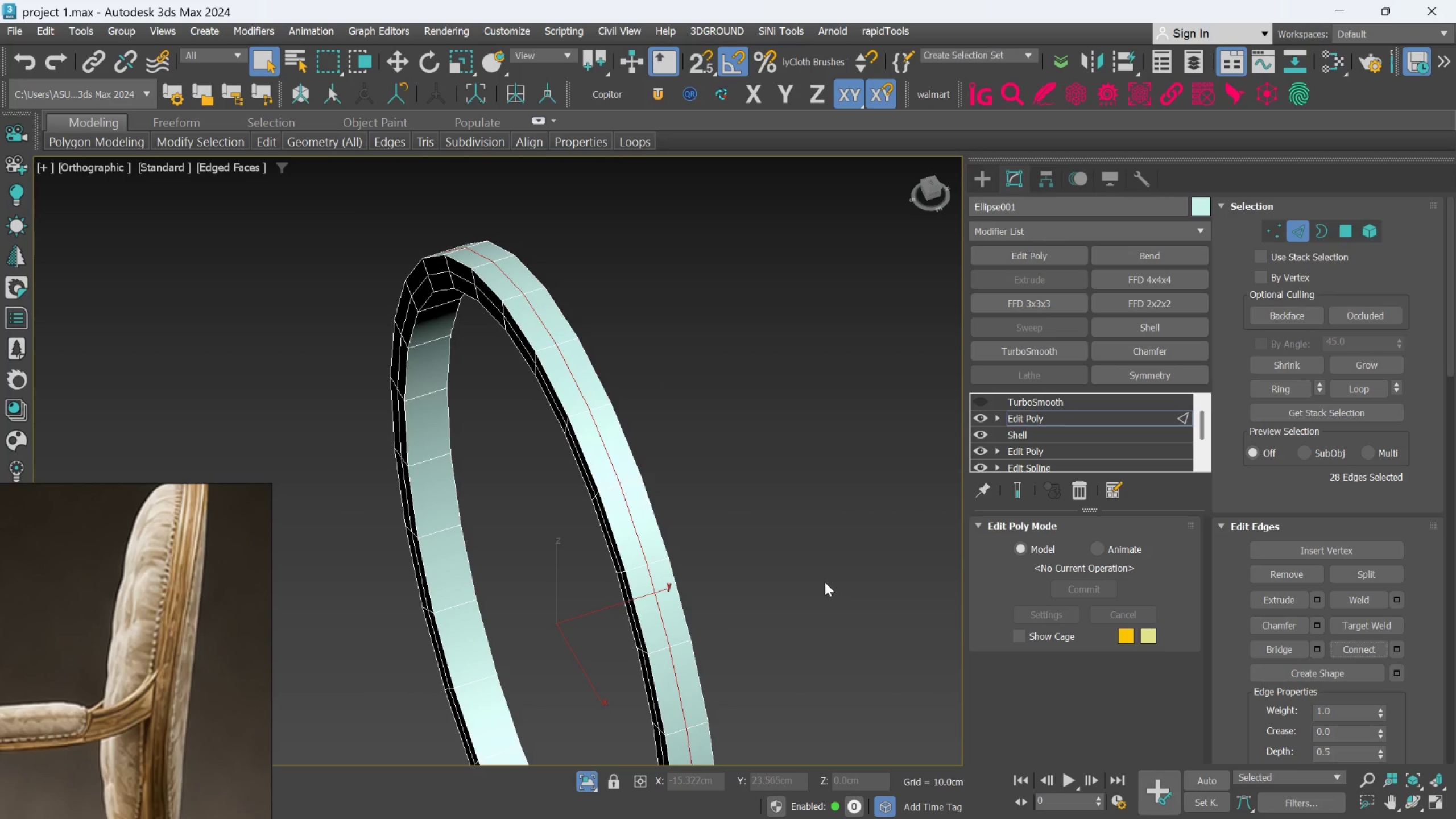 
key(Control+Z)
 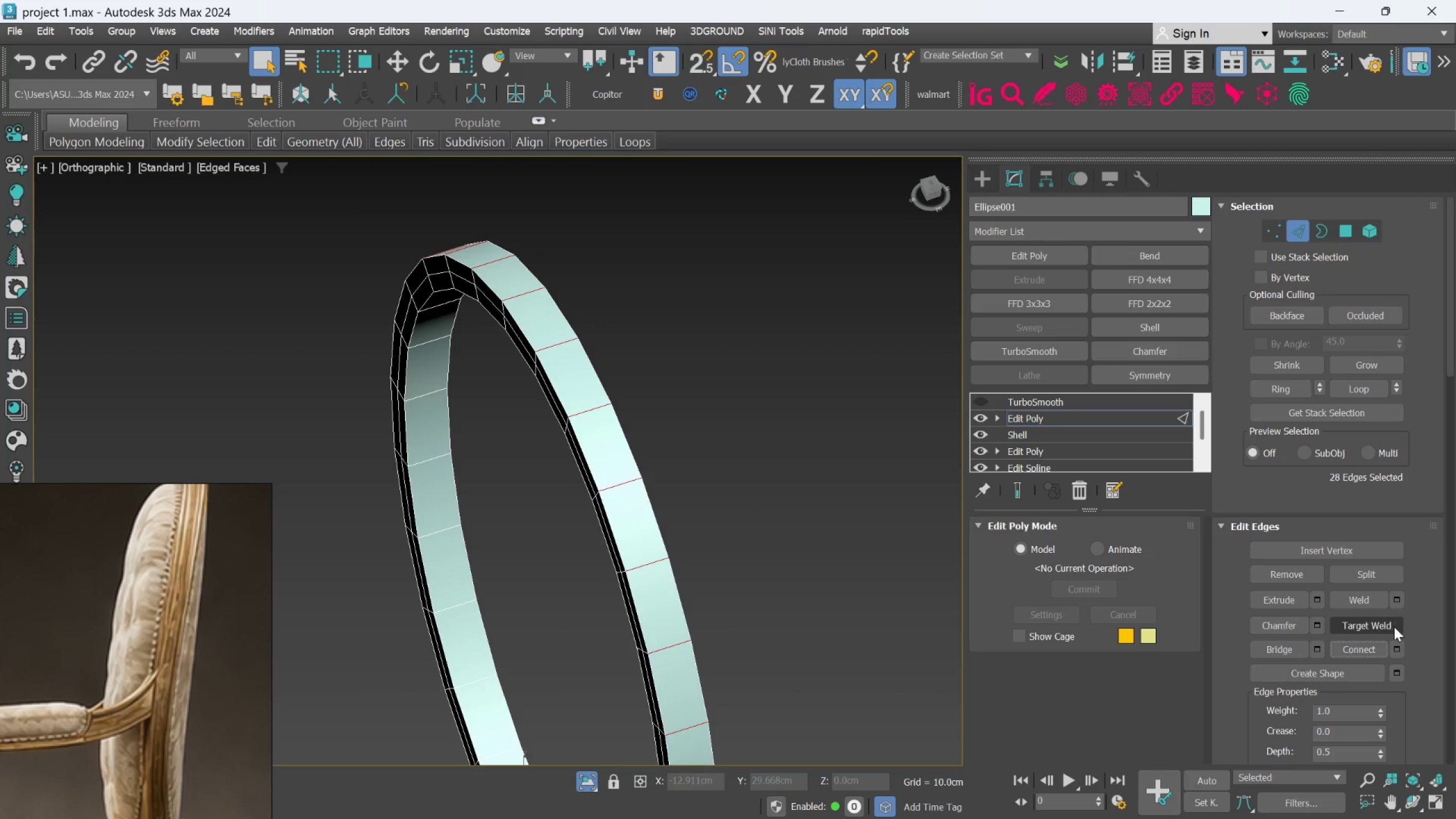 
left_click([1399, 646])
 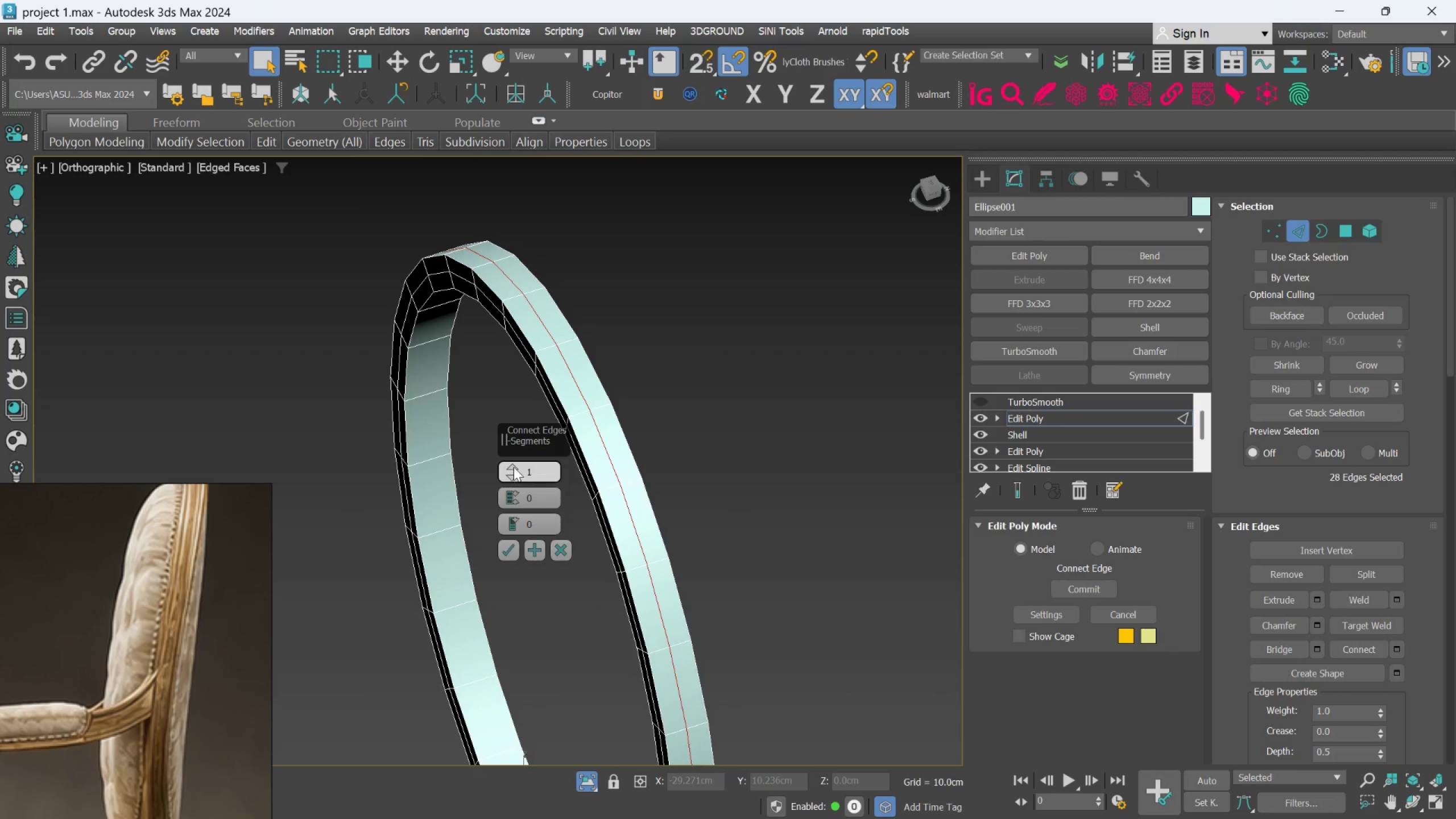 
left_click([514, 467])
 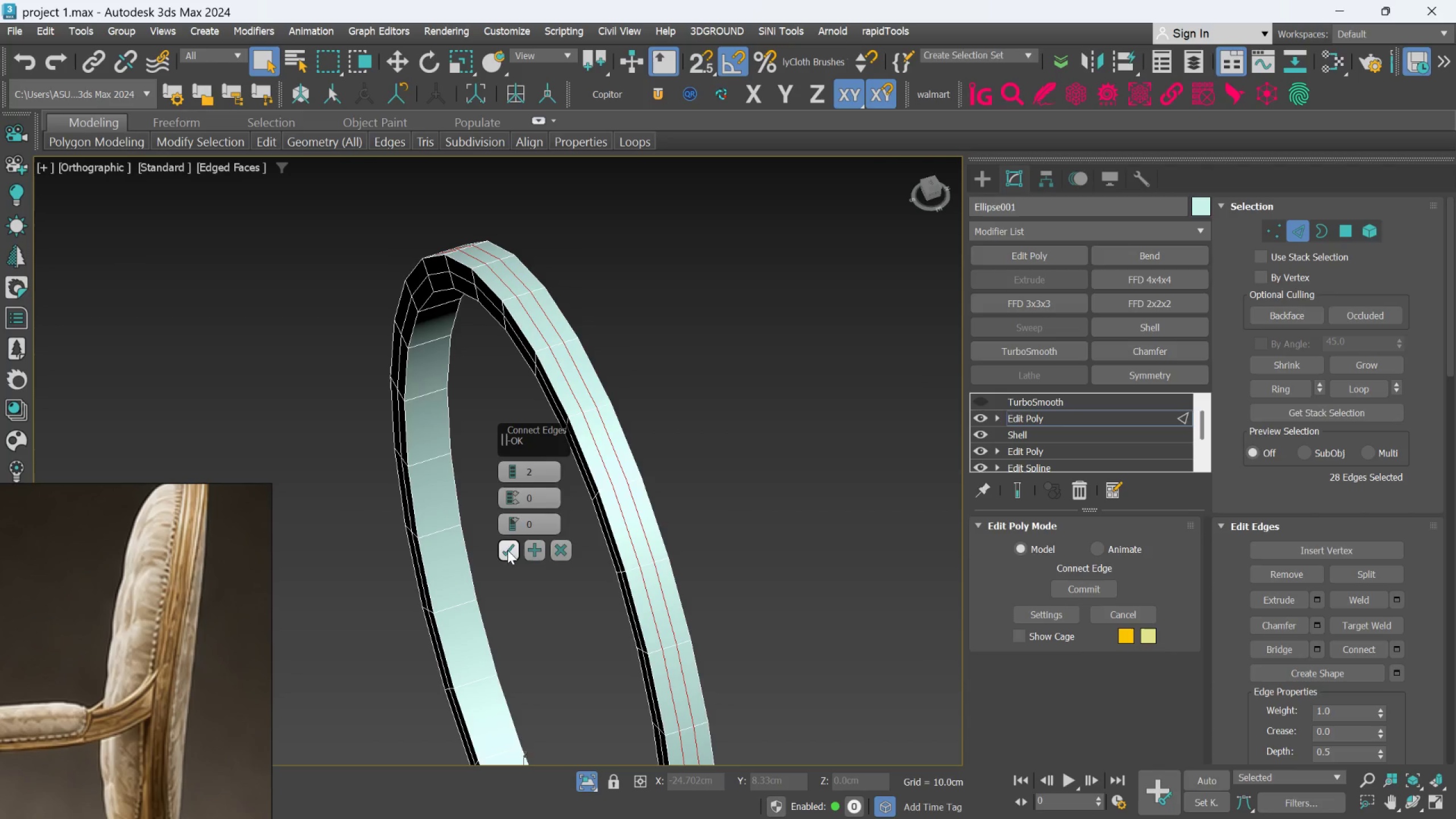 
scroll: coordinate [653, 477], scroll_direction: none, amount: 0.0
 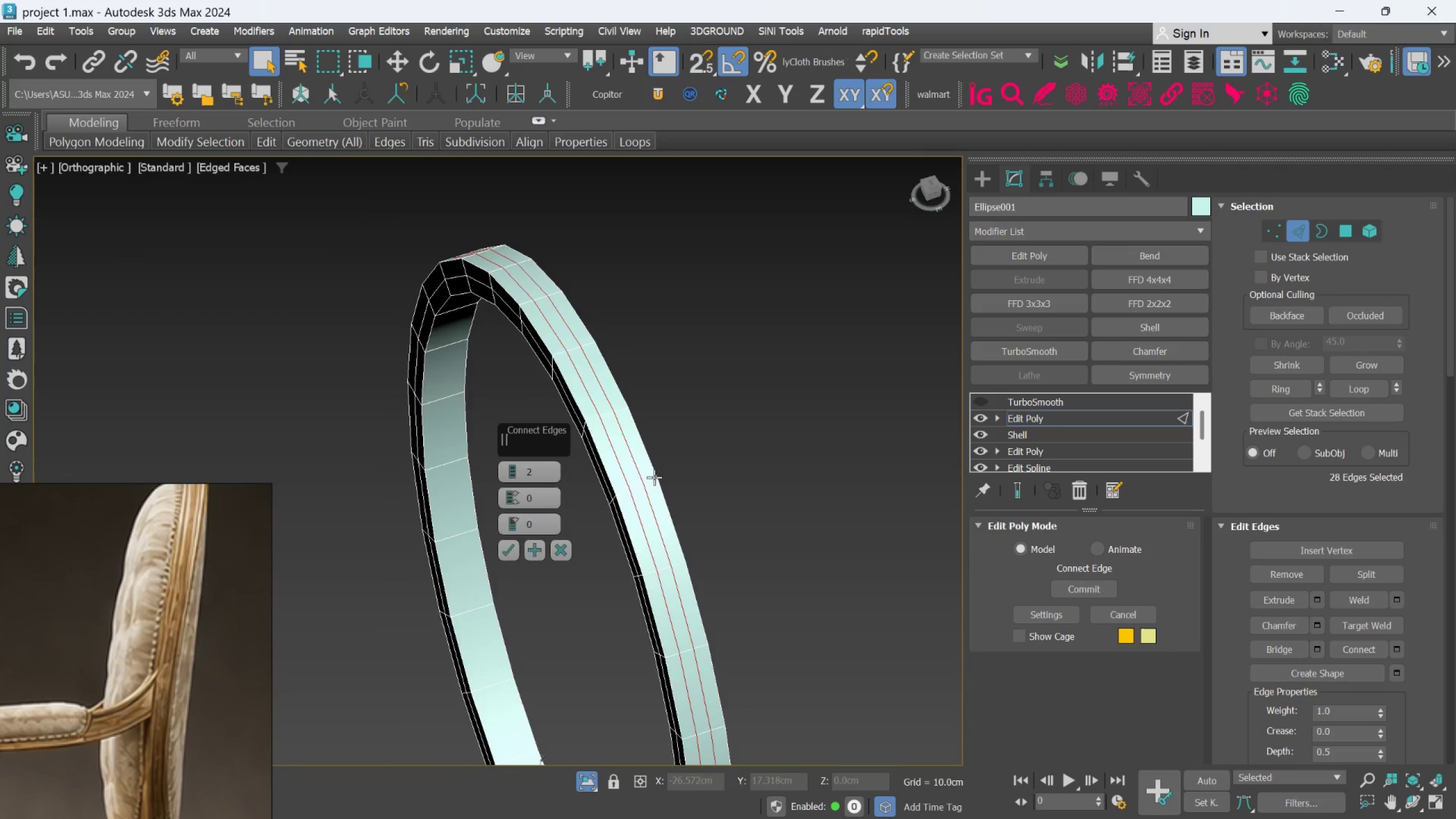 
hold_key(key=AltLeft, duration=0.67)
 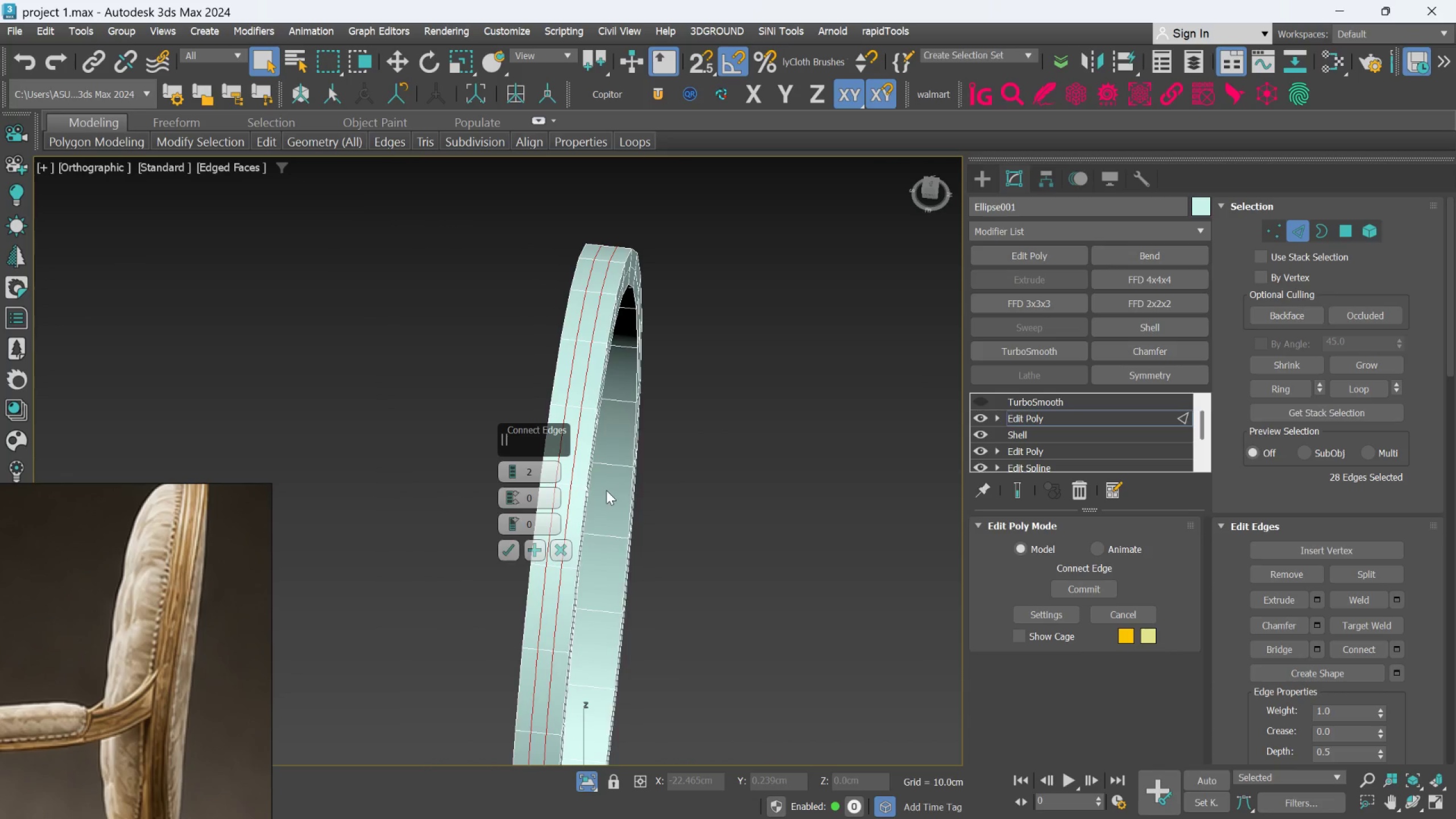 
scroll: coordinate [606, 490], scroll_direction: up, amount: 1.0
 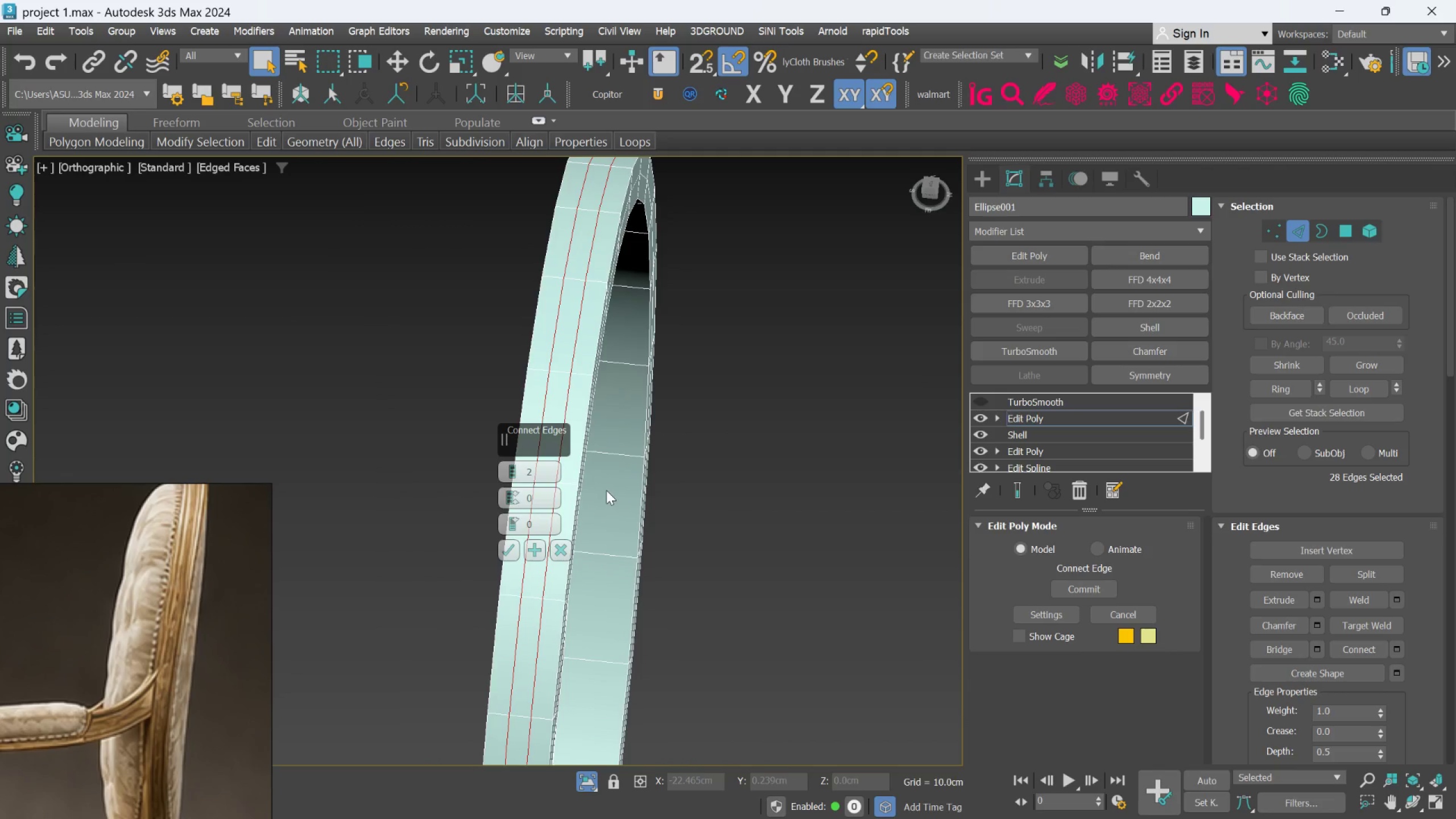 
key(Alt+AltLeft)
 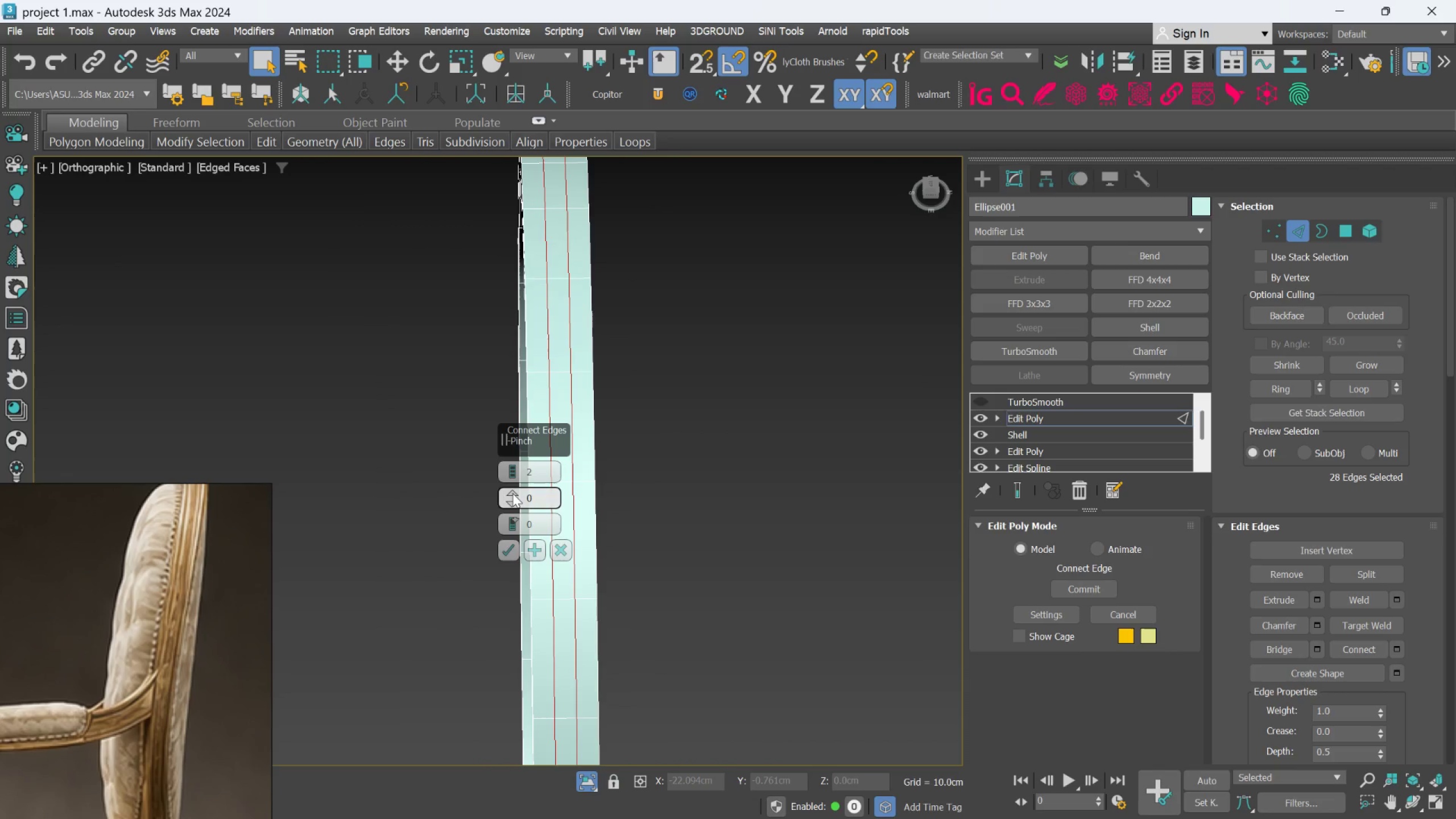 
left_click_drag(start_coordinate=[512, 493], to_coordinate=[515, 424])
 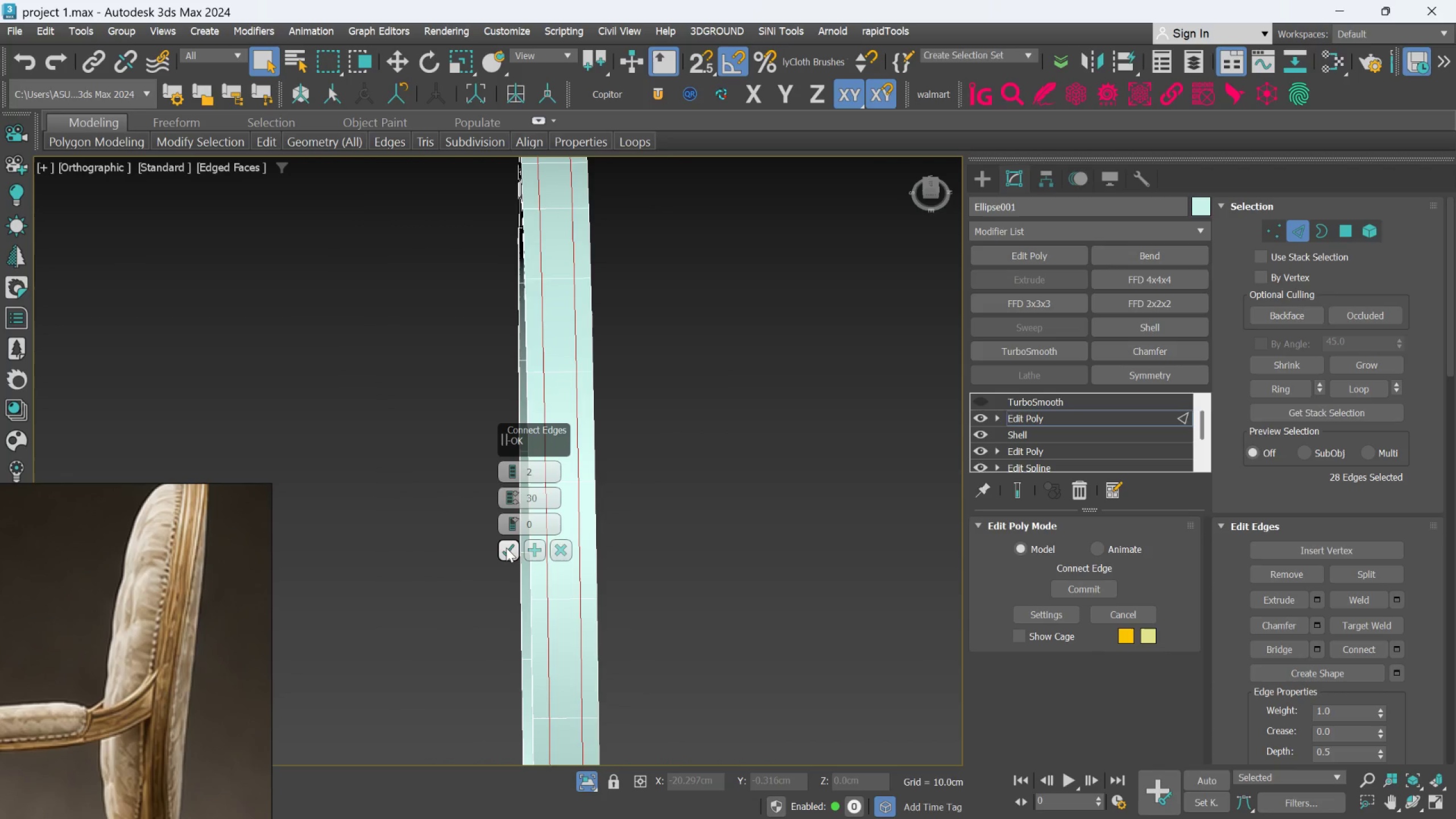 
left_click([506, 549])
 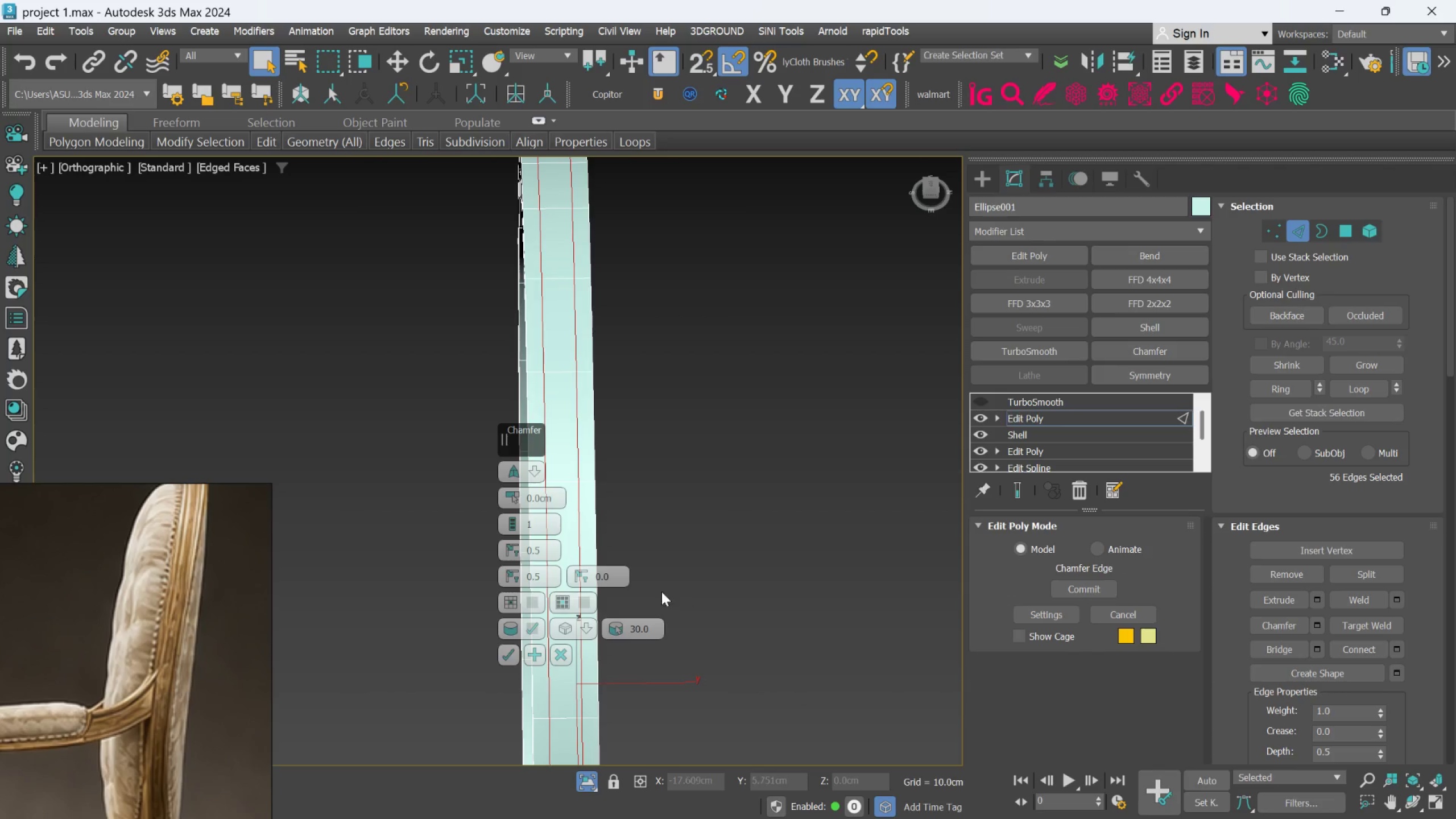 
left_click_drag(start_coordinate=[511, 494], to_coordinate=[509, 488])
 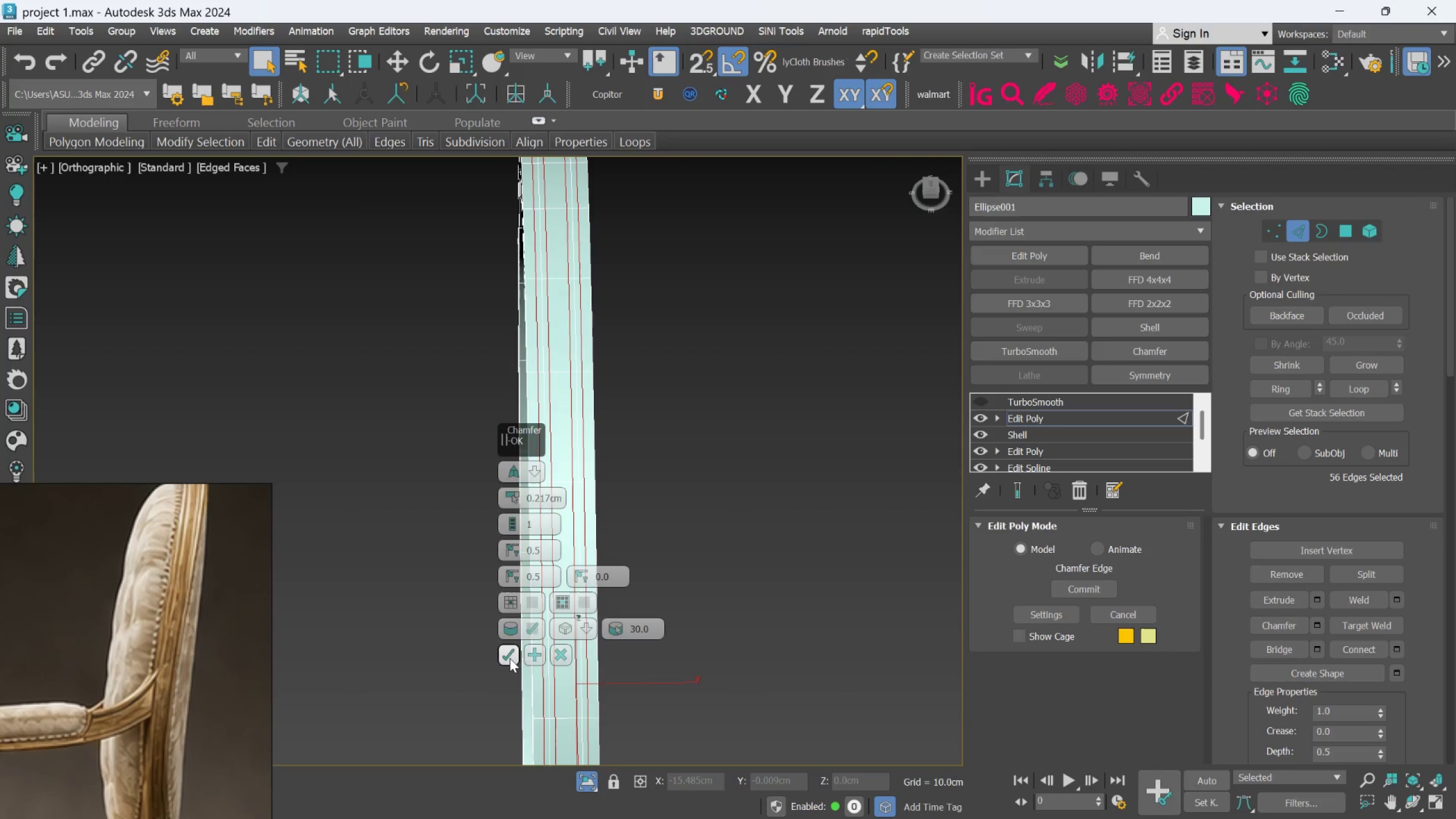 
hold_key(key=AltLeft, duration=1.11)
 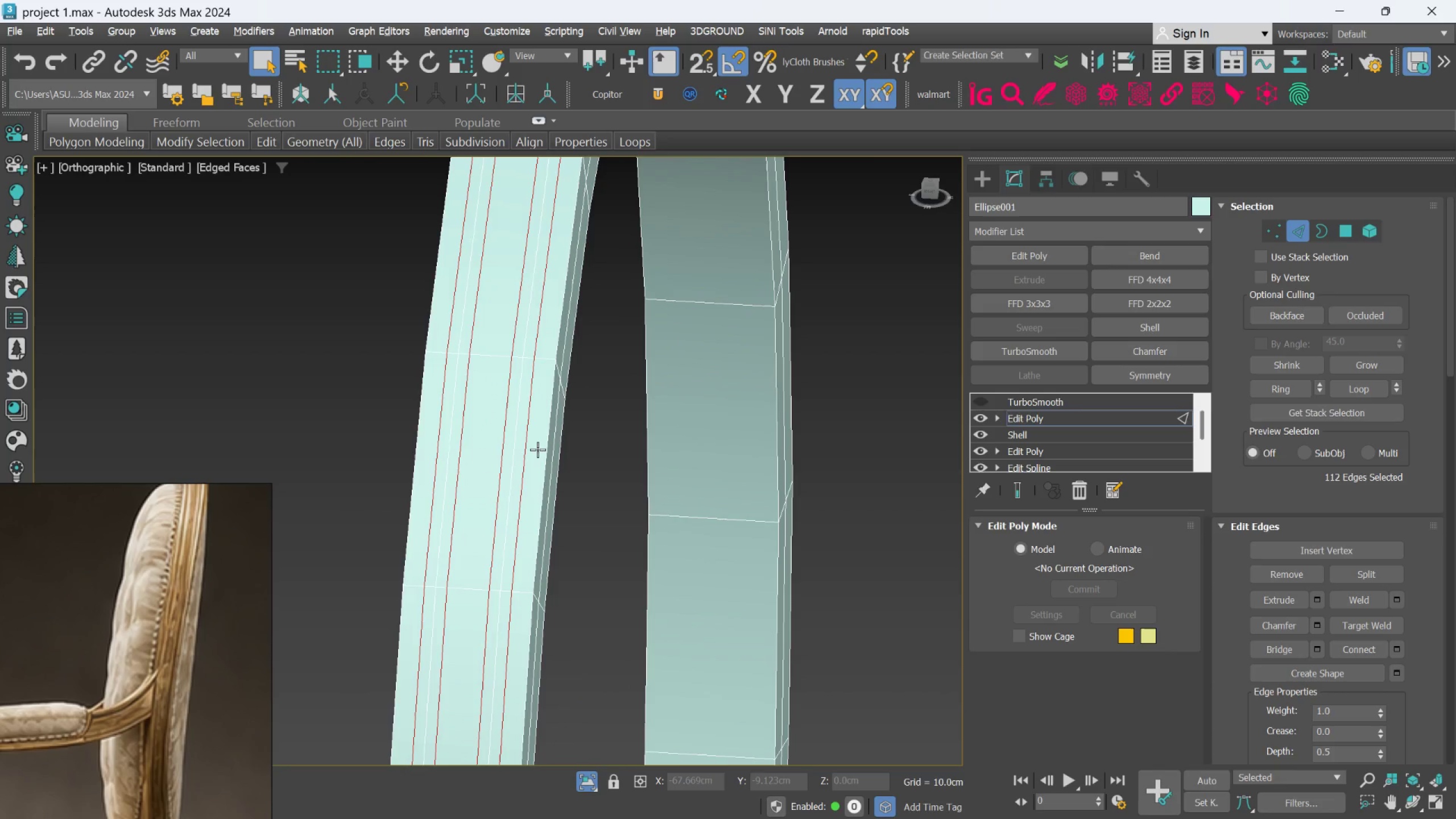 
hold_key(key=AltLeft, duration=1.67)
scroll: coordinate [526, 447], scroll_direction: none, amount: 0.0
 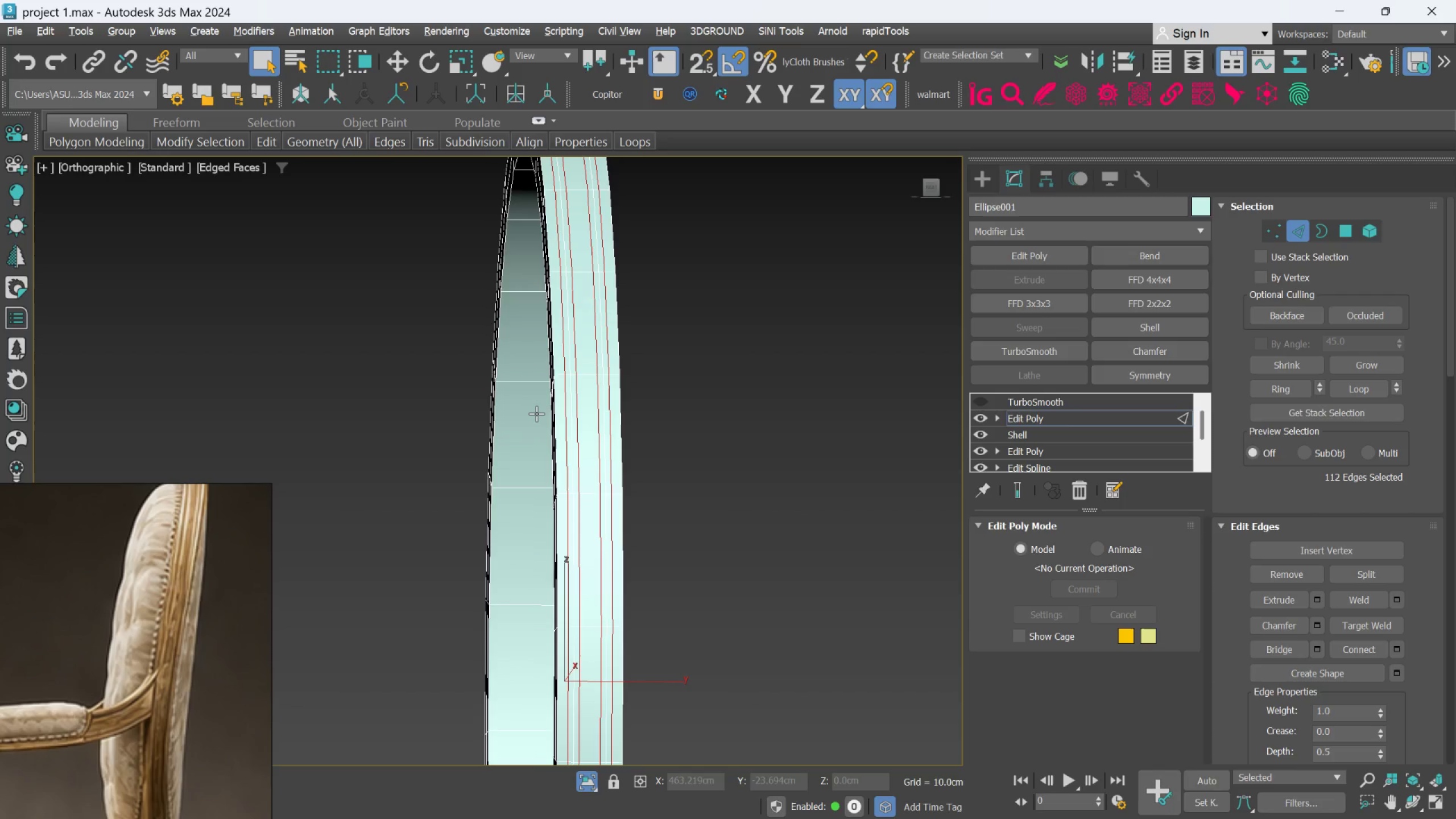 
key(Alt+AltLeft)
 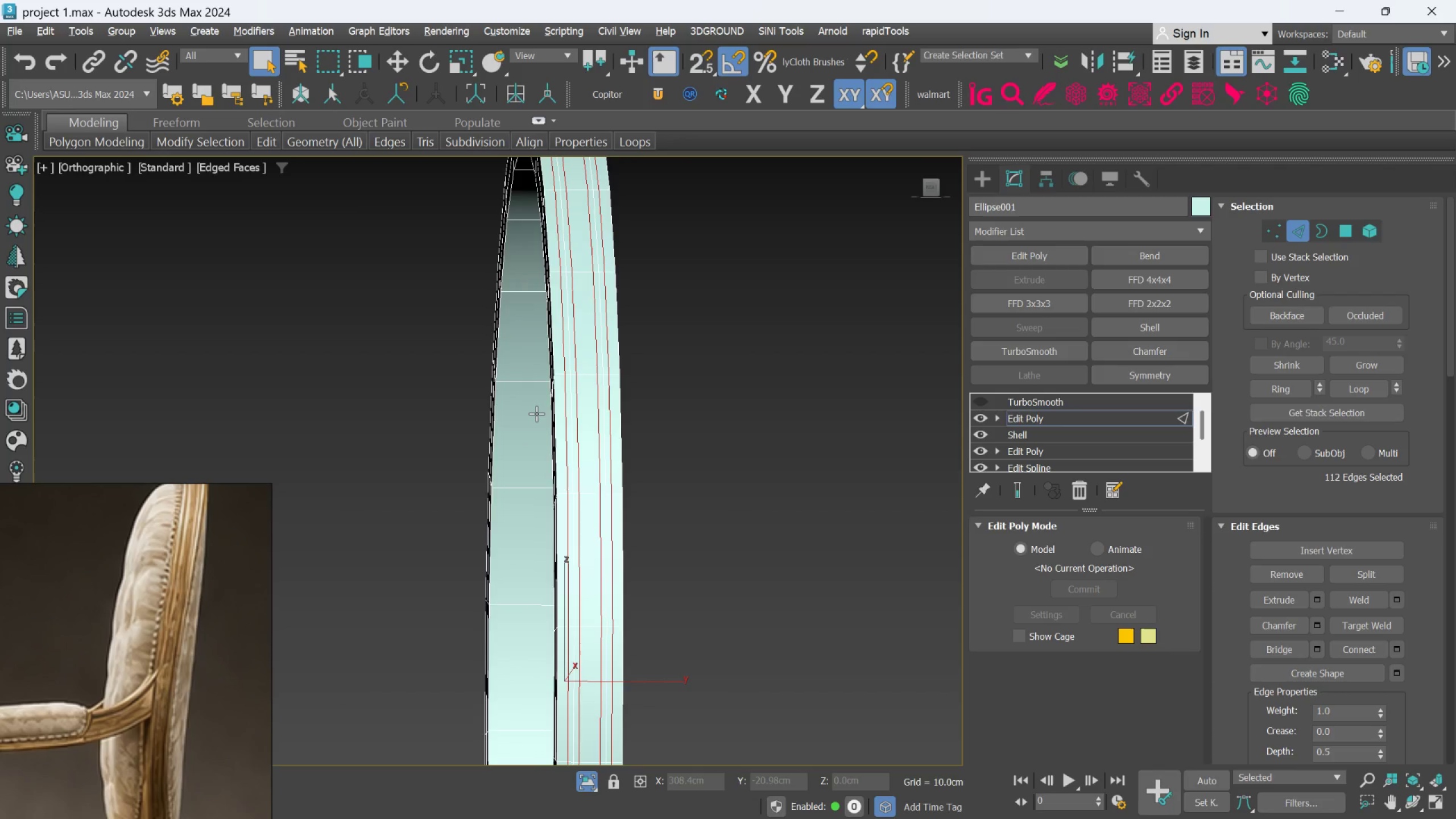 
key(Alt+AltLeft)
 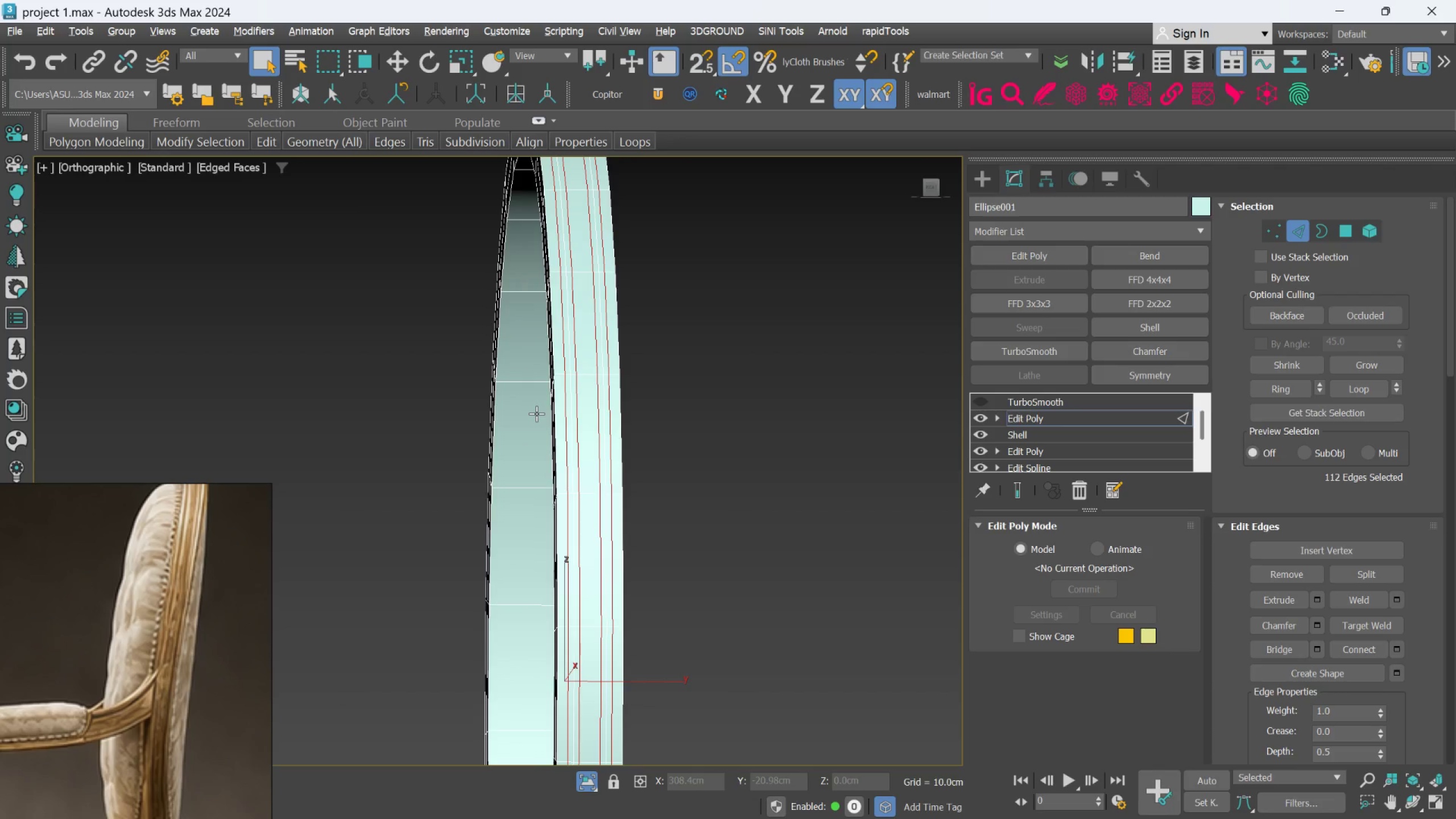 
key(Alt+AltLeft)
 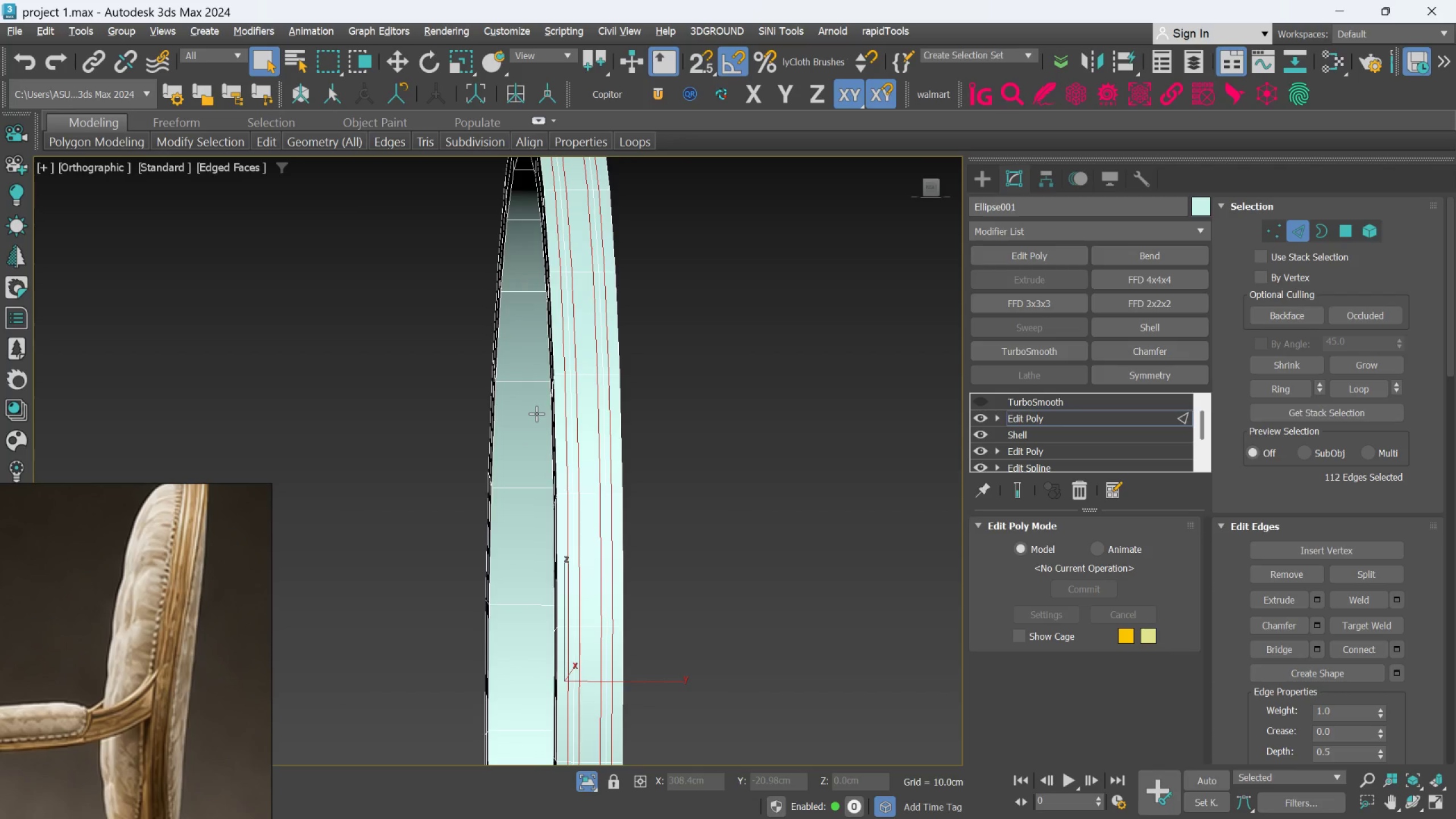 
key(Alt+AltLeft)
 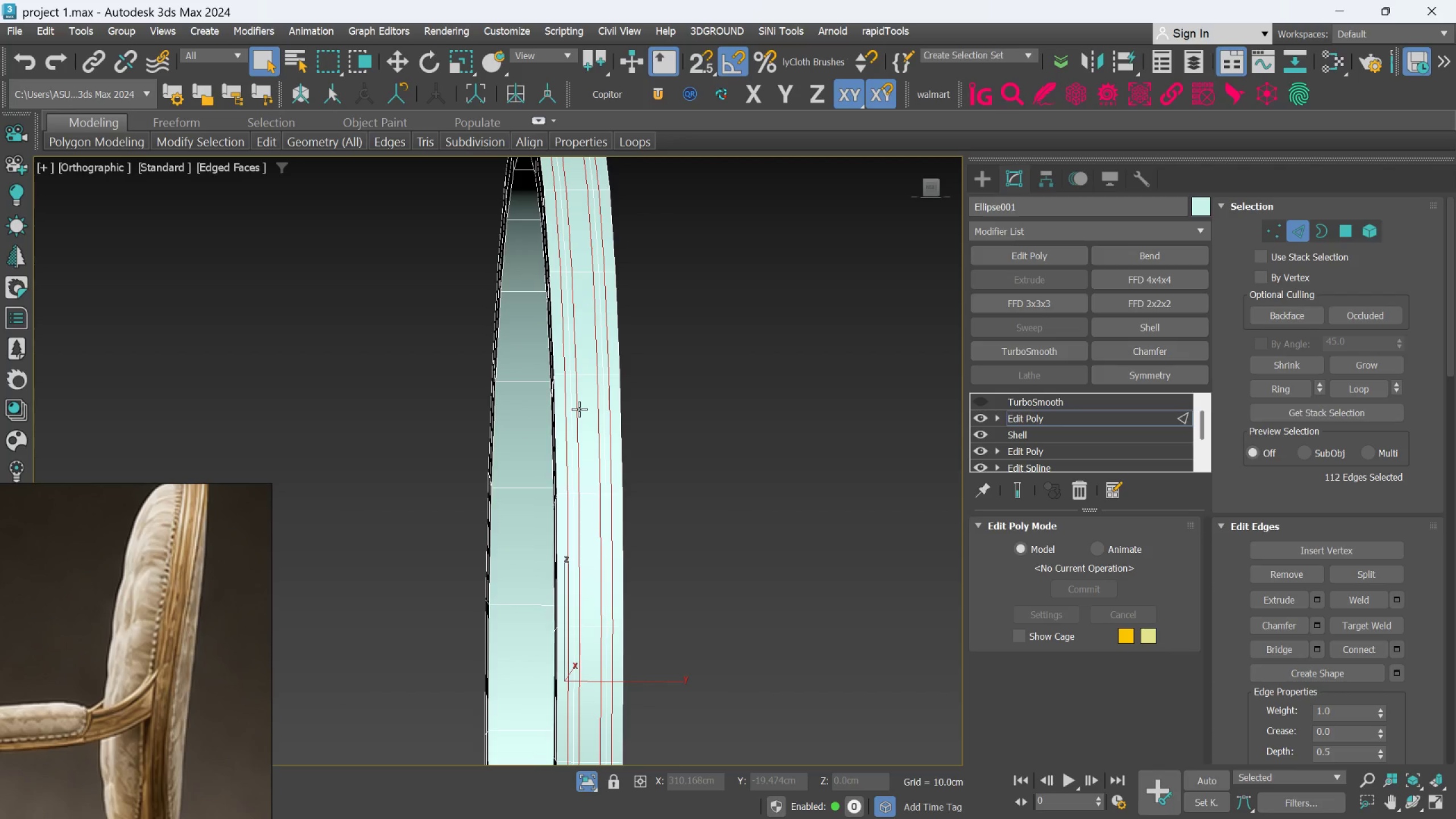 
hold_key(key=AltLeft, duration=0.77)
 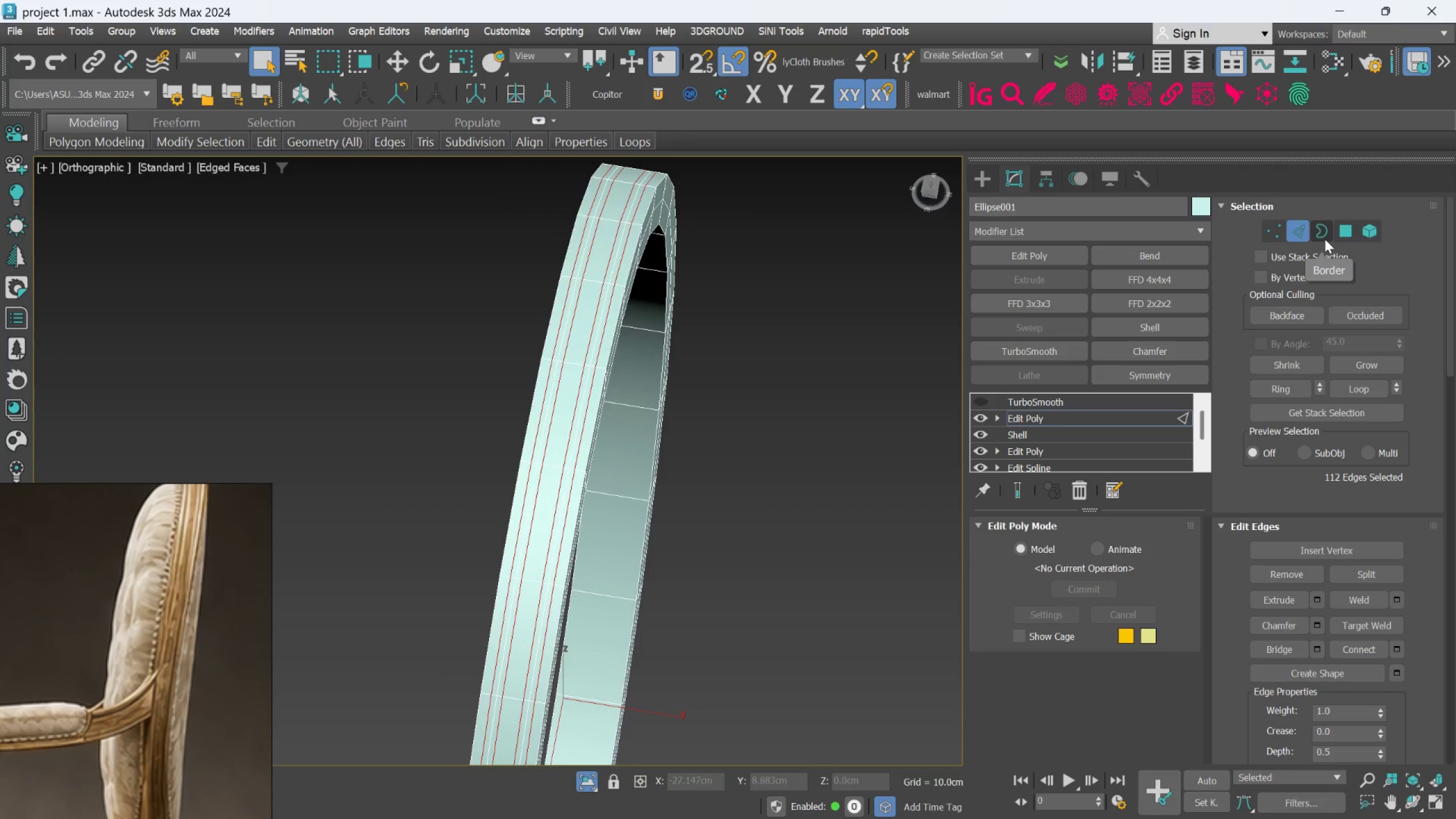 
wait(6.03)
 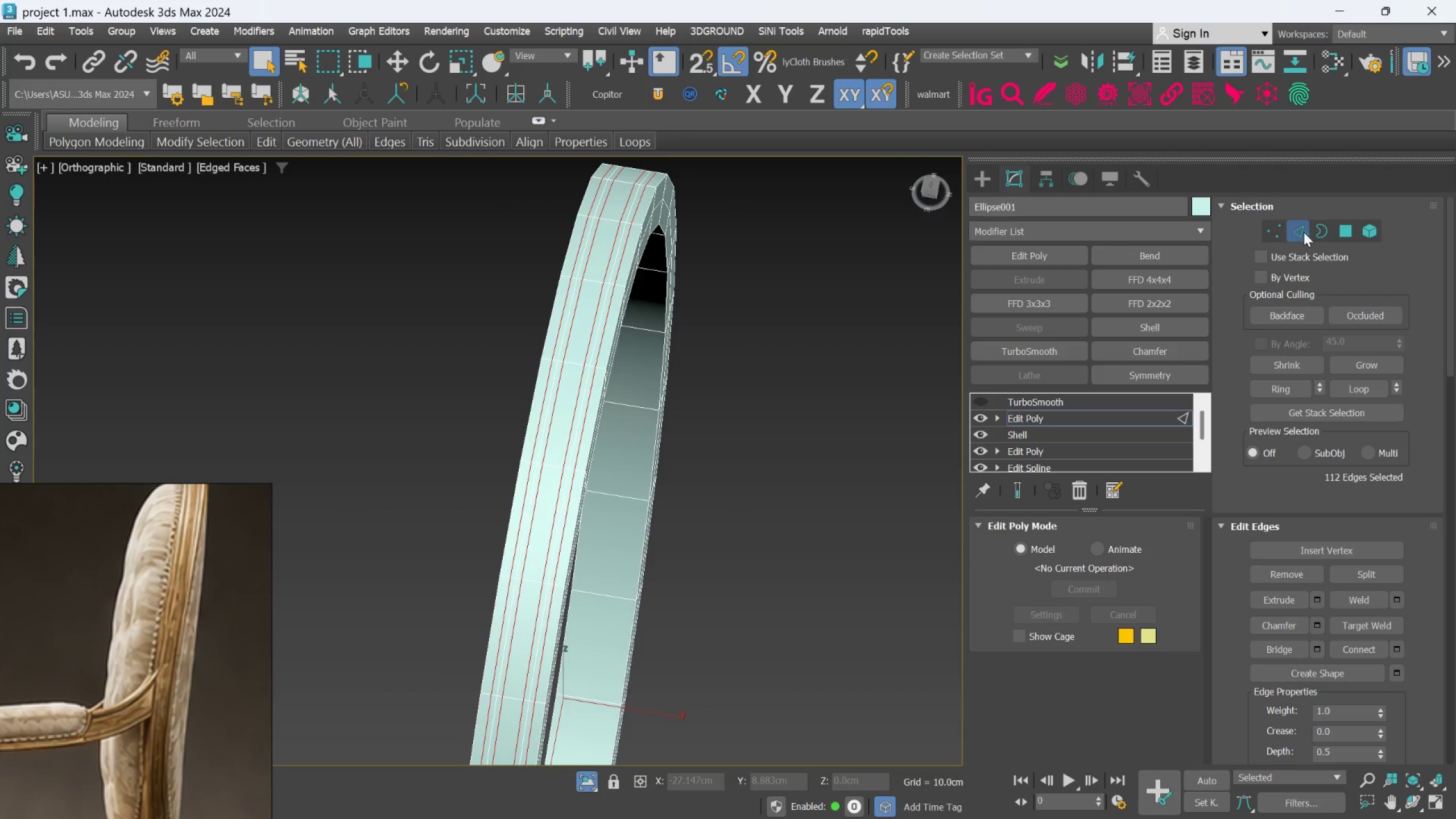 
scroll: coordinate [622, 266], scroll_direction: up, amount: 2.0
 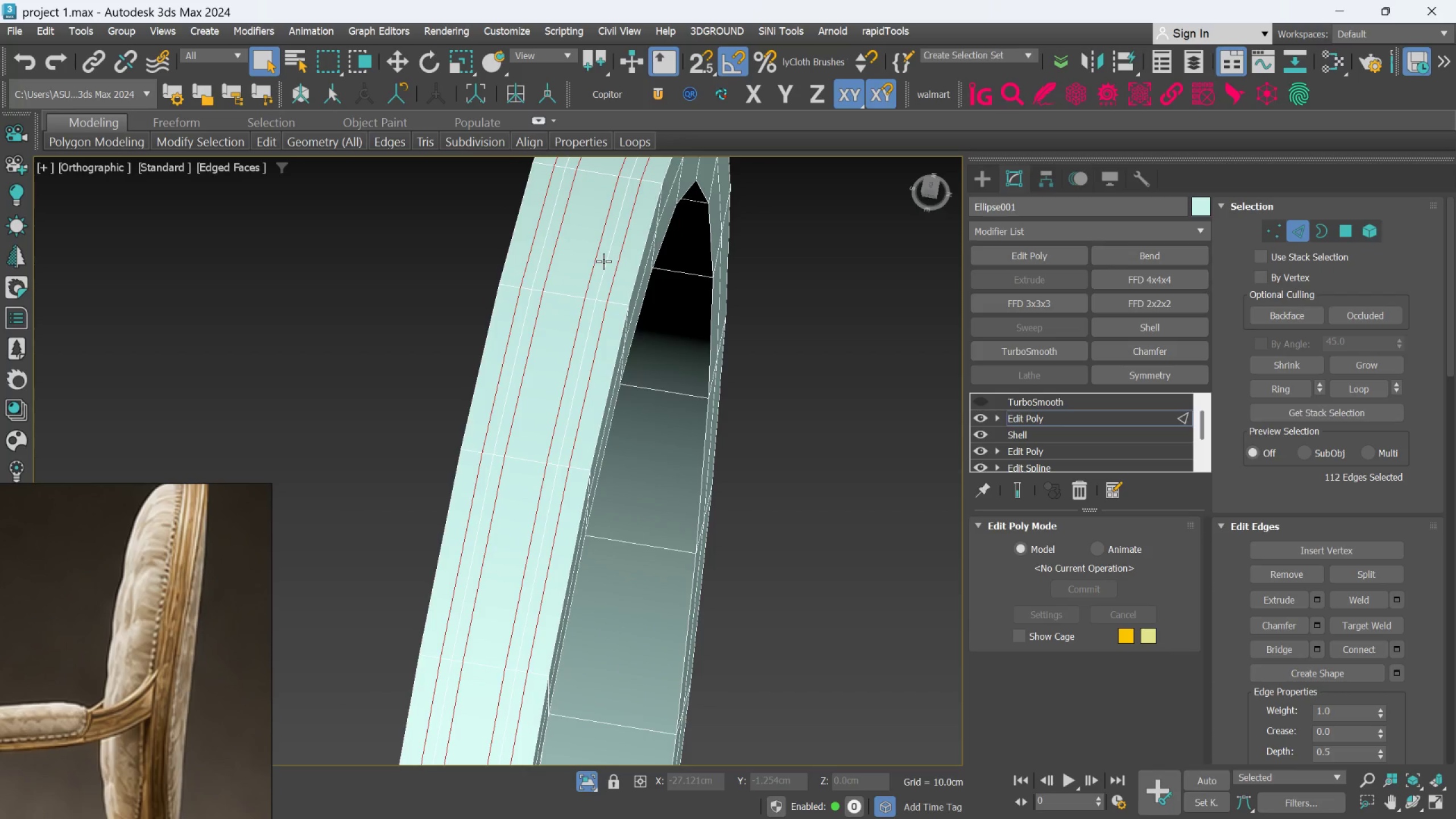 
double_click([603, 261])
 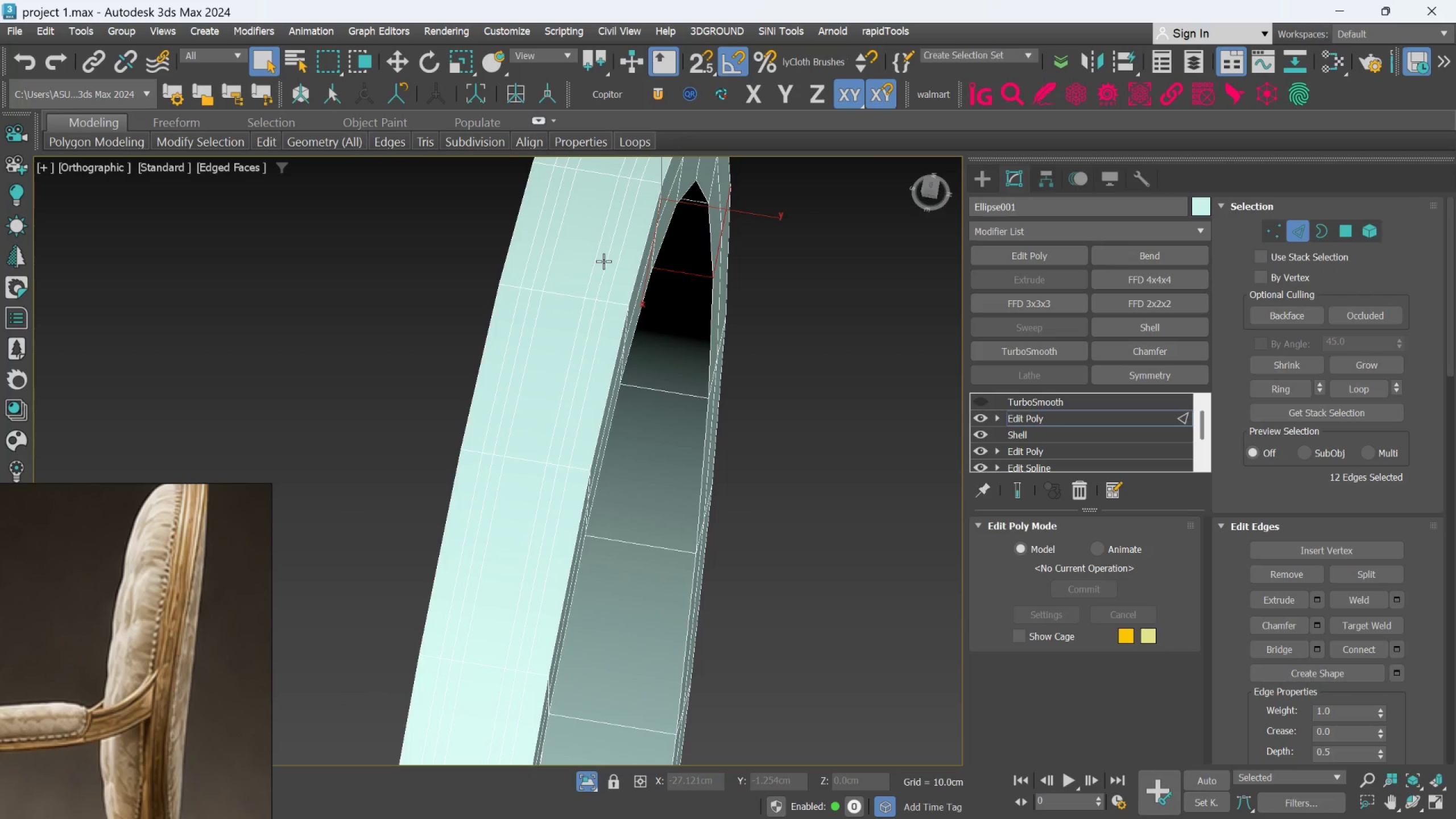 
scroll: coordinate [603, 261], scroll_direction: up, amount: 1.0
 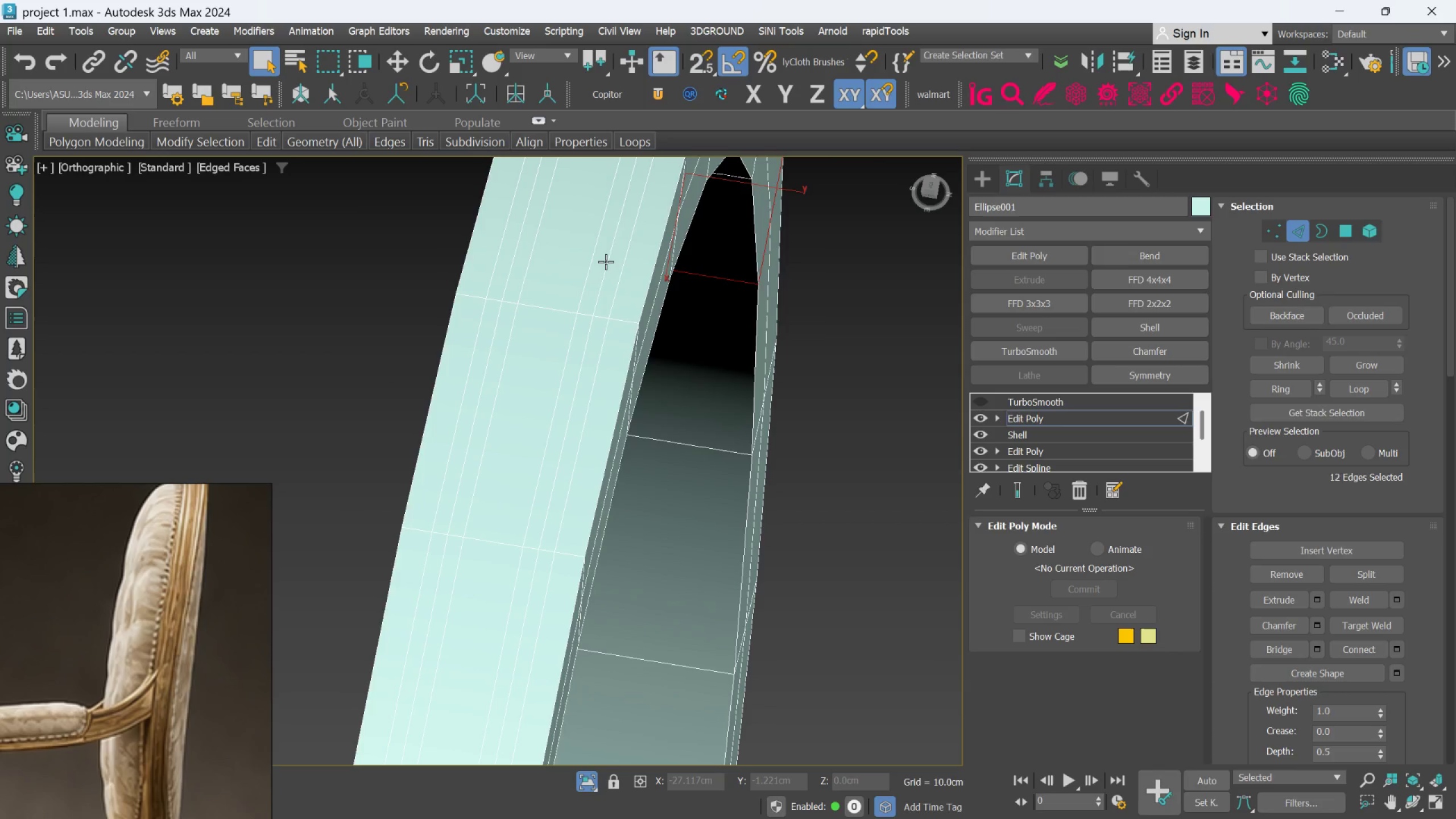 
double_click([606, 262])
 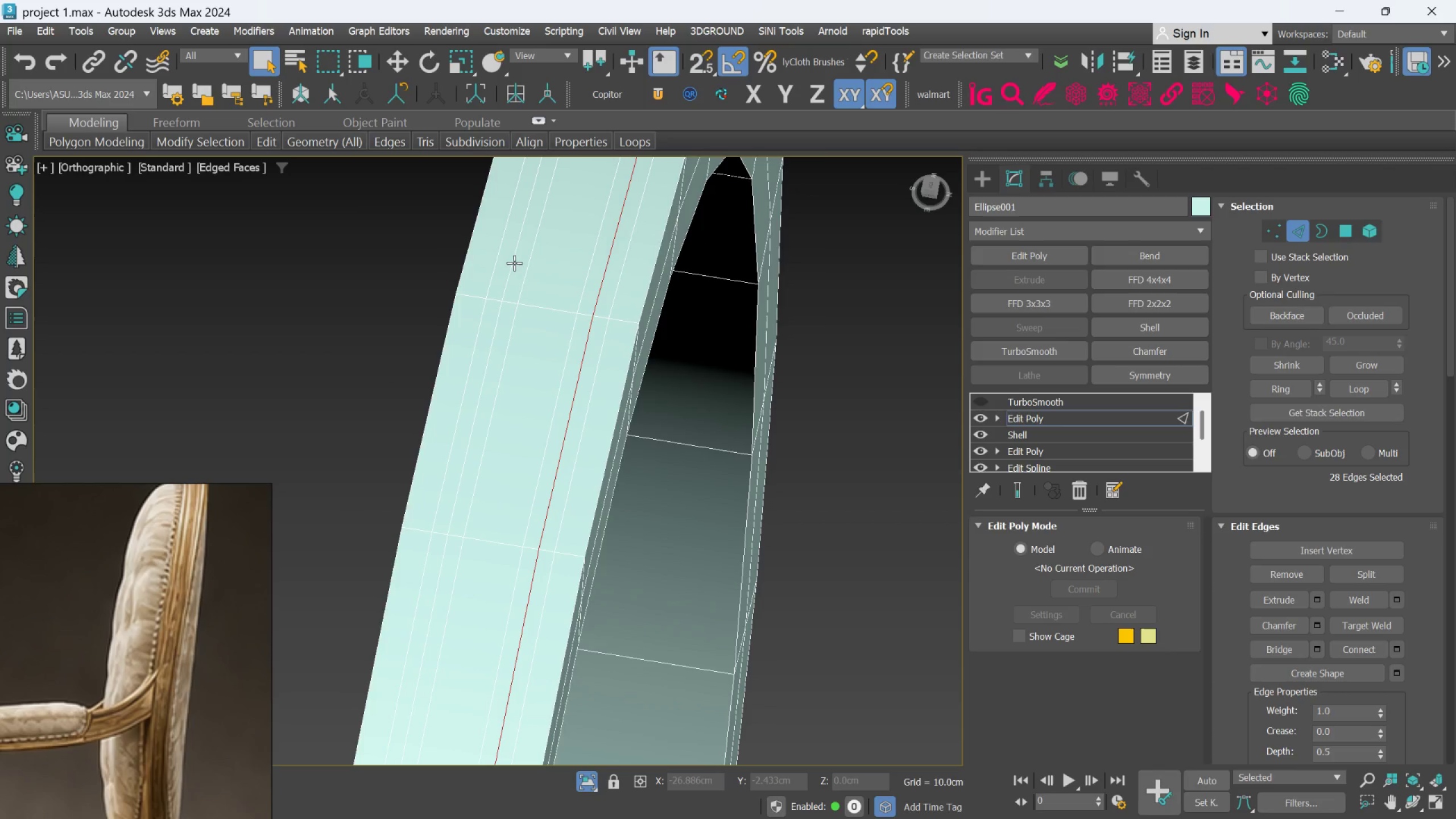 
hold_key(key=ControlLeft, duration=0.58)
left_click([515, 262])
 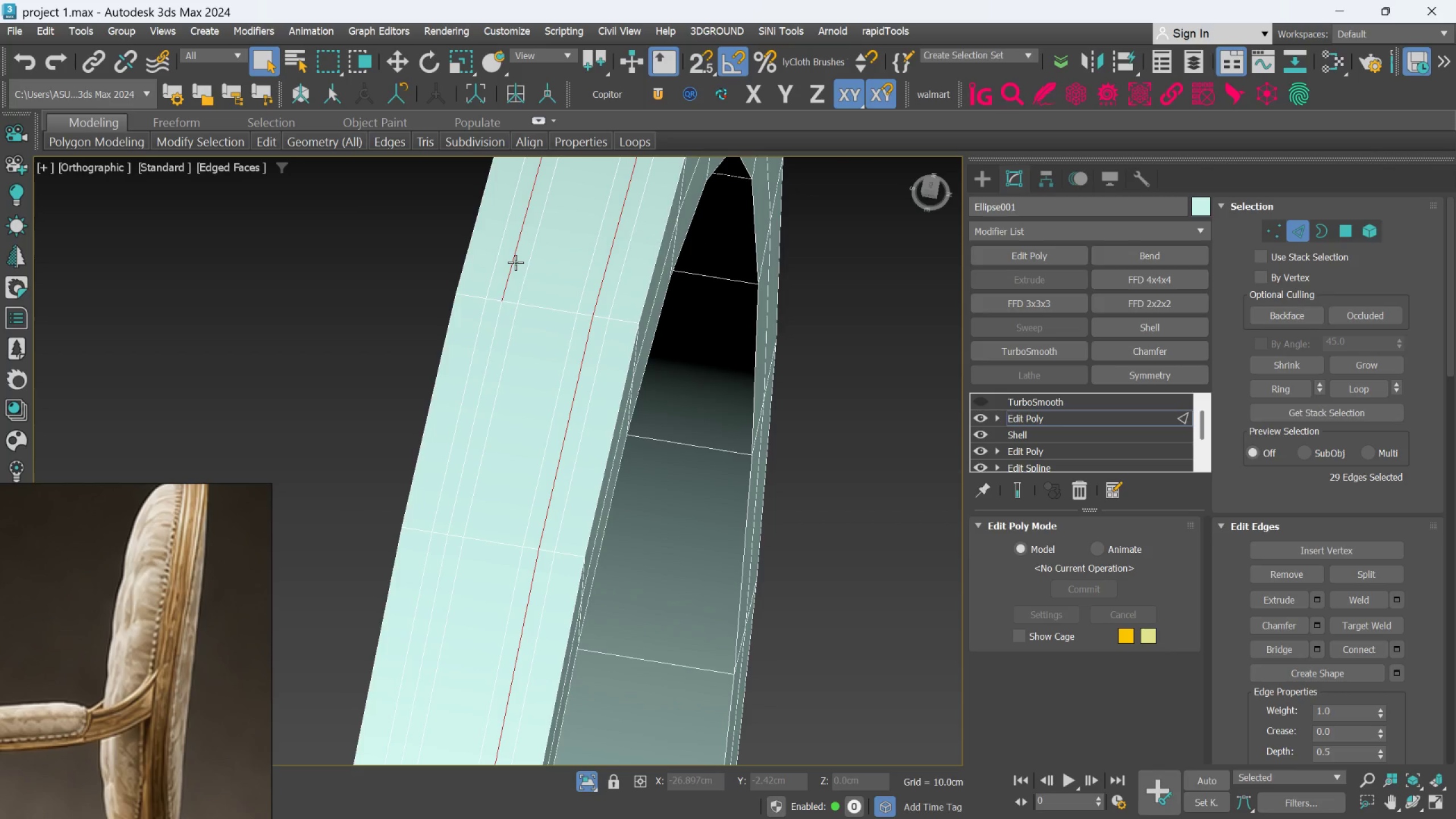 
double_click([515, 262])
 